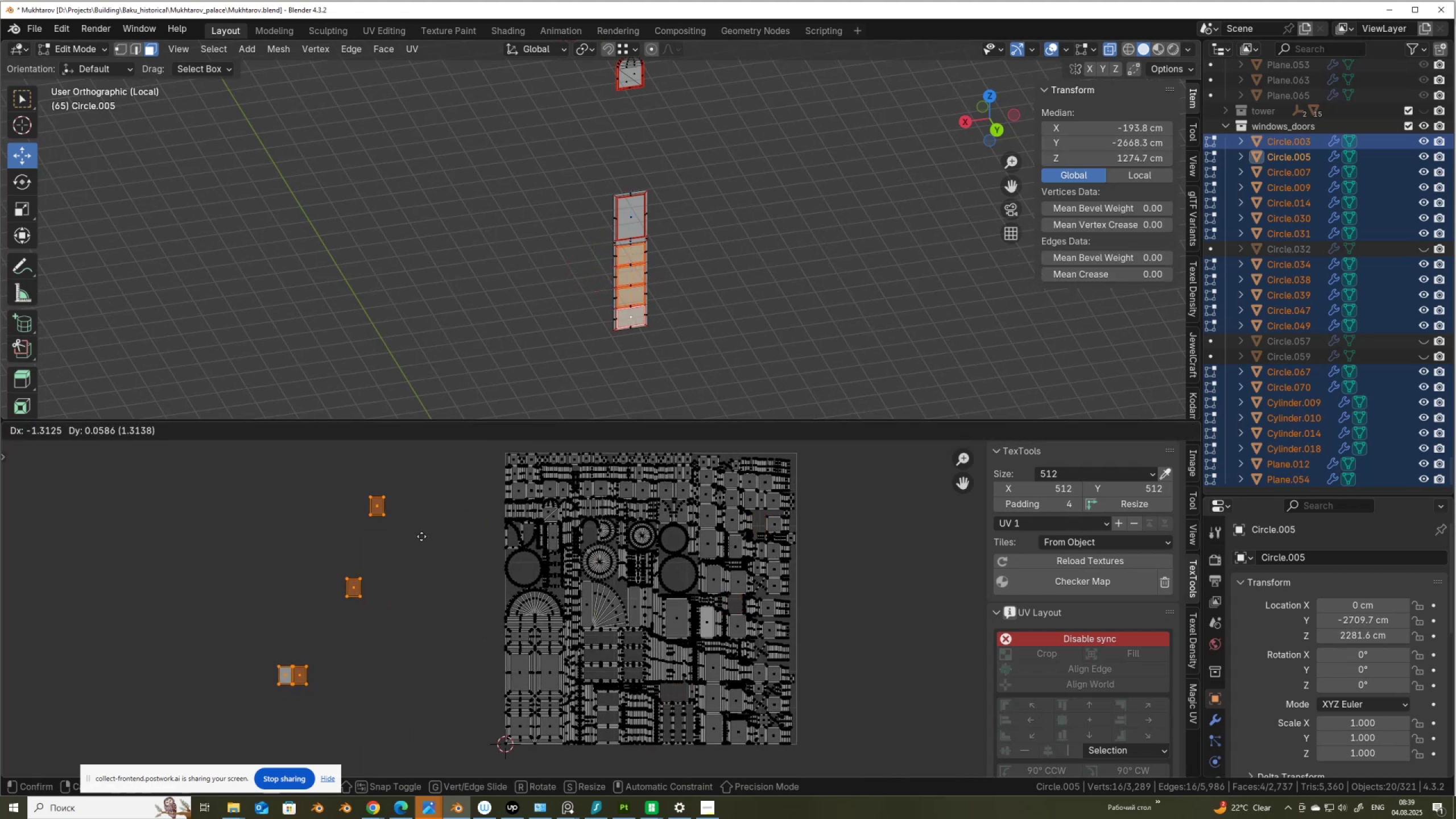 
left_click([410, 536])
 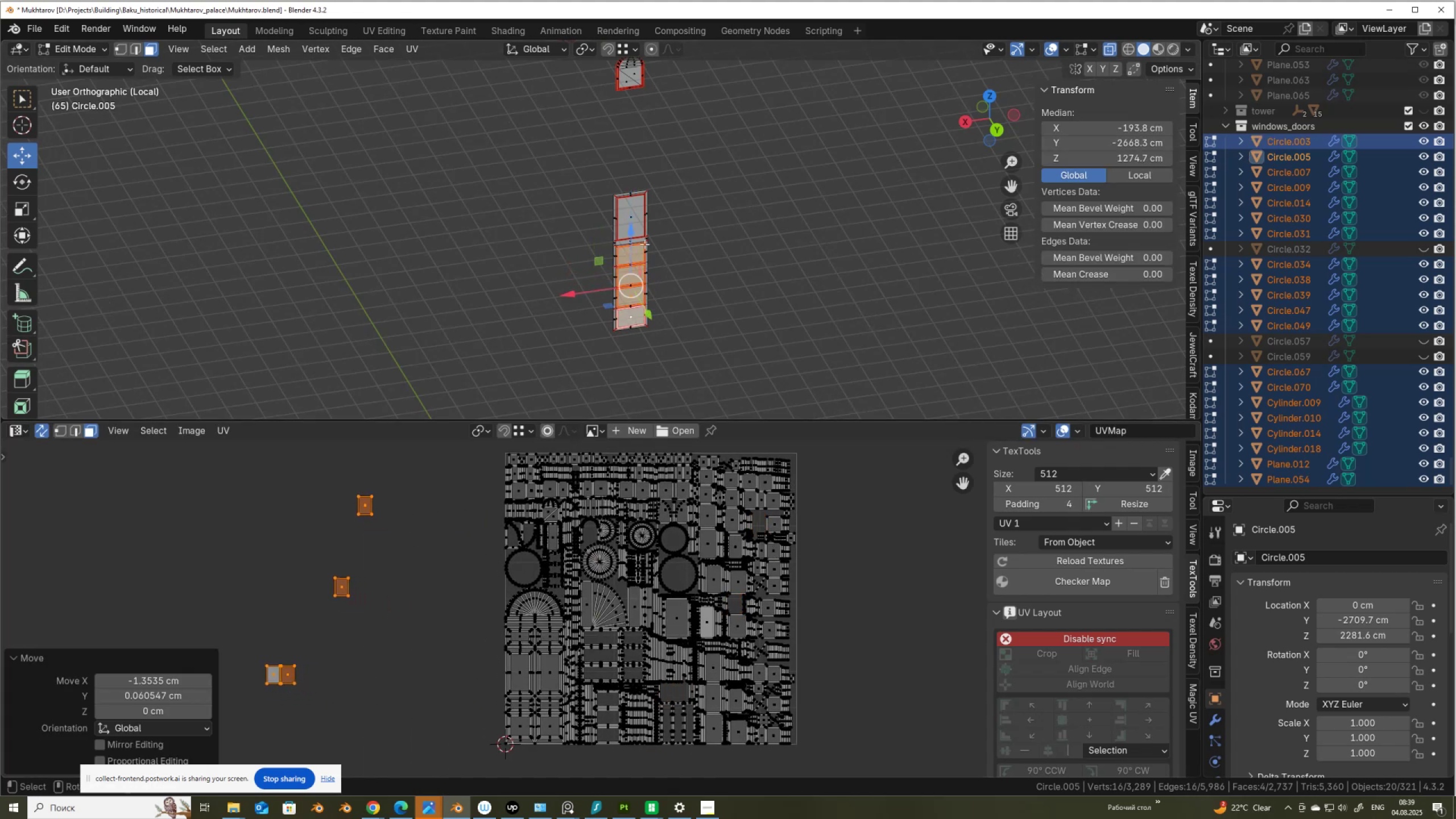 
scroll: coordinate [647, 226], scroll_direction: down, amount: 4.0
 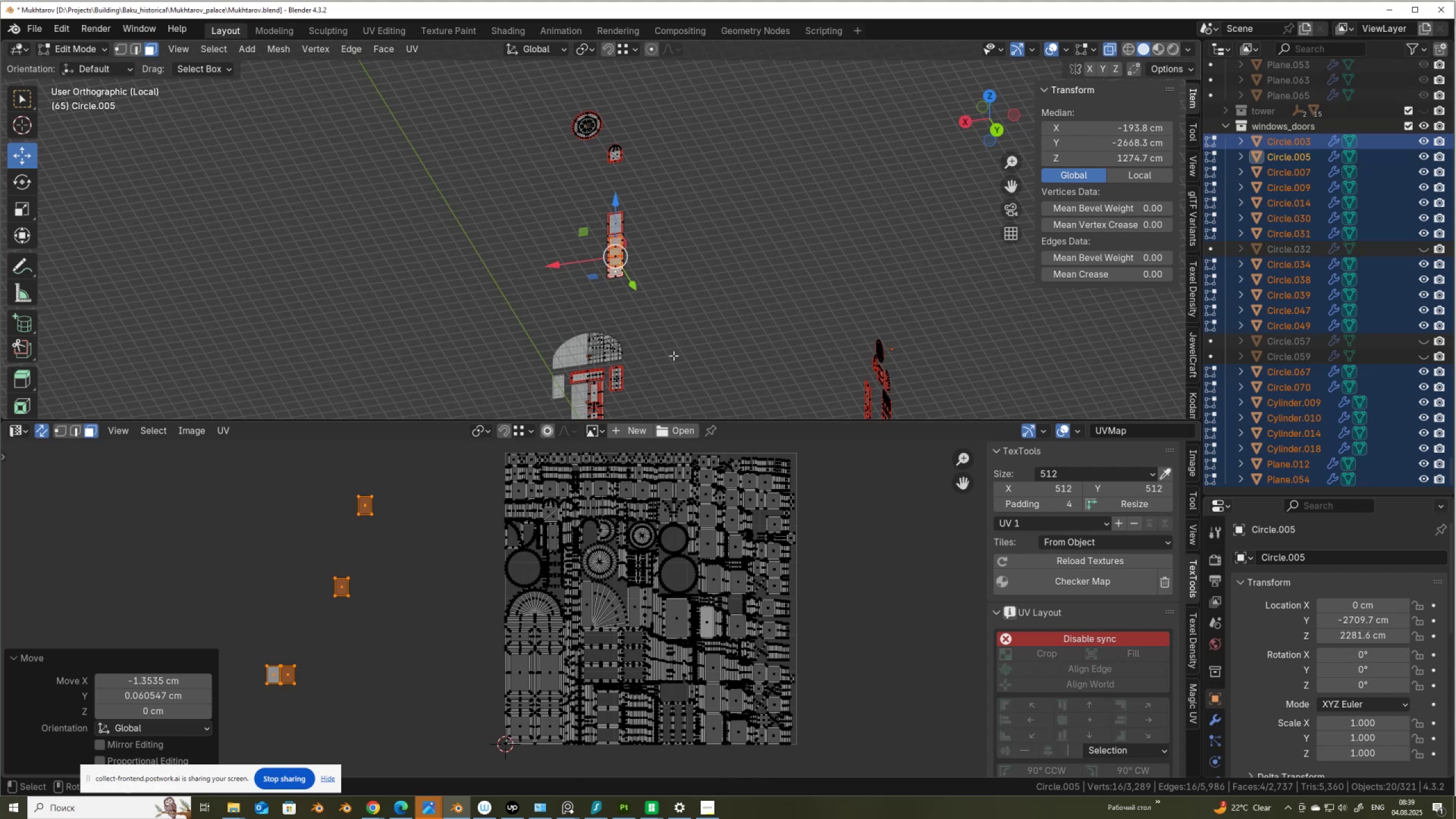 
hold_key(key=ShiftLeft, duration=1.07)
 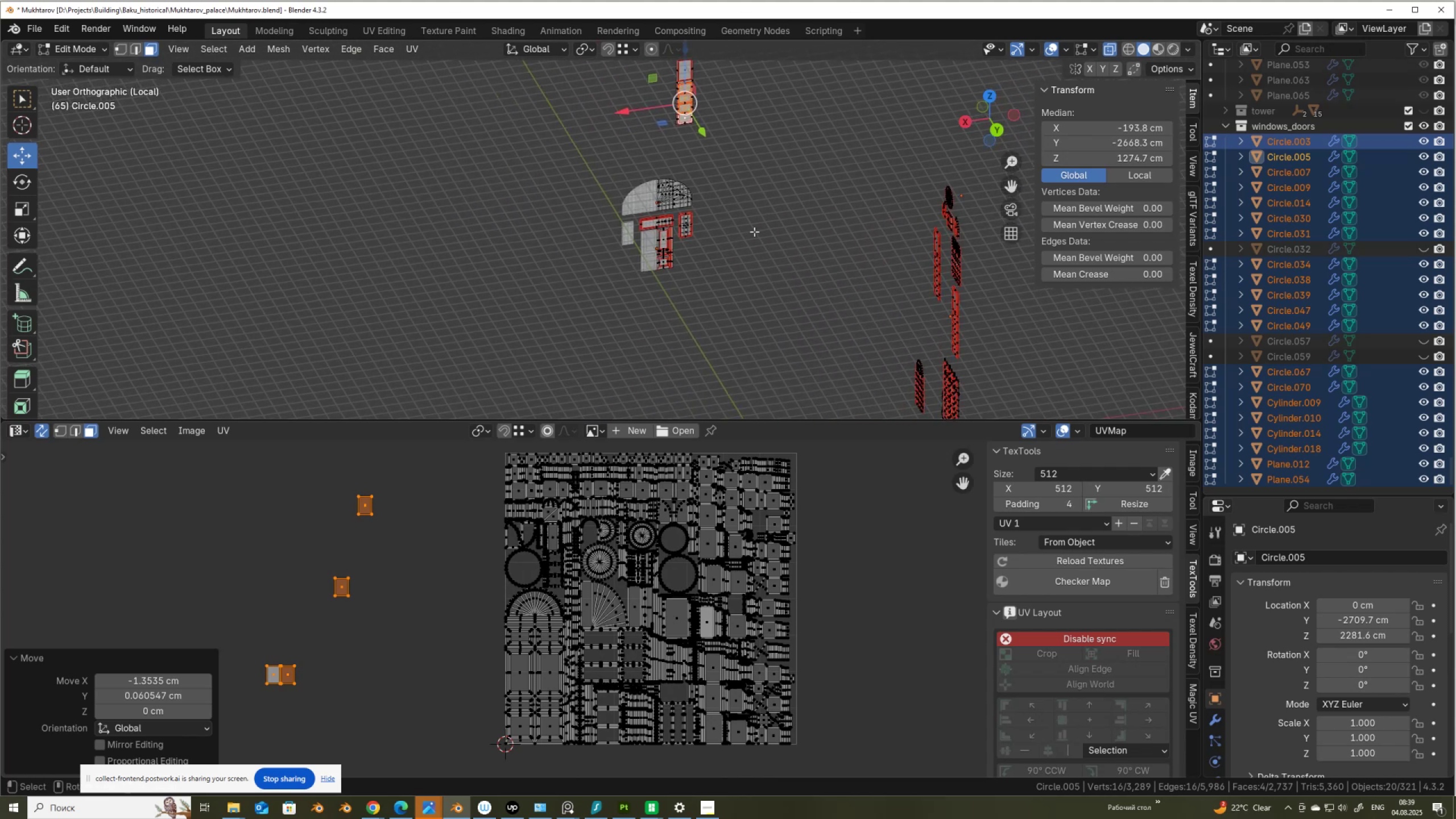 
scroll: coordinate [688, 219], scroll_direction: up, amount: 7.0
 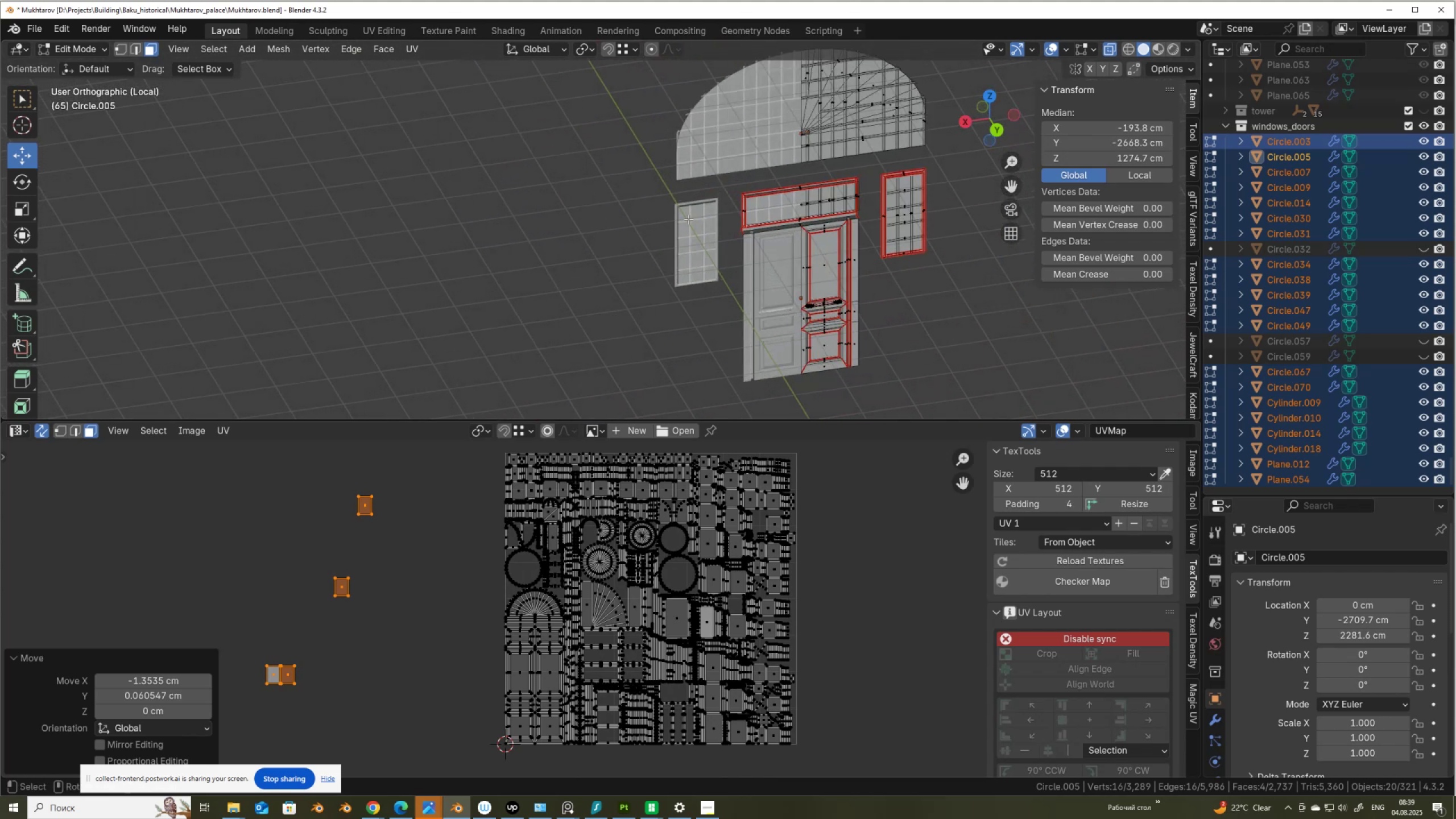 
hold_key(key=ShiftLeft, duration=0.44)
 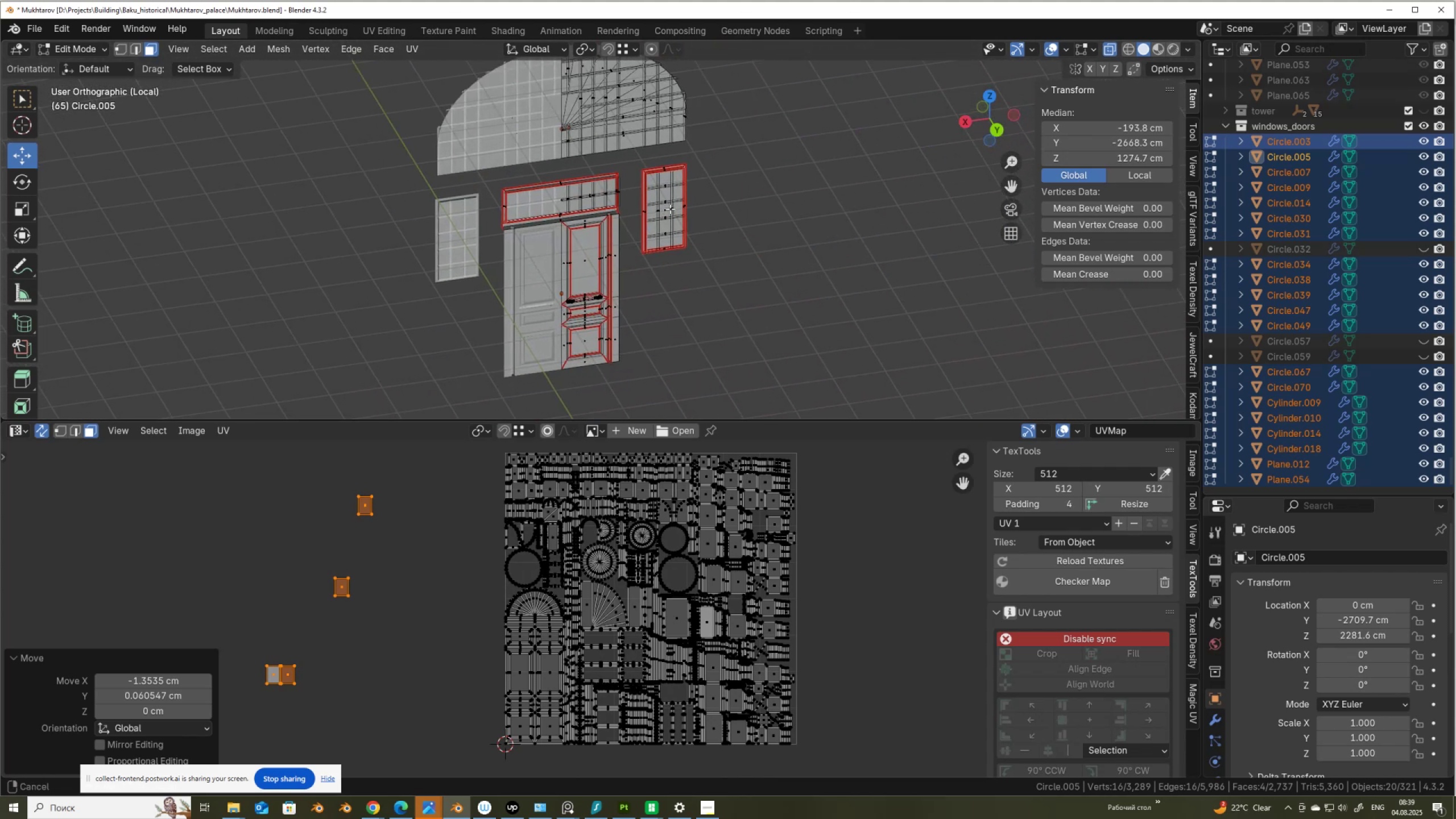 
scroll: coordinate [670, 209], scroll_direction: up, amount: 7.0
 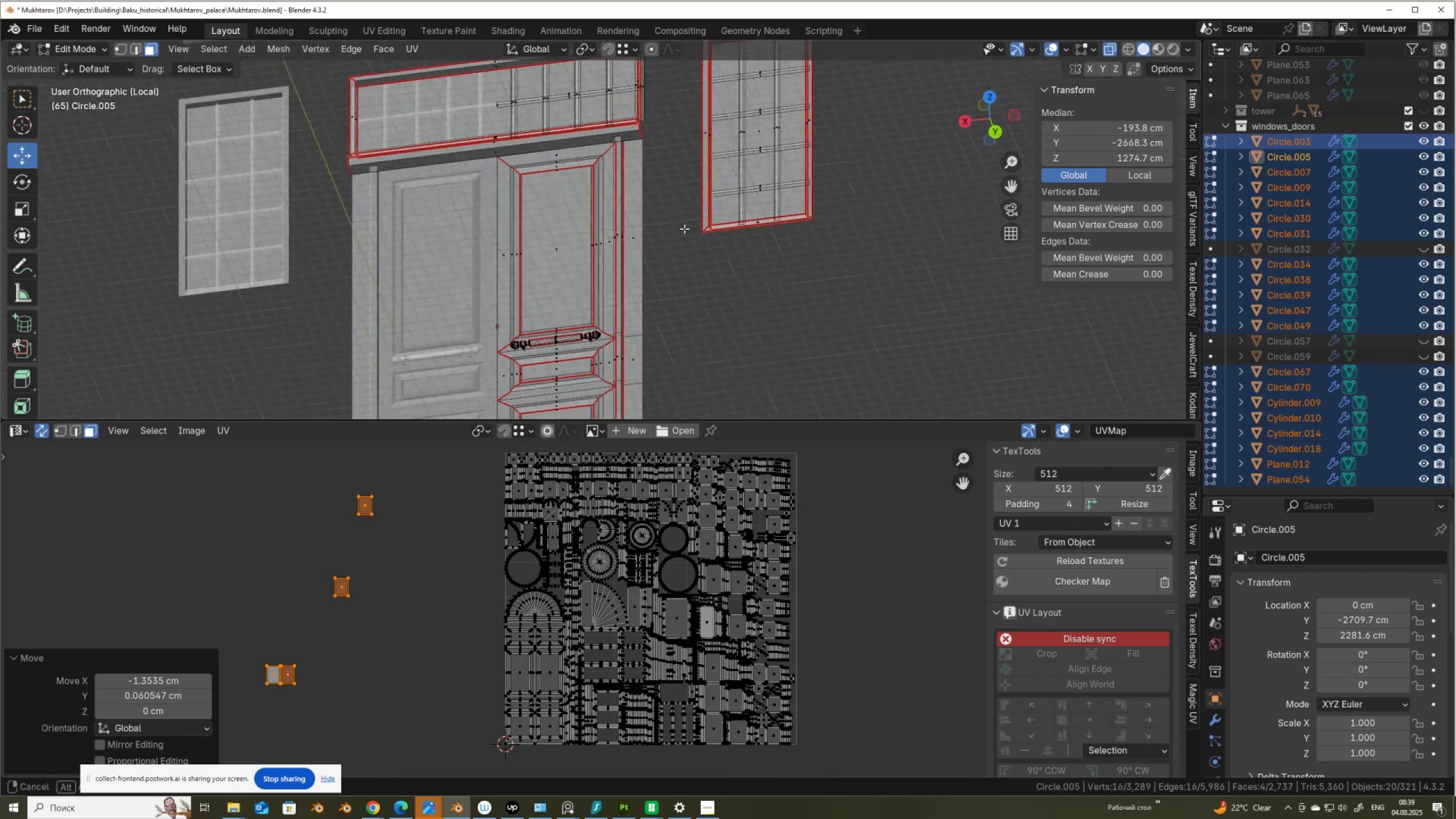 
scroll: coordinate [843, 242], scroll_direction: down, amount: 13.0
 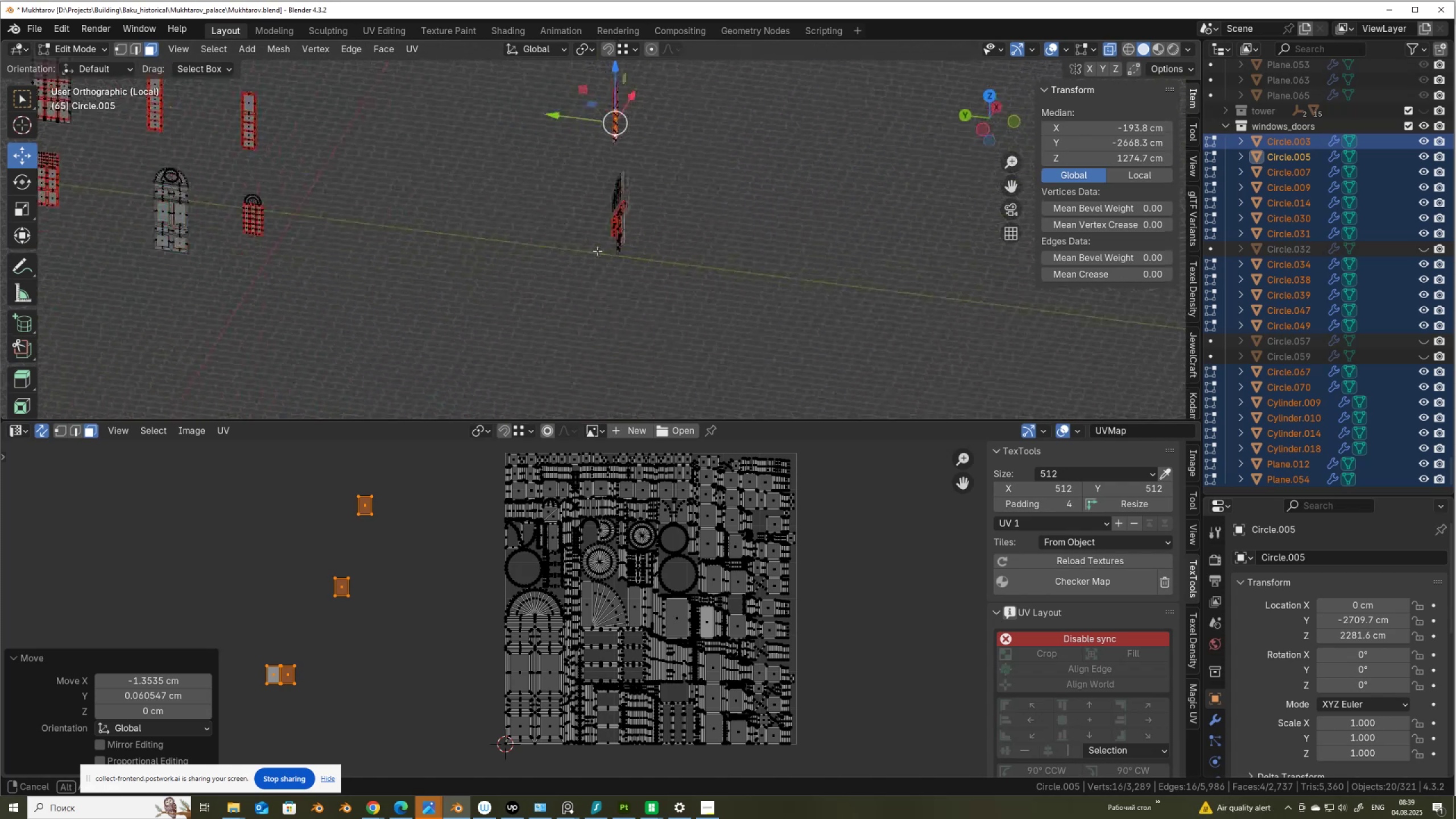 
scroll: coordinate [716, 252], scroll_direction: up, amount: 10.0
 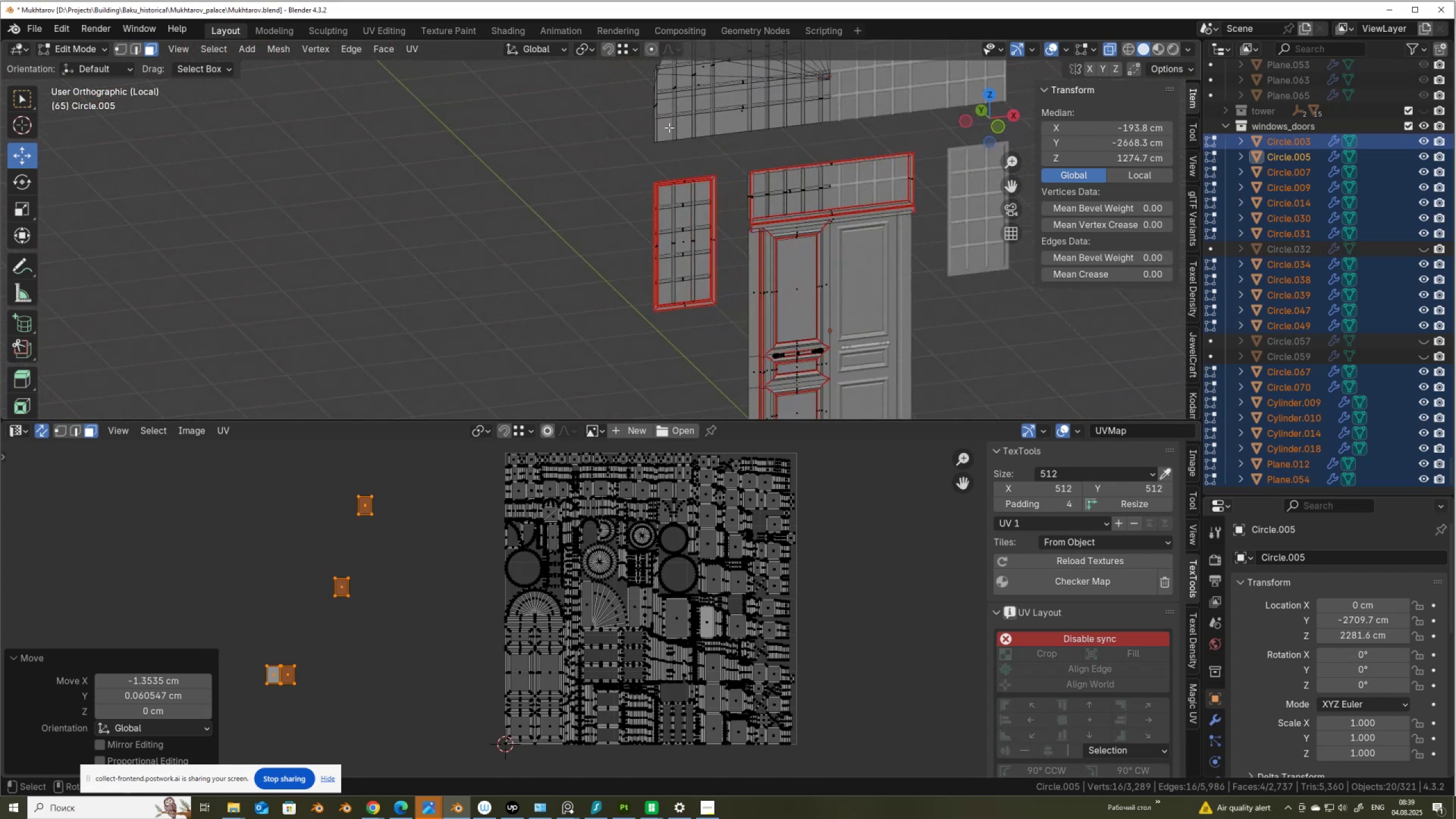 
scroll: coordinate [620, 131], scroll_direction: down, amount: 7.0
 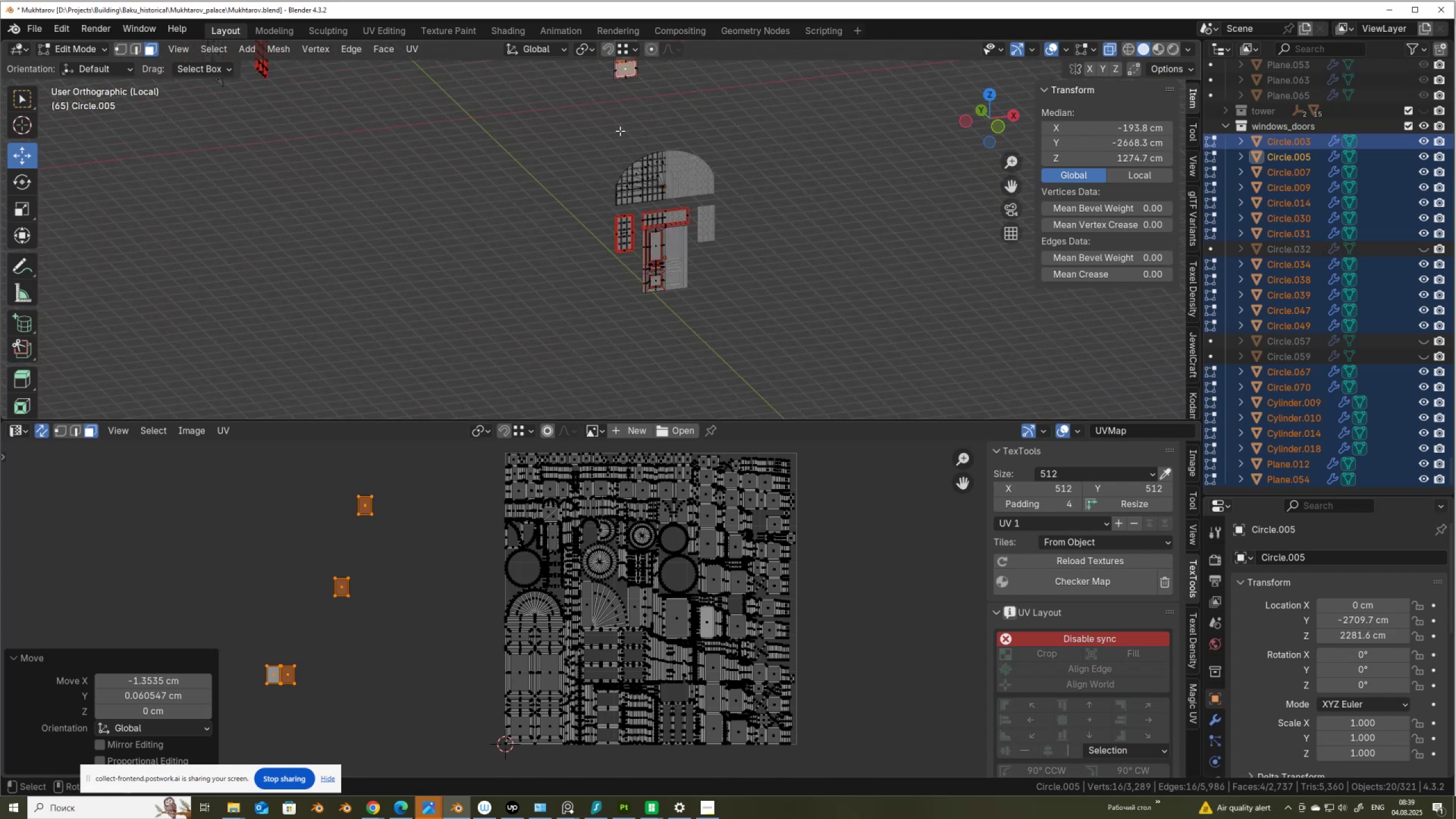 
hold_key(key=ShiftLeft, duration=0.9)
scroll: coordinate [902, 342], scroll_direction: up, amount: 1.0
 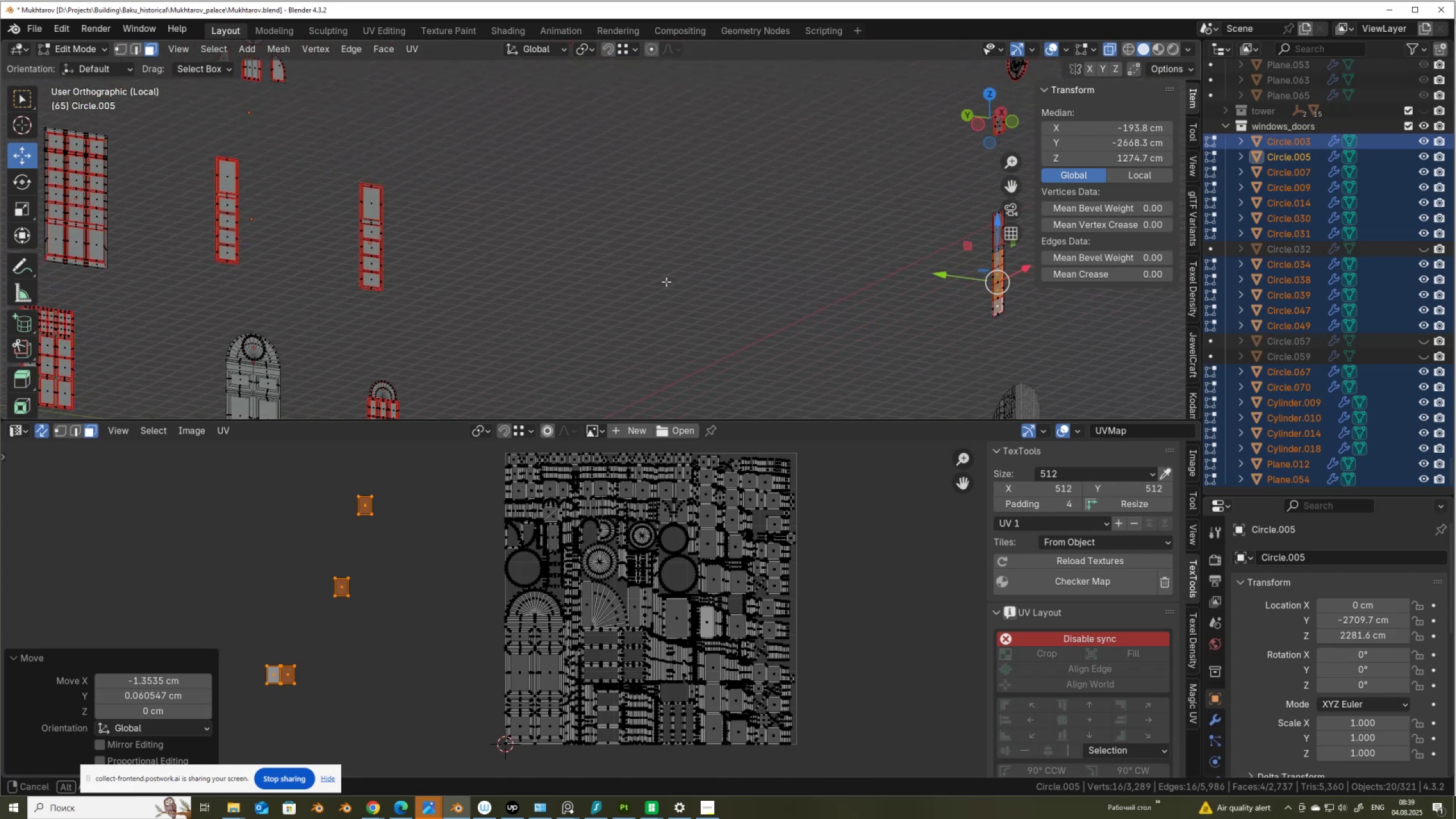 
hold_key(key=ShiftLeft, duration=0.76)
 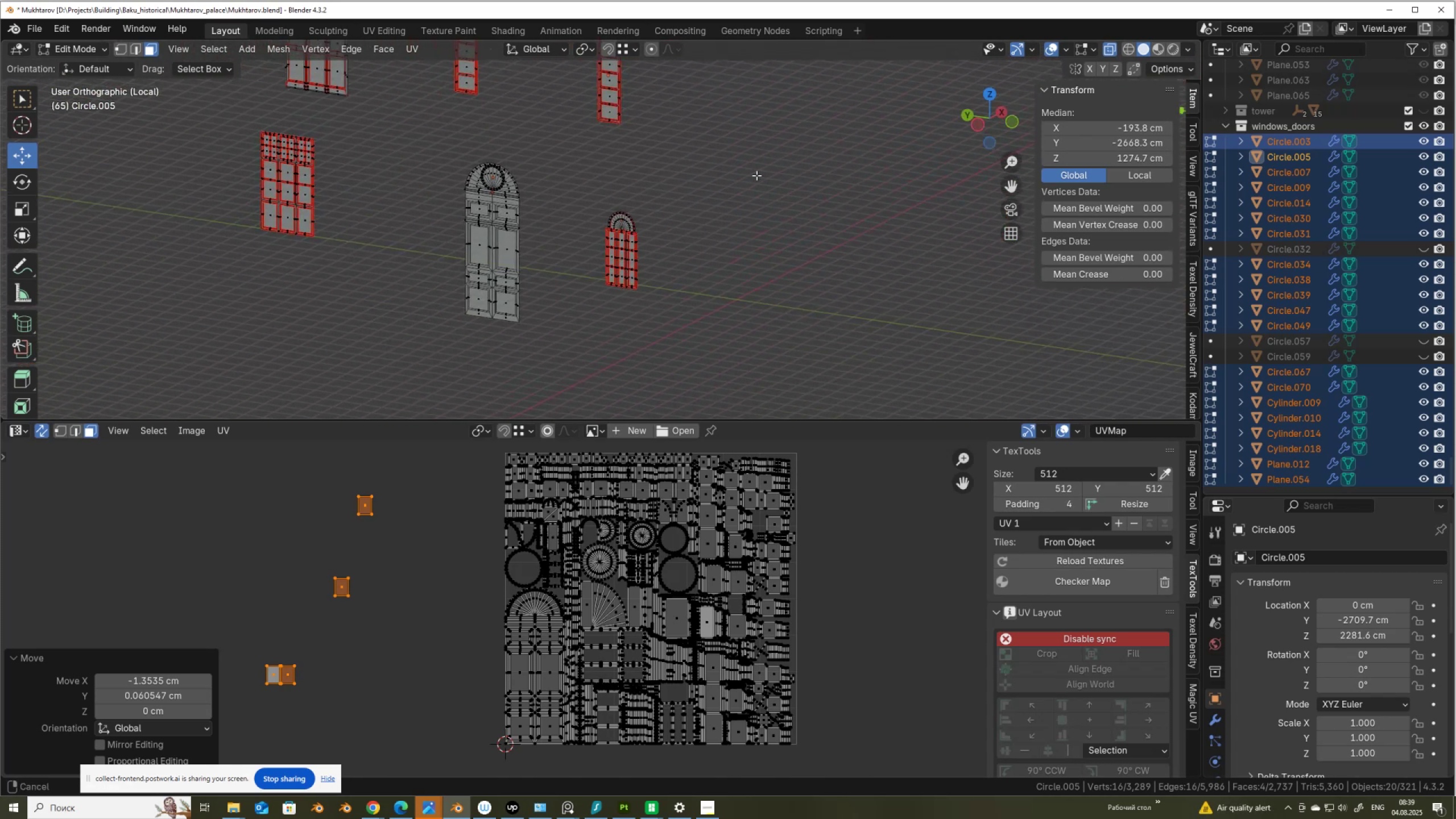 
scroll: coordinate [653, 260], scroll_direction: up, amount: 5.0
 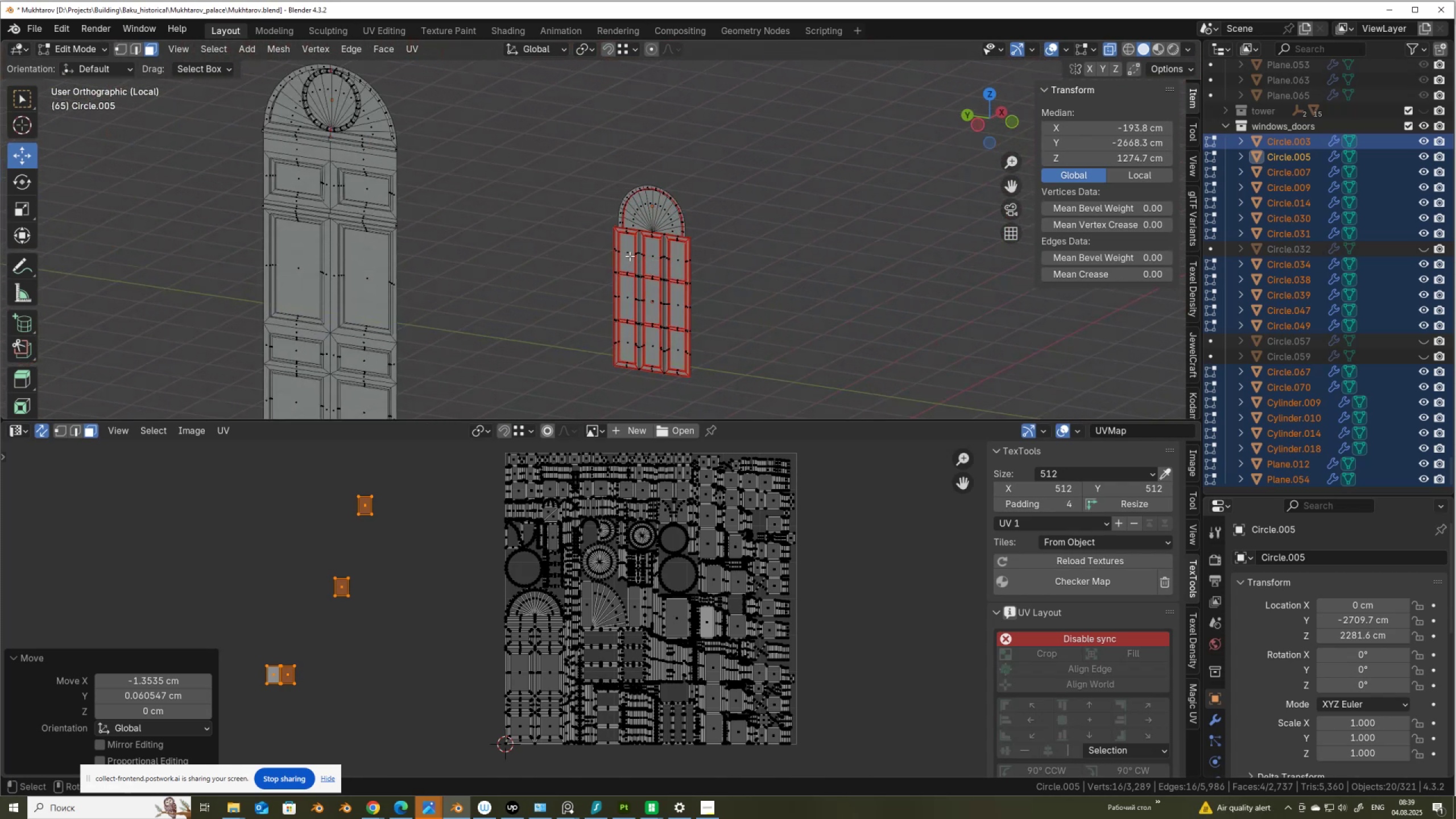 
left_click([630, 256])
 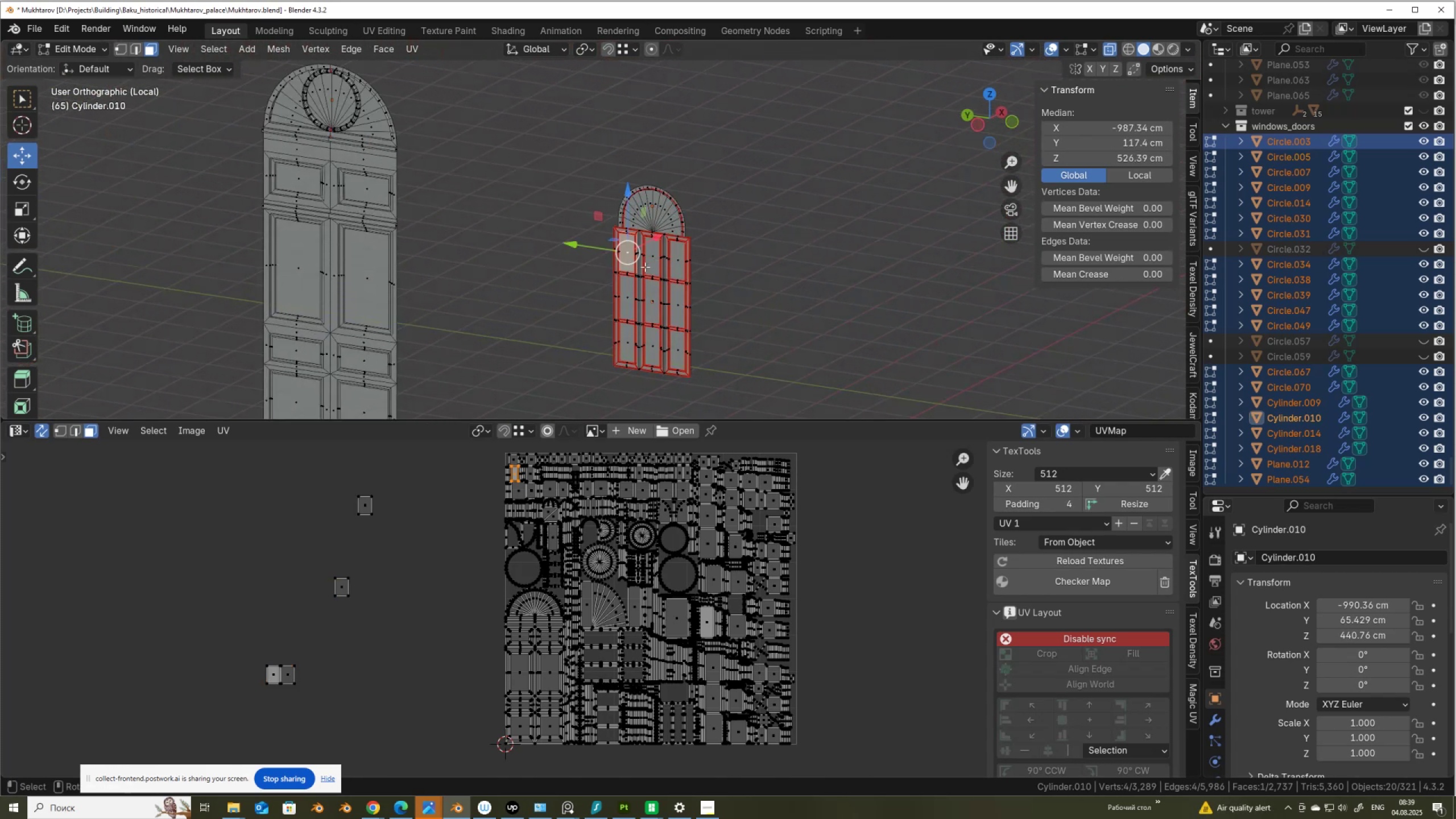 
hold_key(key=ShiftLeft, duration=1.5)
left_click([651, 264])
 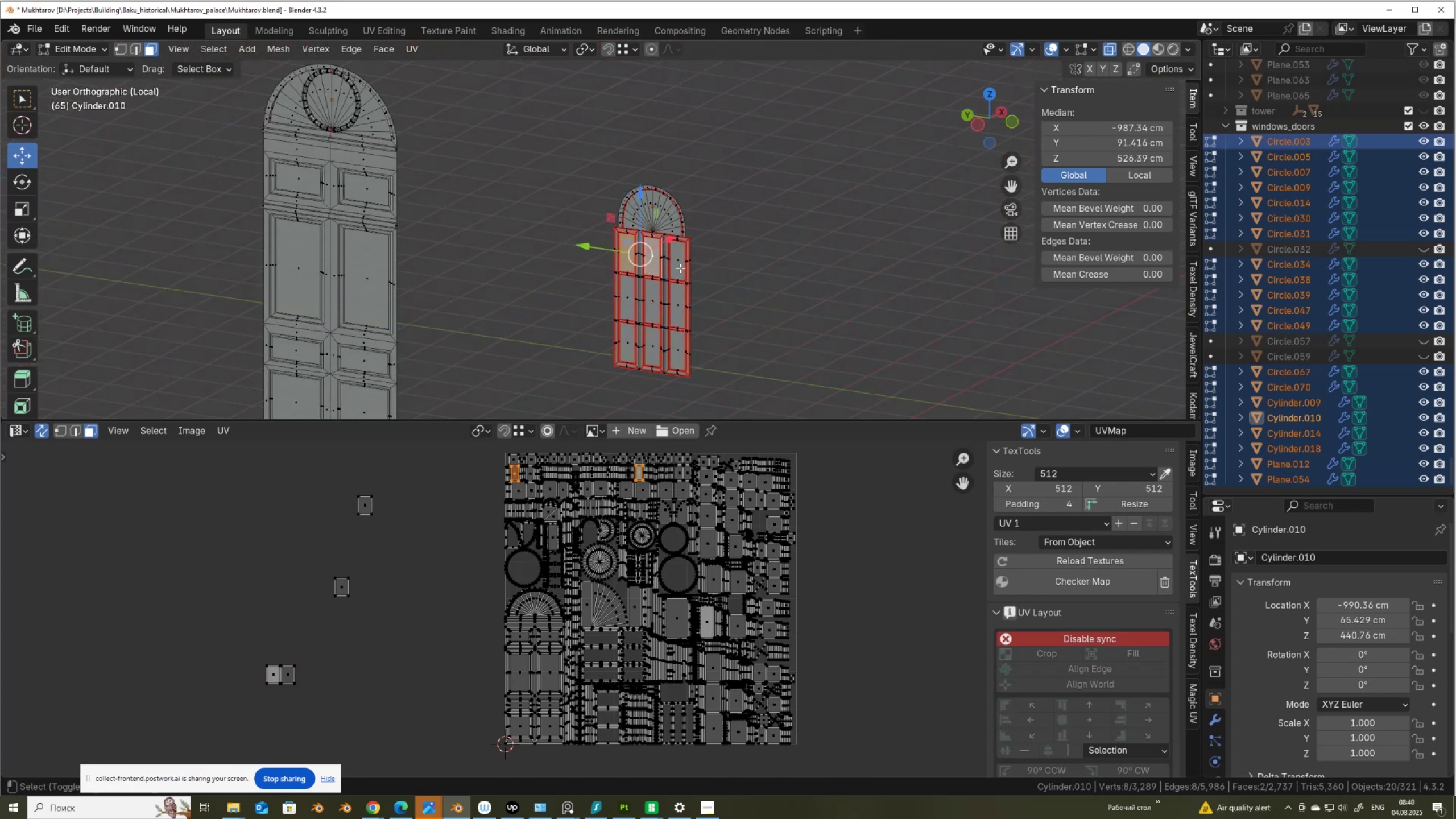 
left_click([678, 267])
 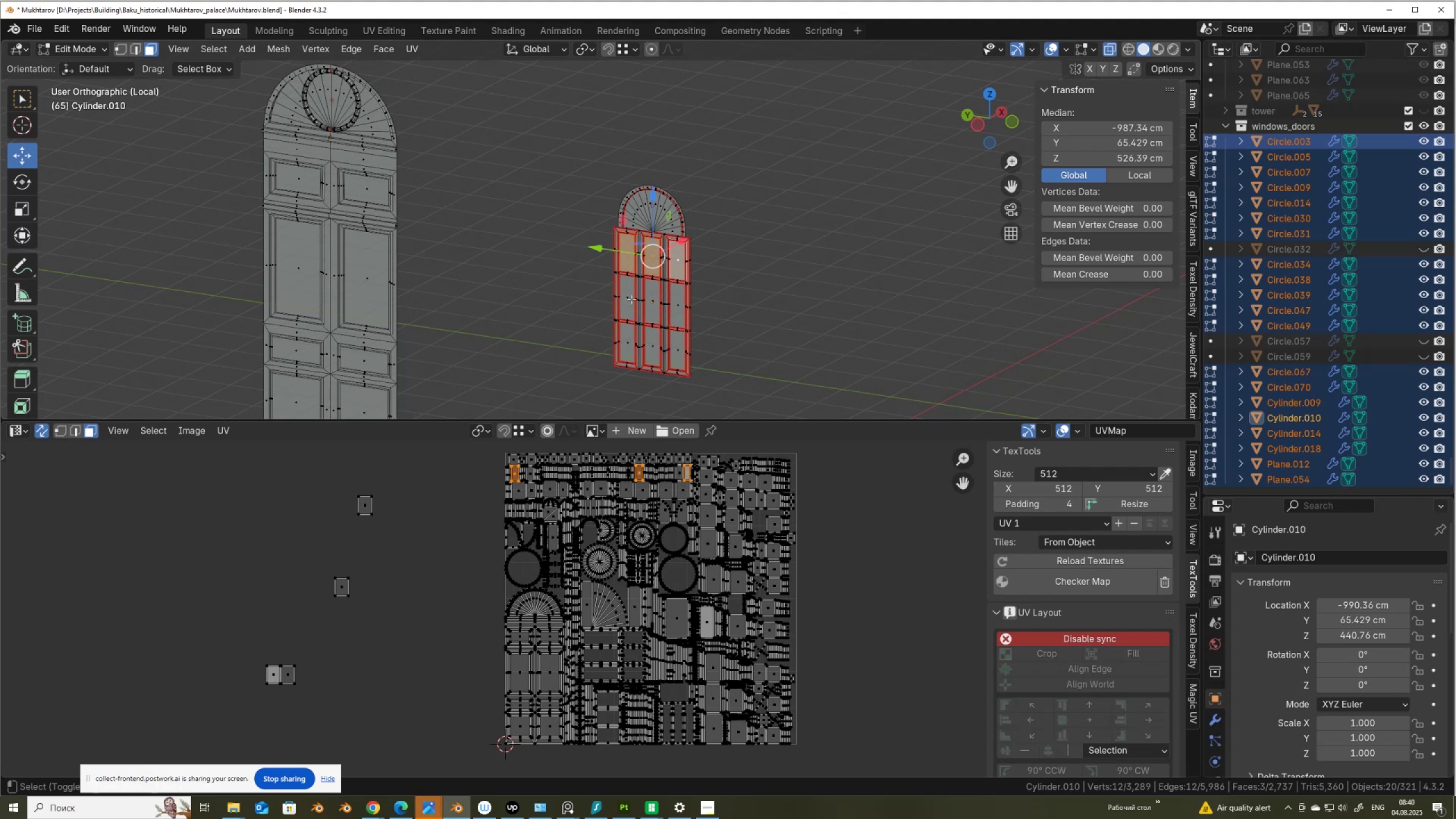 
hold_key(key=ShiftLeft, duration=1.52)
left_click([629, 302])
 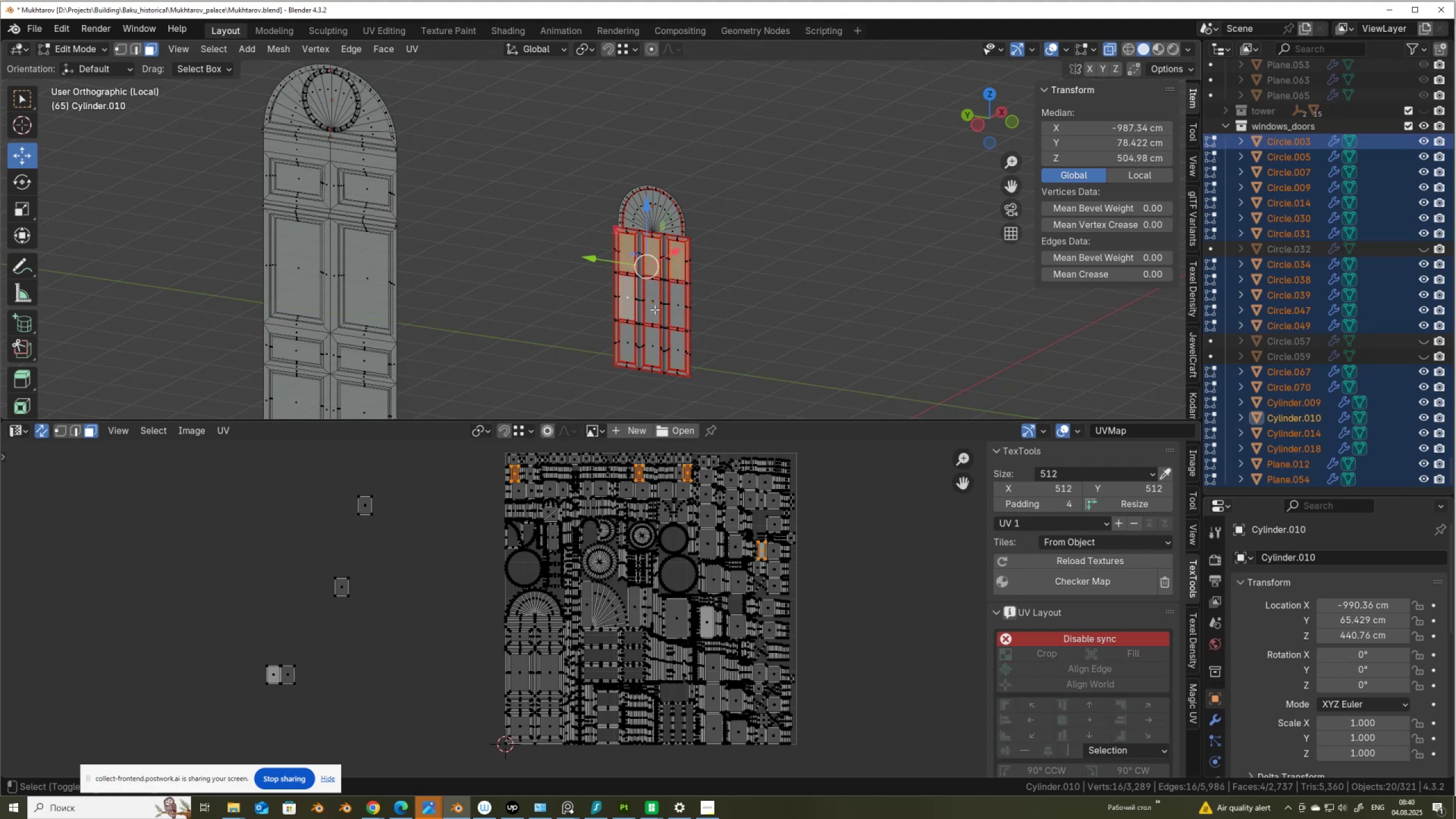 
left_click([655, 309])
 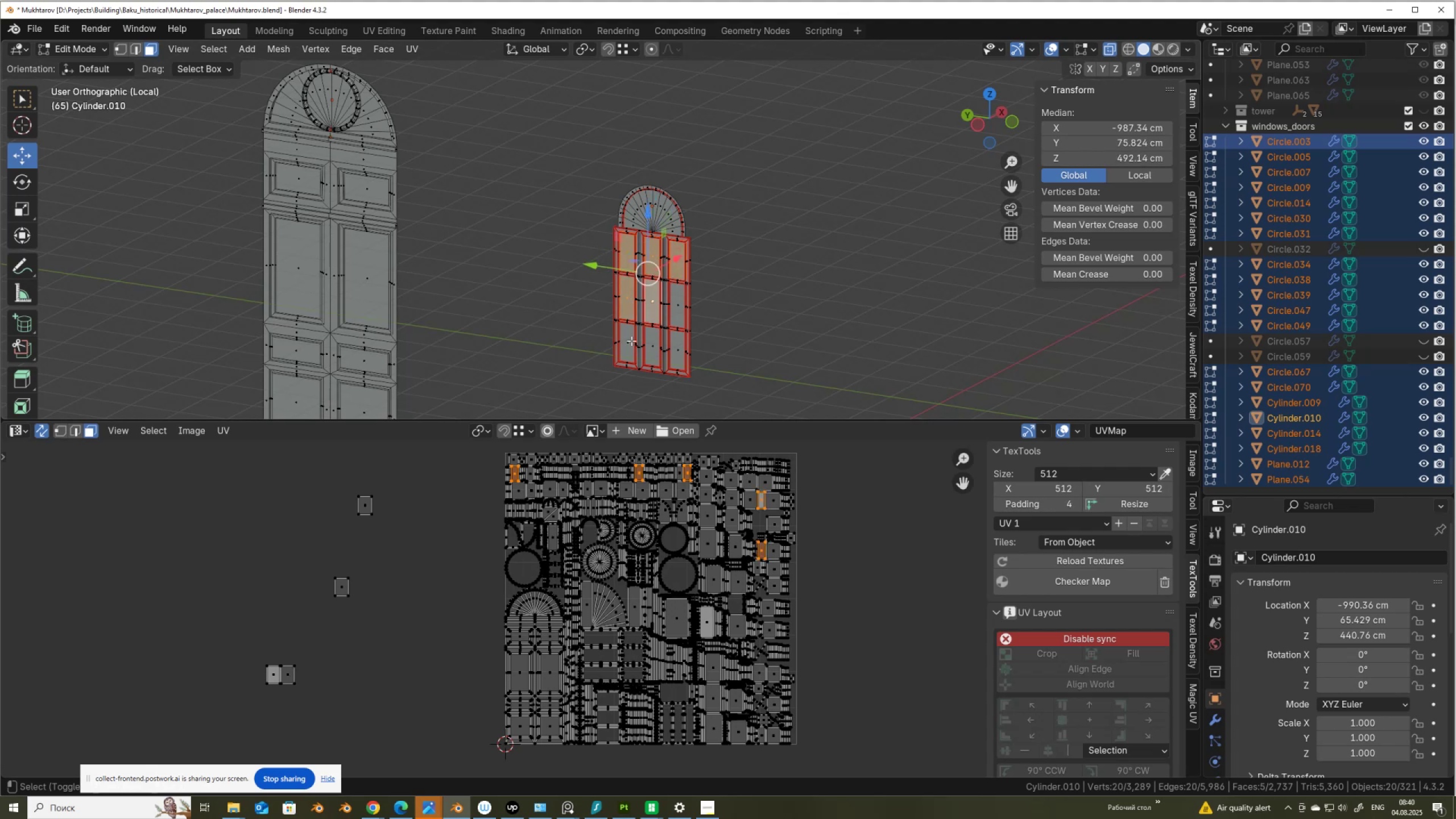 
hold_key(key=ShiftLeft, duration=1.51)
left_click([624, 341])
 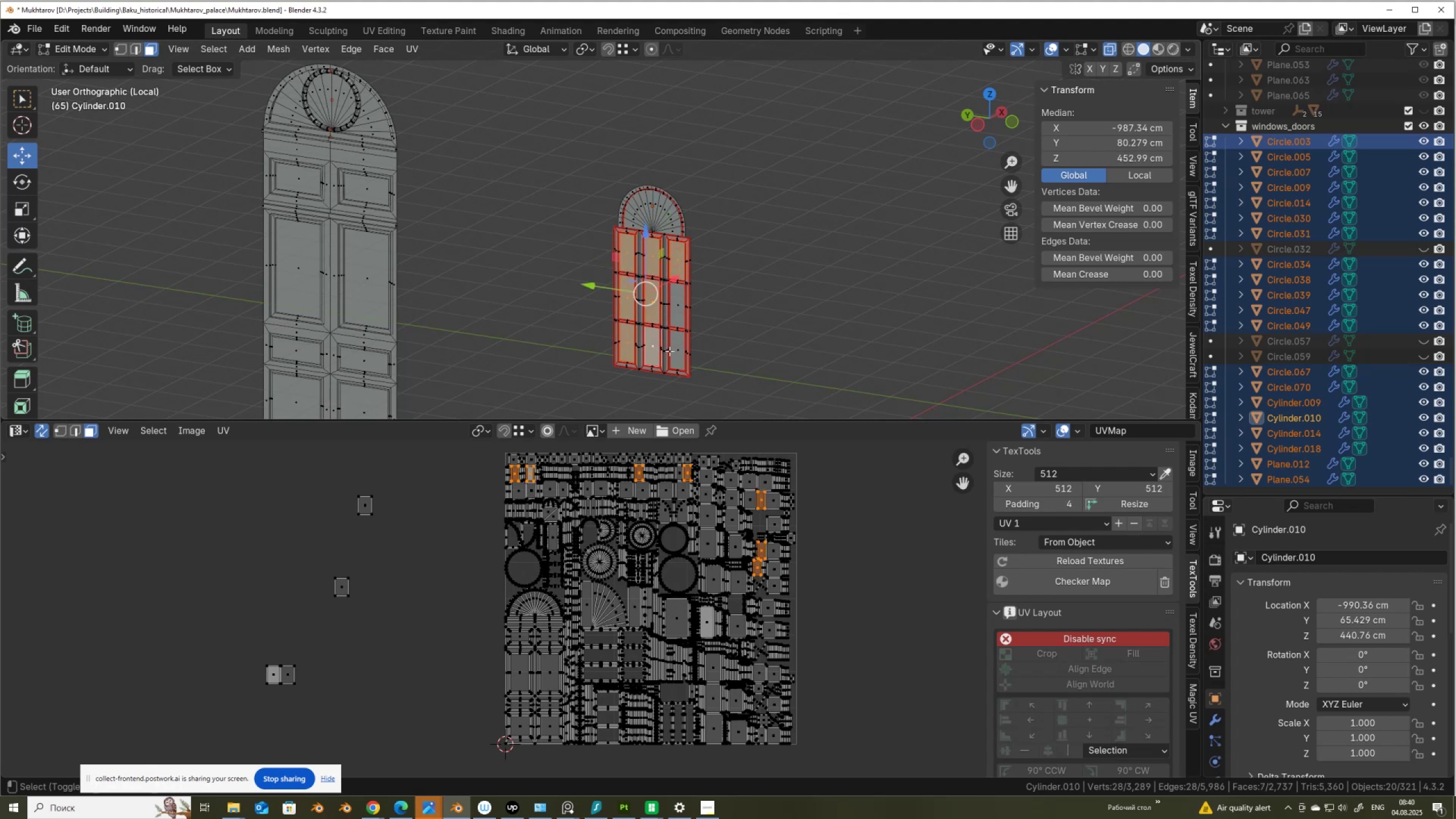 
left_click([677, 351])
 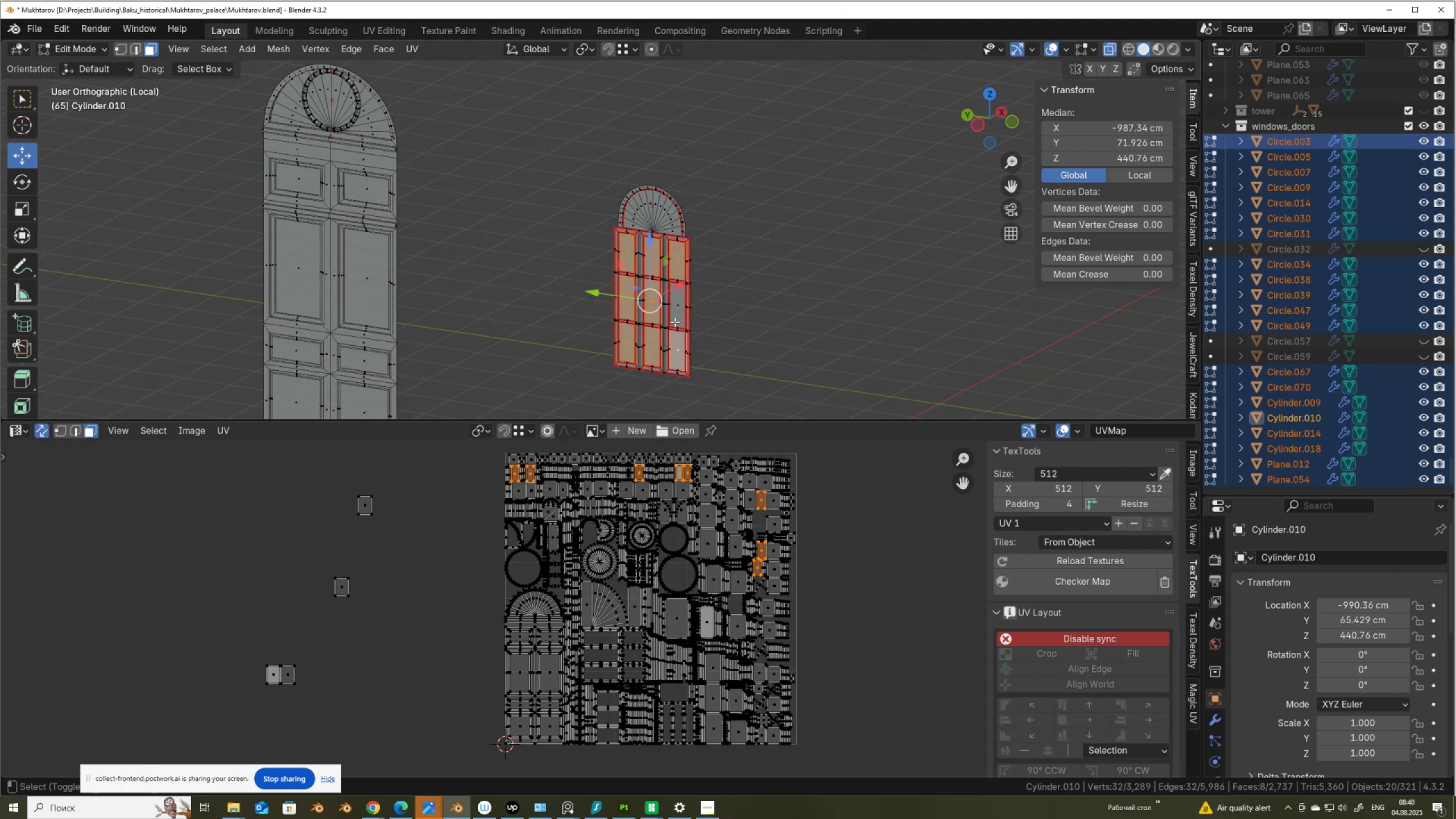 
hold_key(key=ShiftLeft, duration=0.58)
double_click([675, 313])
 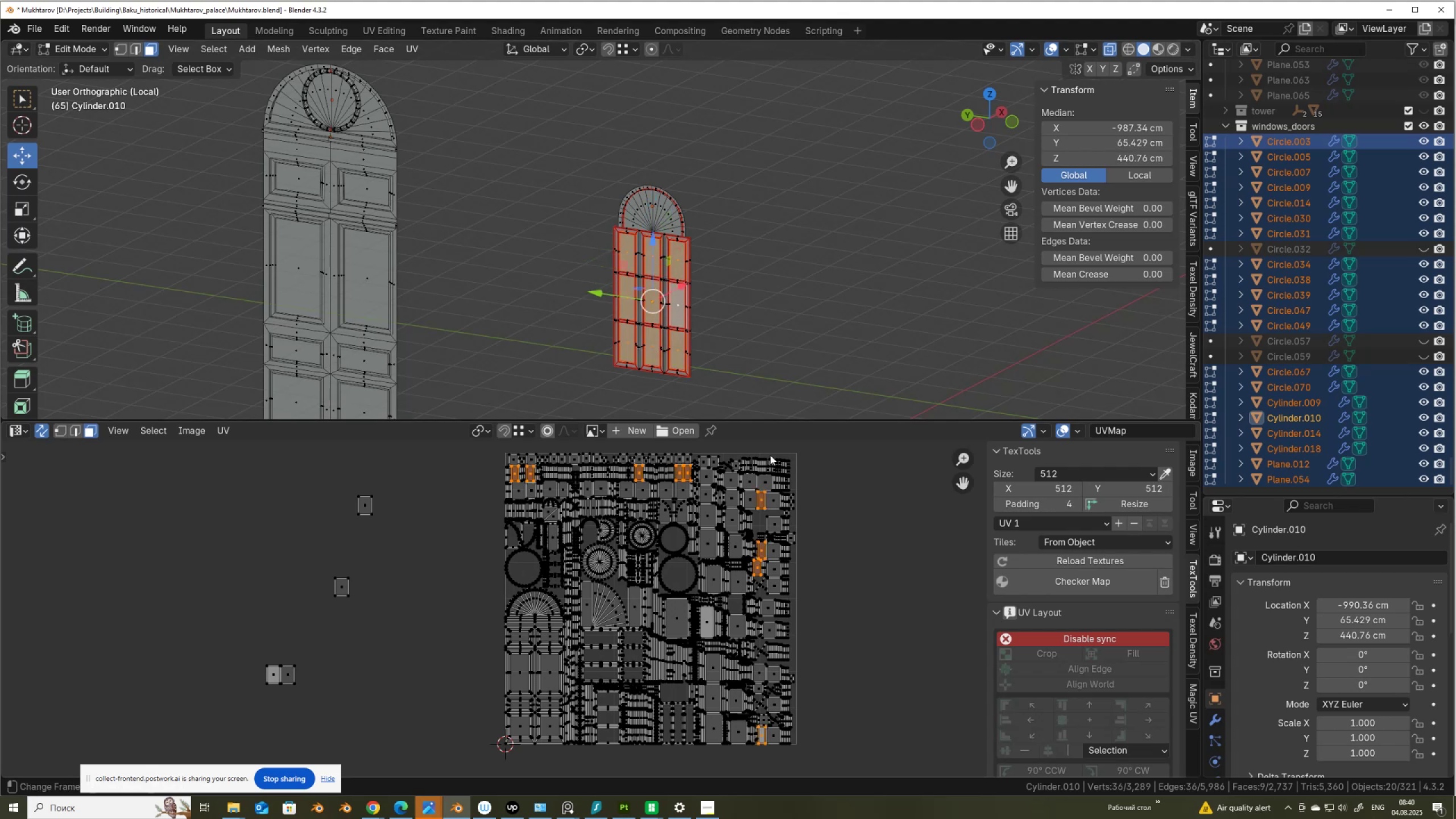 
scroll: coordinate [740, 540], scroll_direction: down, amount: 2.0
 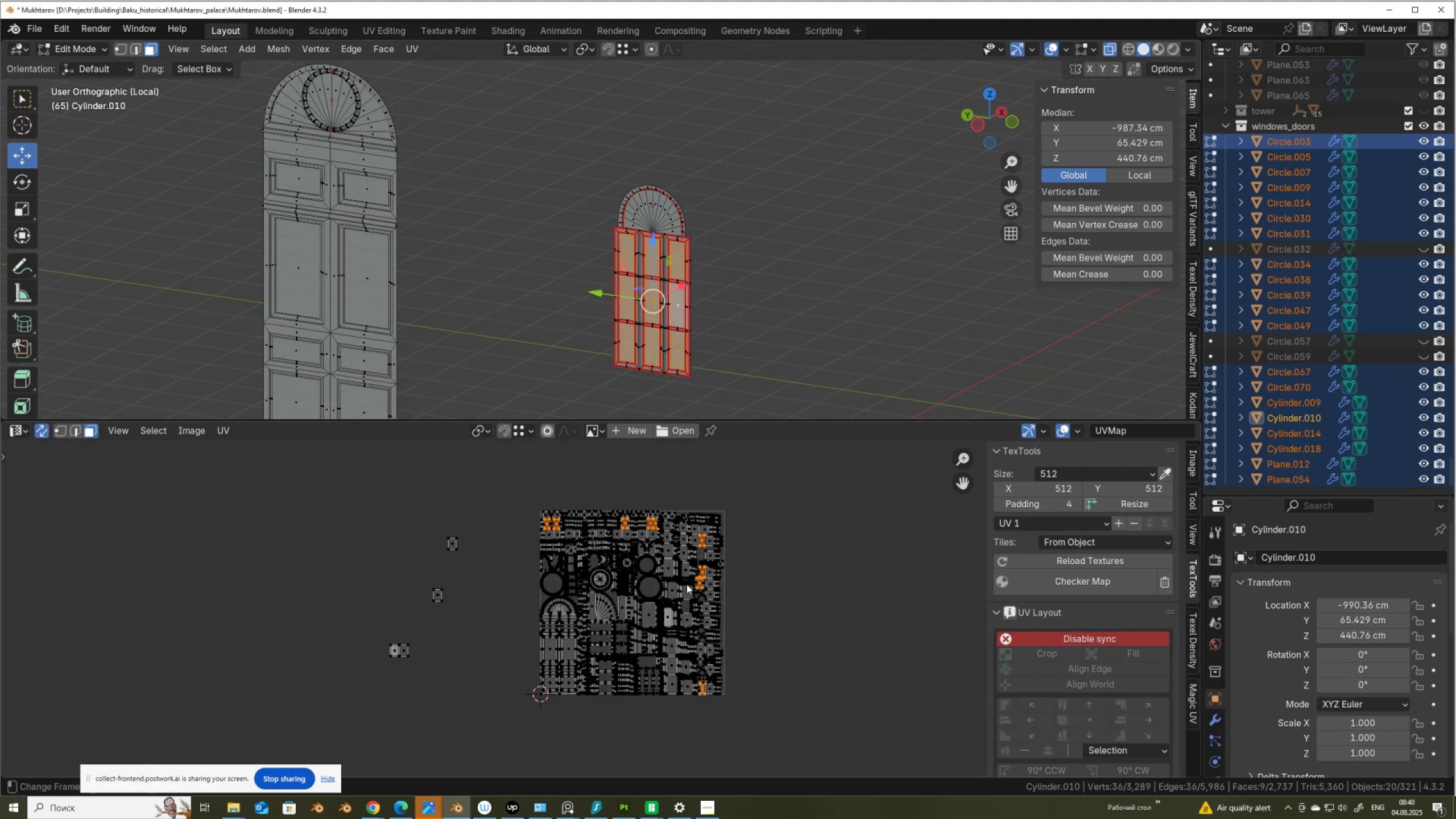 
key(G)
 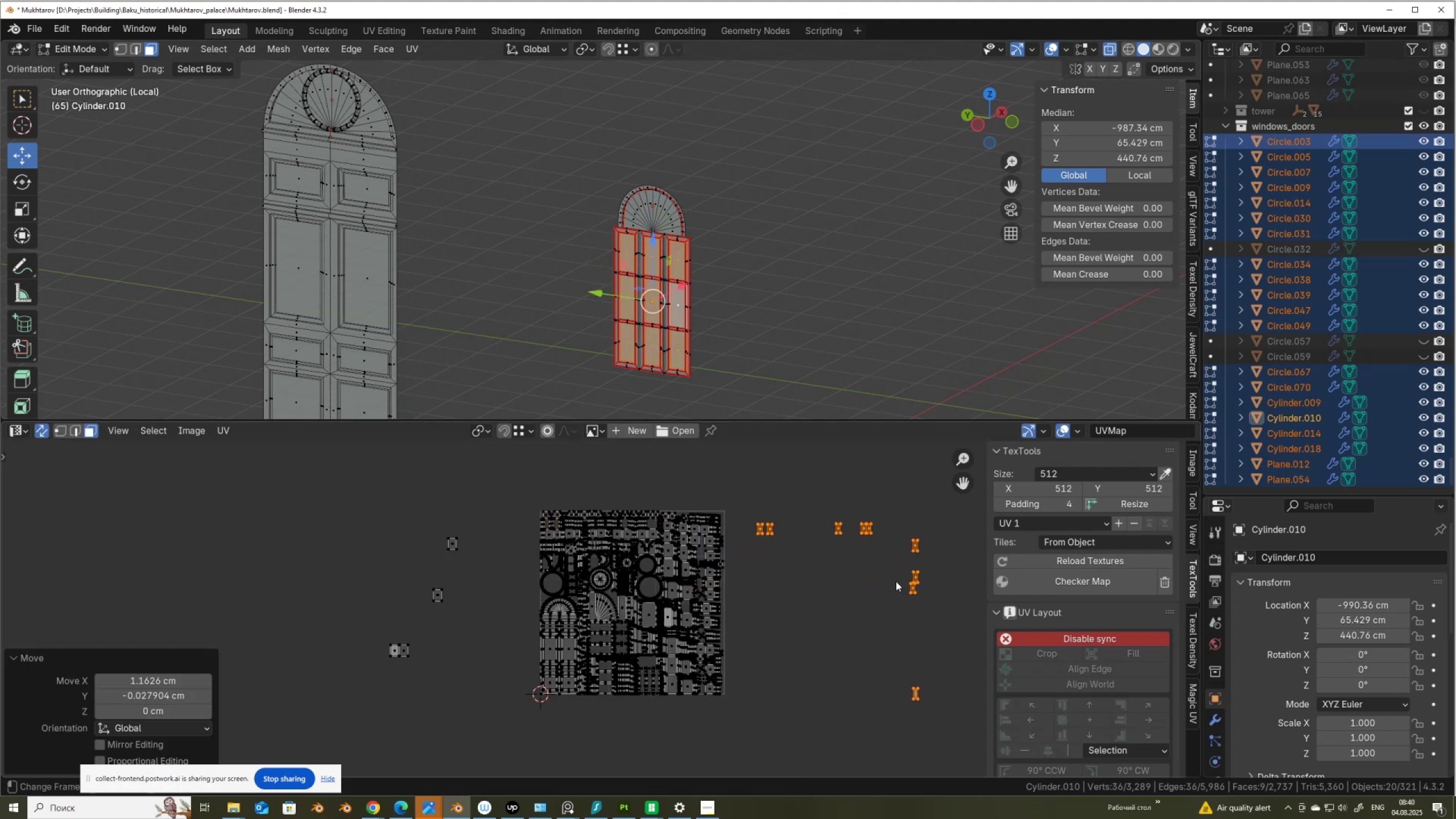 
scroll: coordinate [513, 219], scroll_direction: down, amount: 4.0
 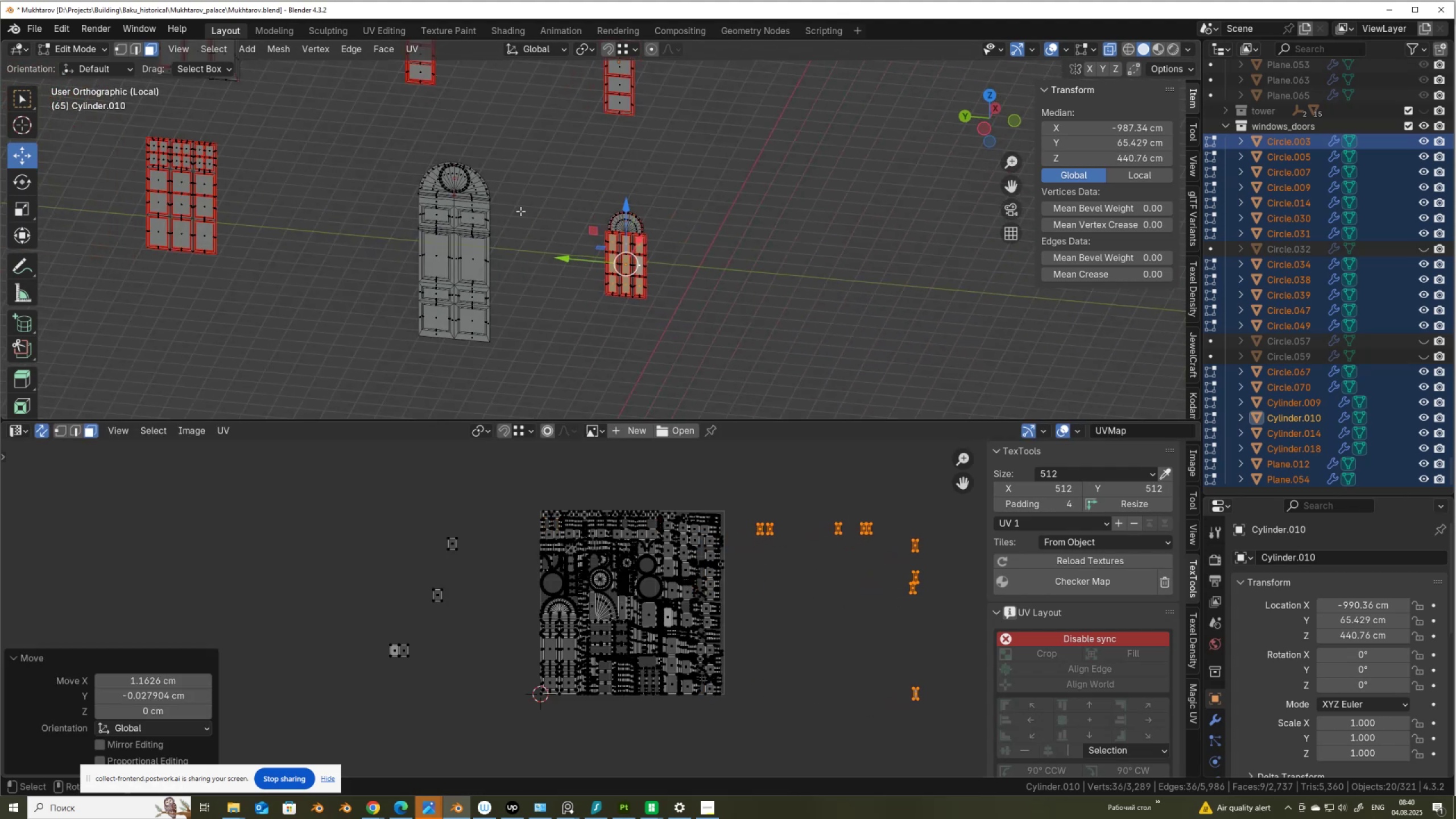 
hold_key(key=ShiftLeft, duration=1.53)
 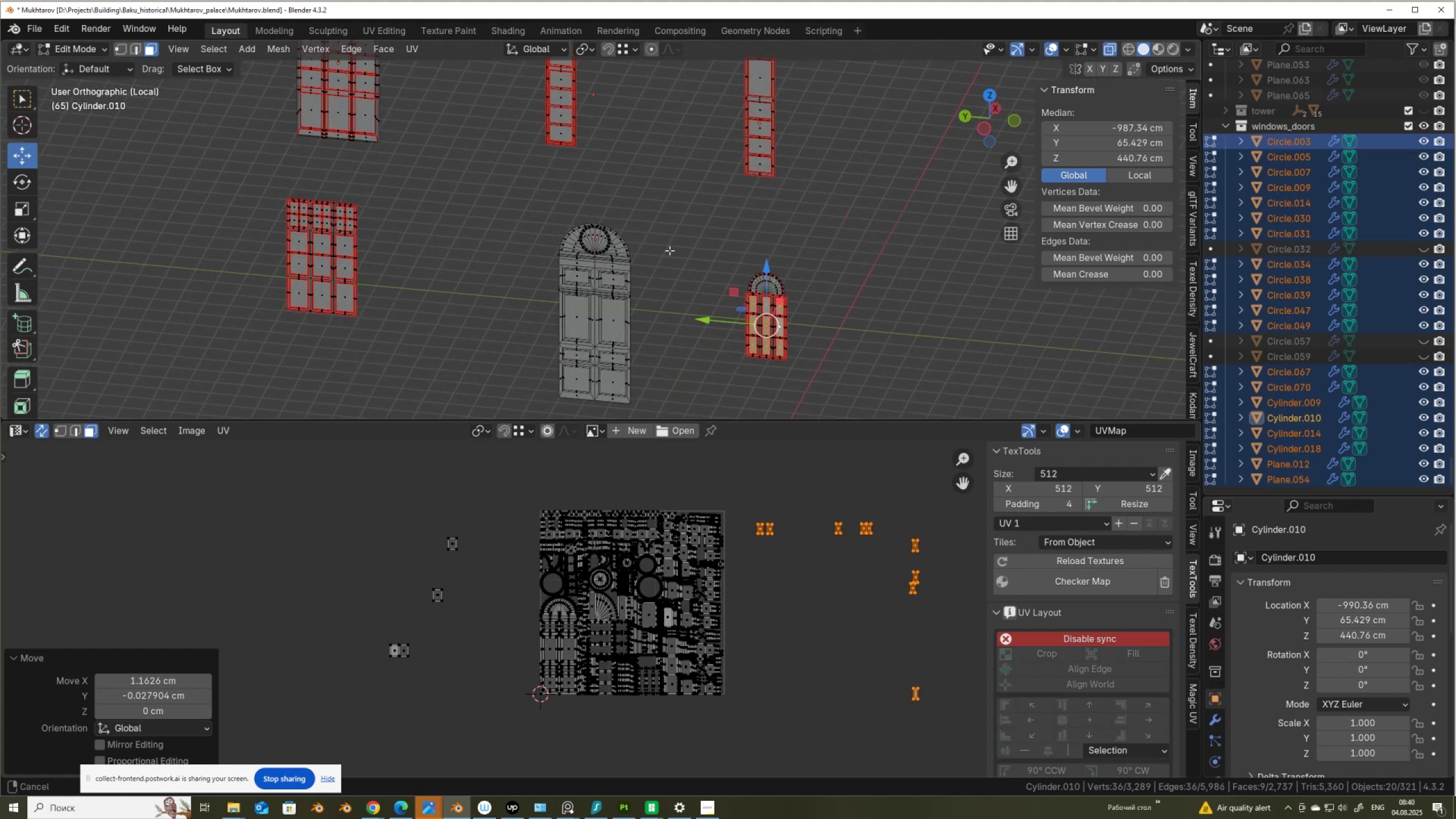 
hold_key(key=ShiftLeft, duration=0.6)
 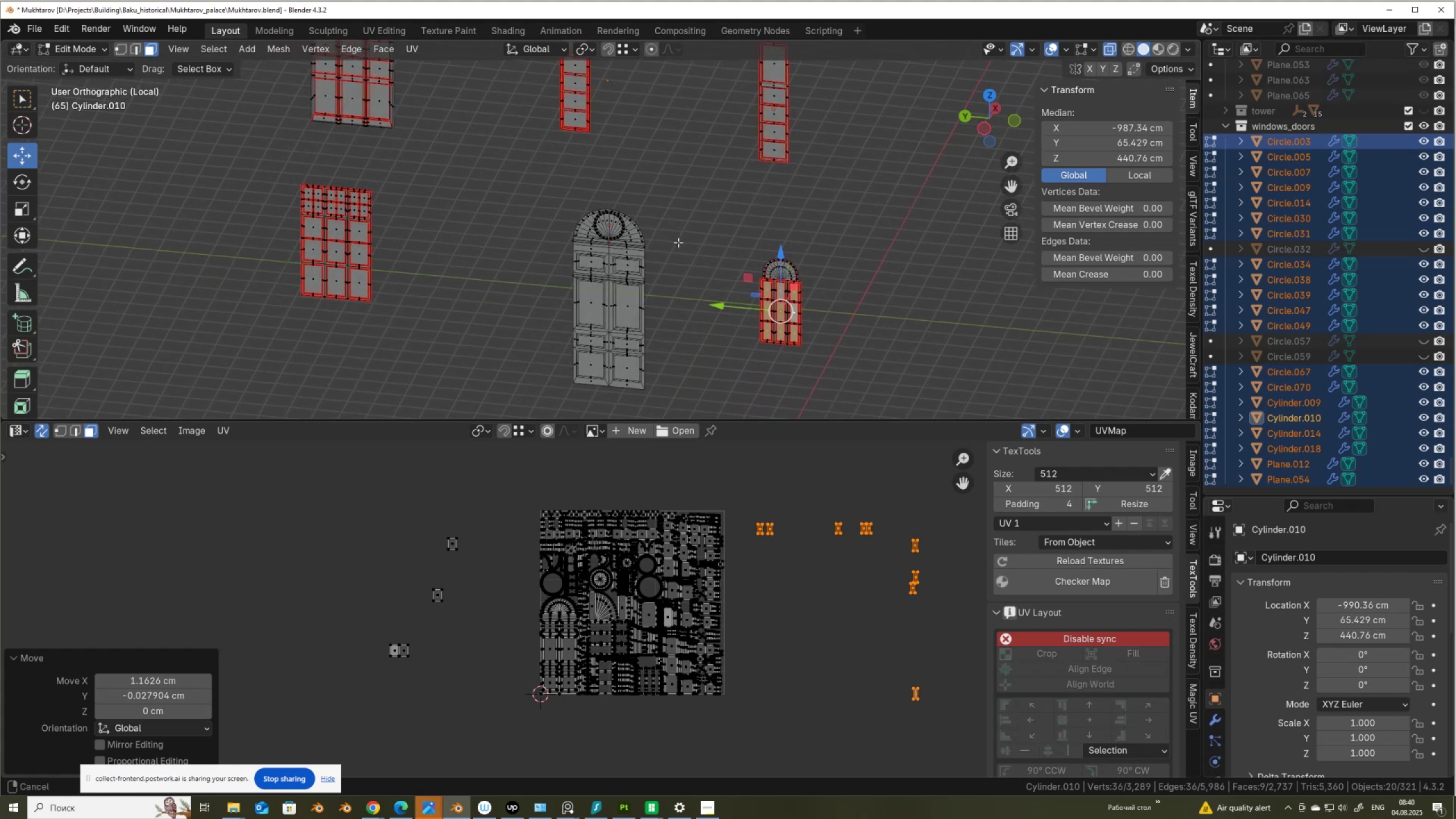 
scroll: coordinate [655, 271], scroll_direction: up, amount: 8.0
 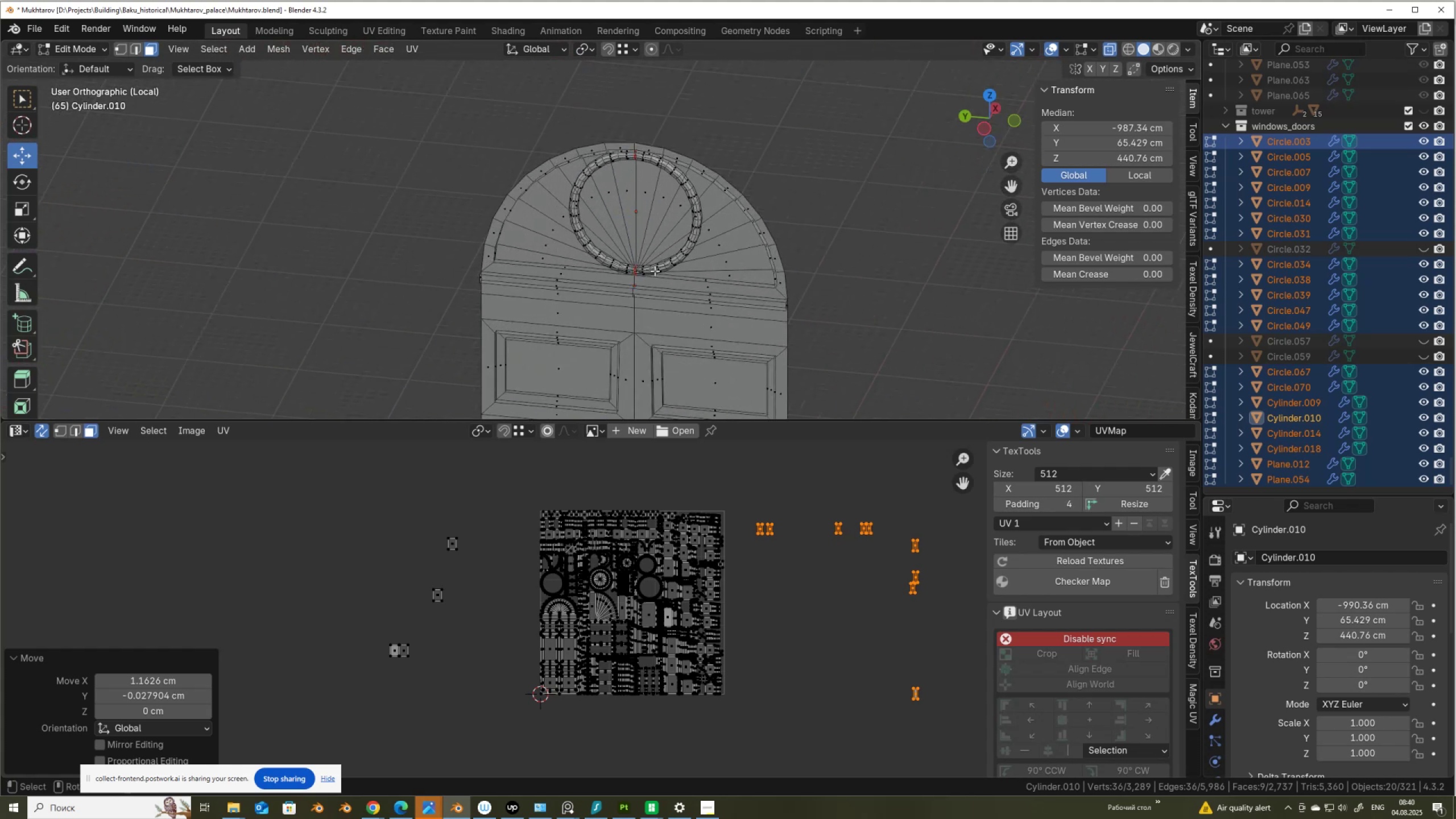 
scroll: coordinate [660, 249], scroll_direction: down, amount: 7.0
 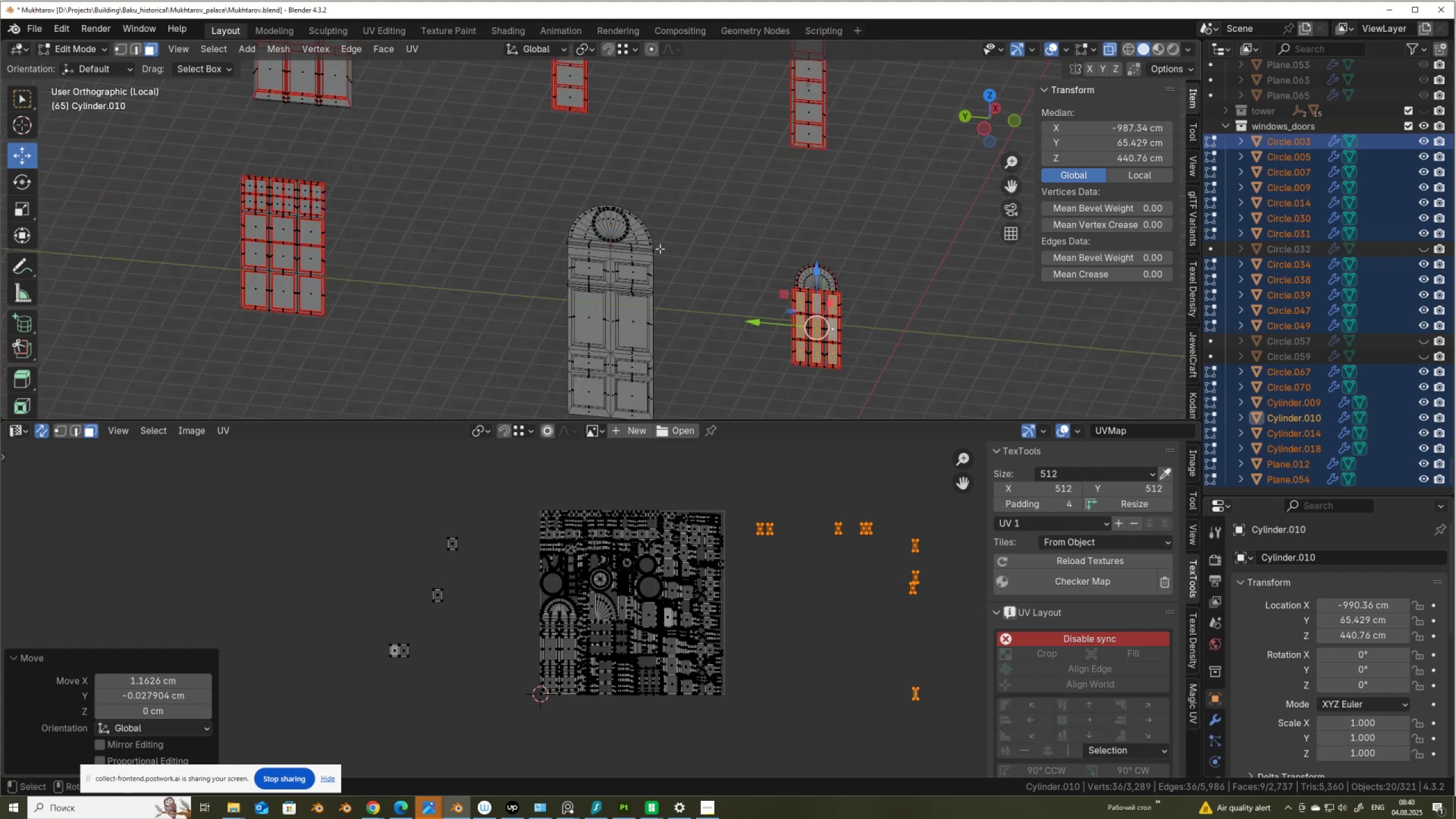 
hold_key(key=ShiftLeft, duration=1.23)
 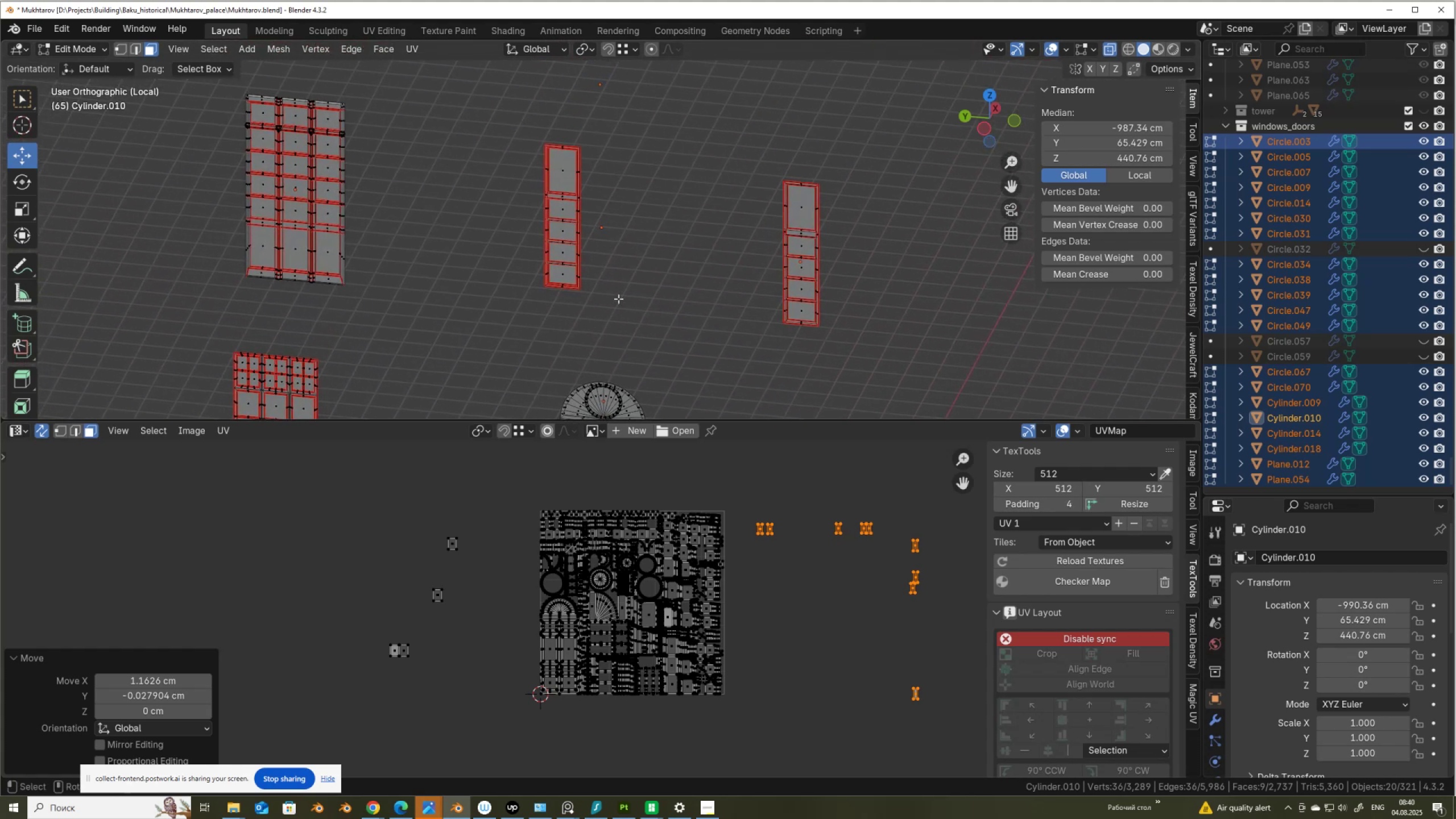 
scroll: coordinate [594, 246], scroll_direction: up, amount: 1.0
 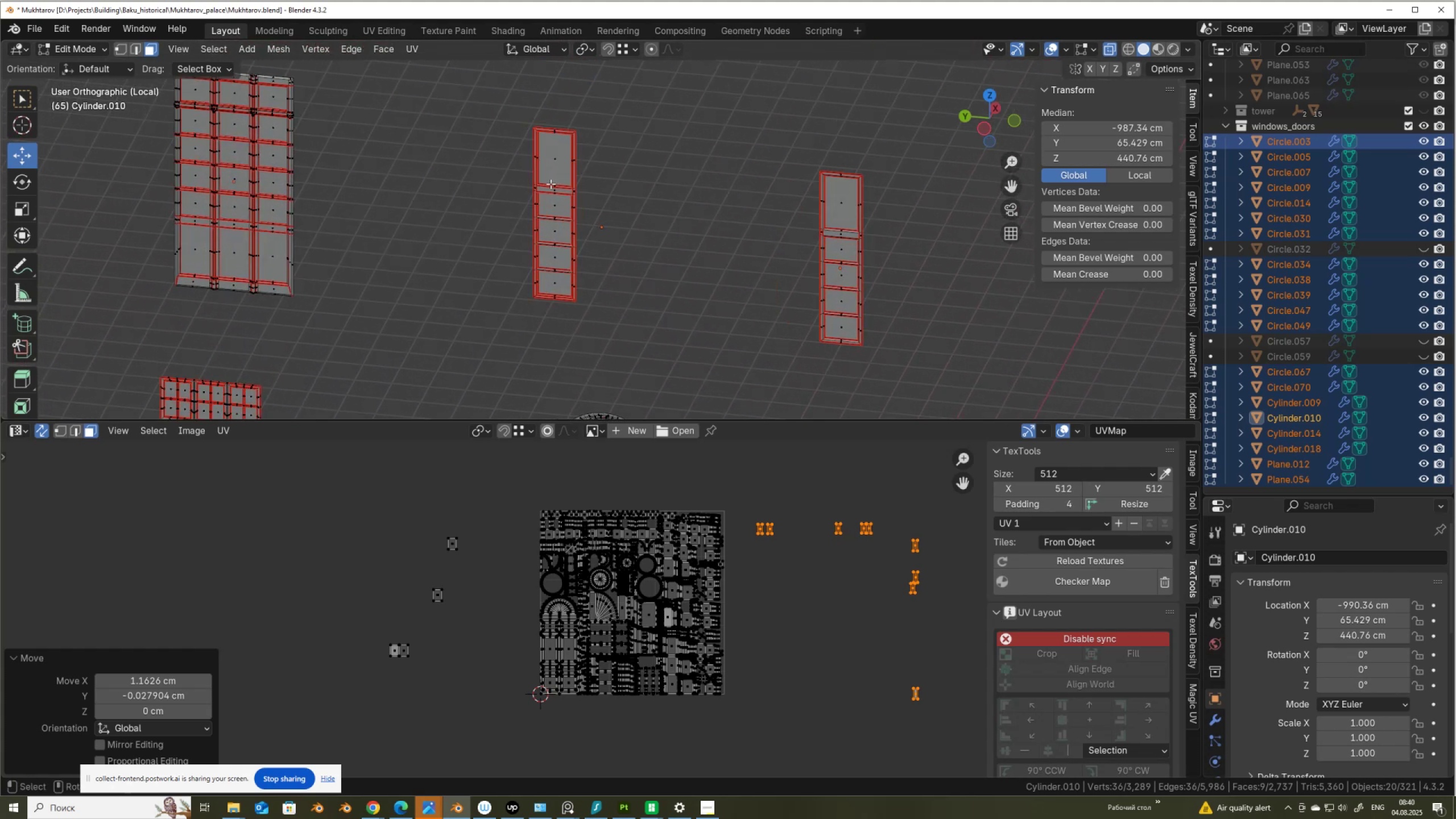 
left_click([550, 205])
 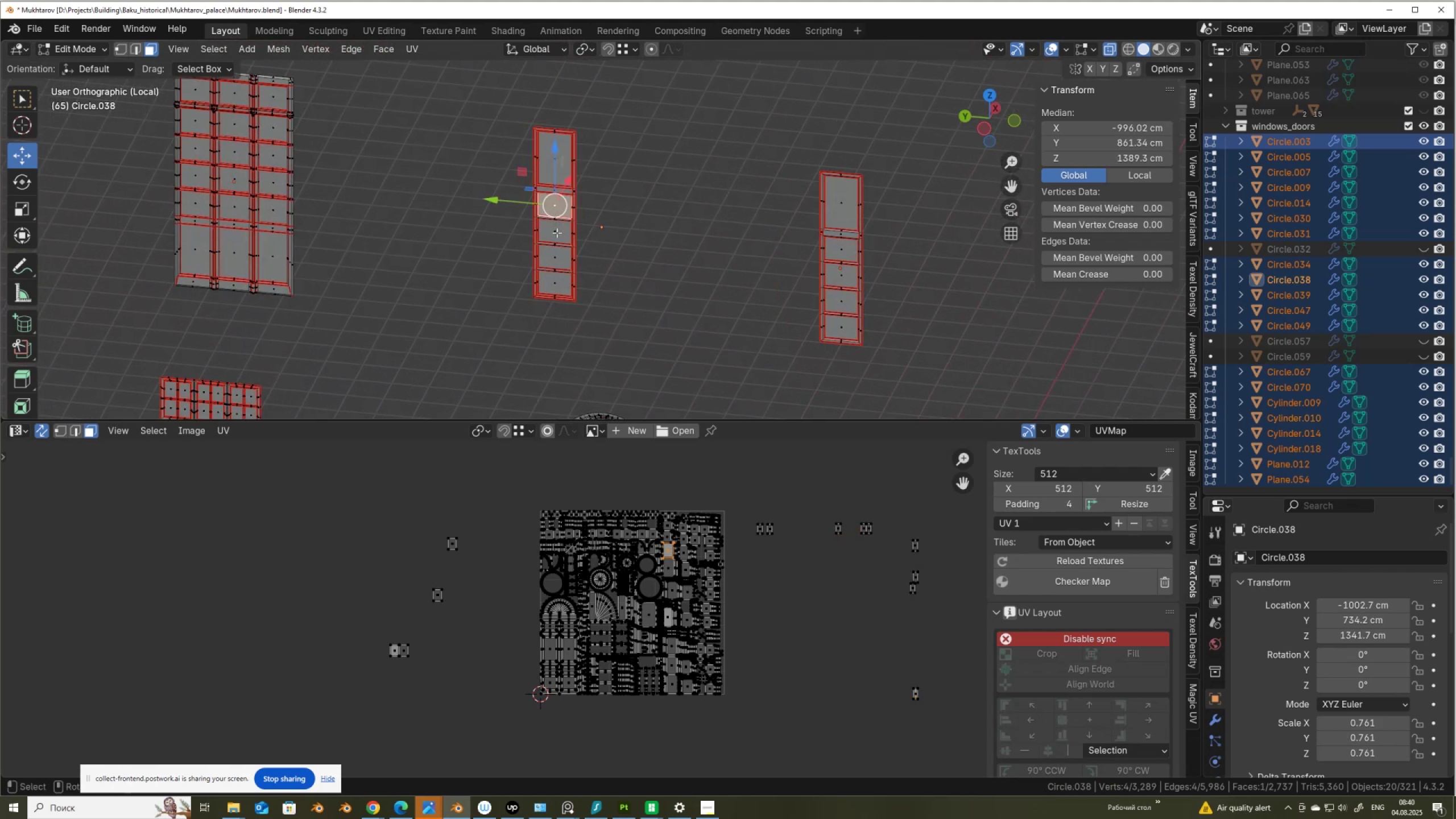 
hold_key(key=ShiftLeft, duration=1.53)
left_click([559, 235])
 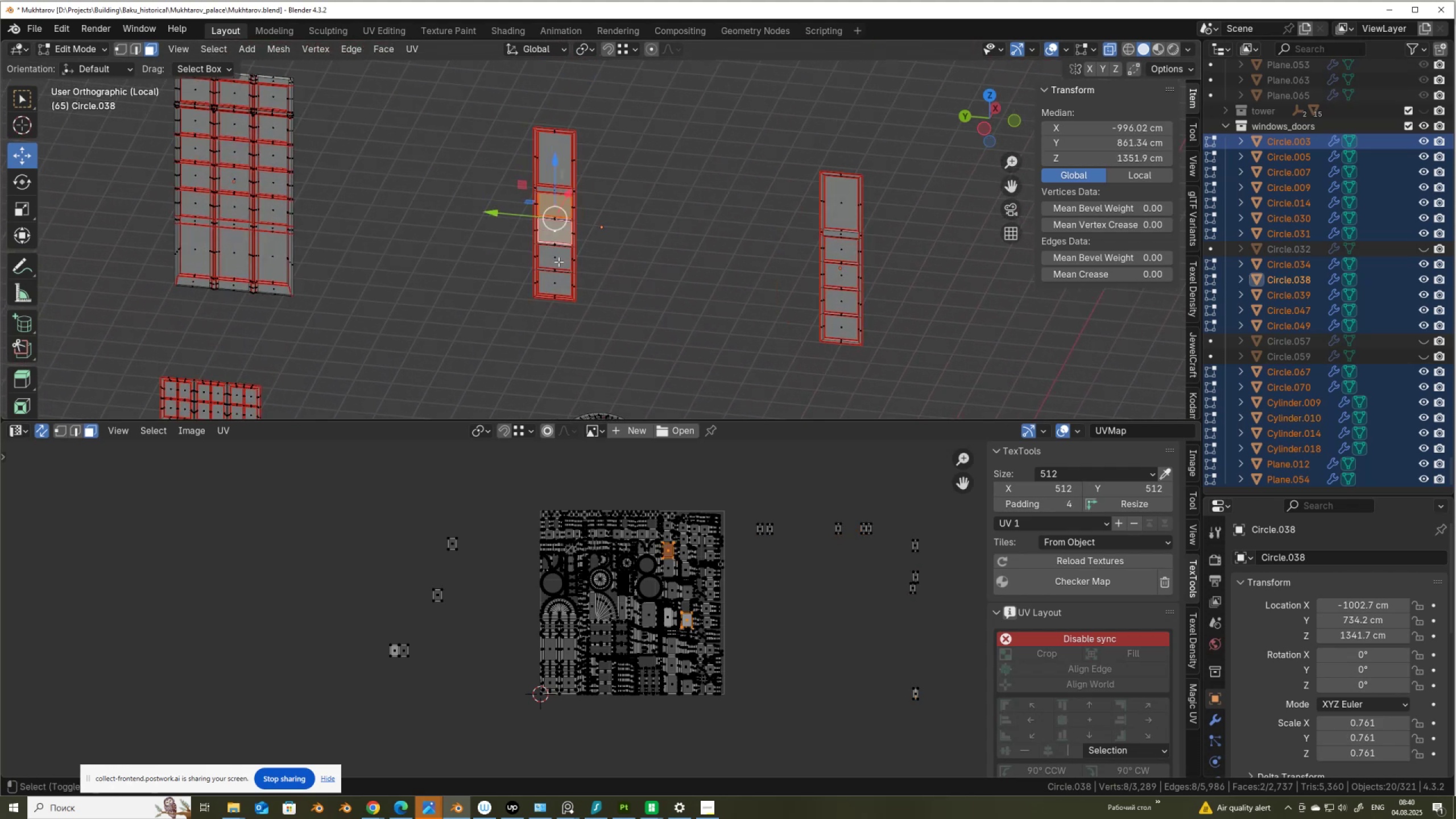 
double_click([559, 262])
 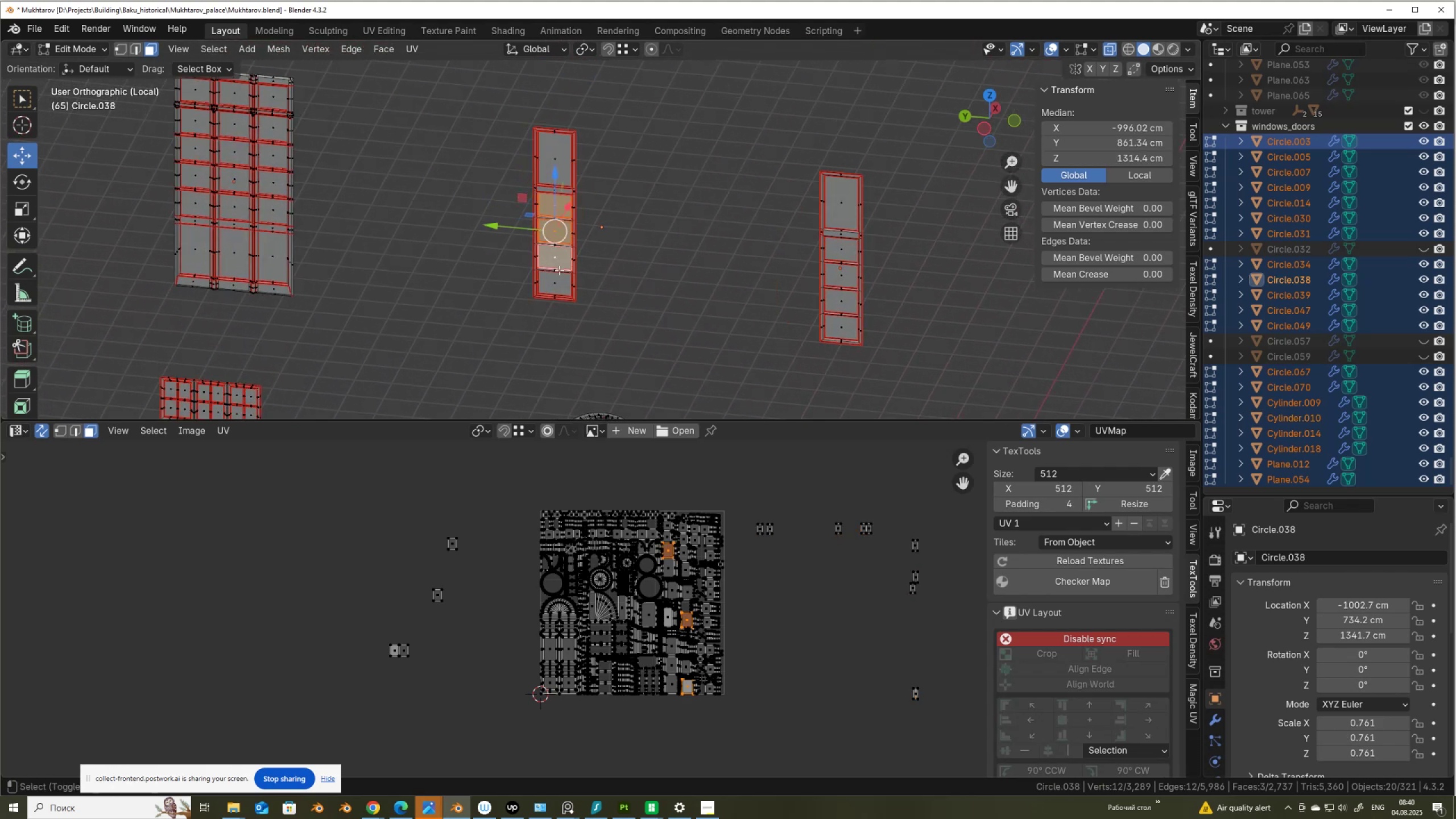 
hold_key(key=ShiftLeft, duration=1.51)
triple_click([557, 281])
 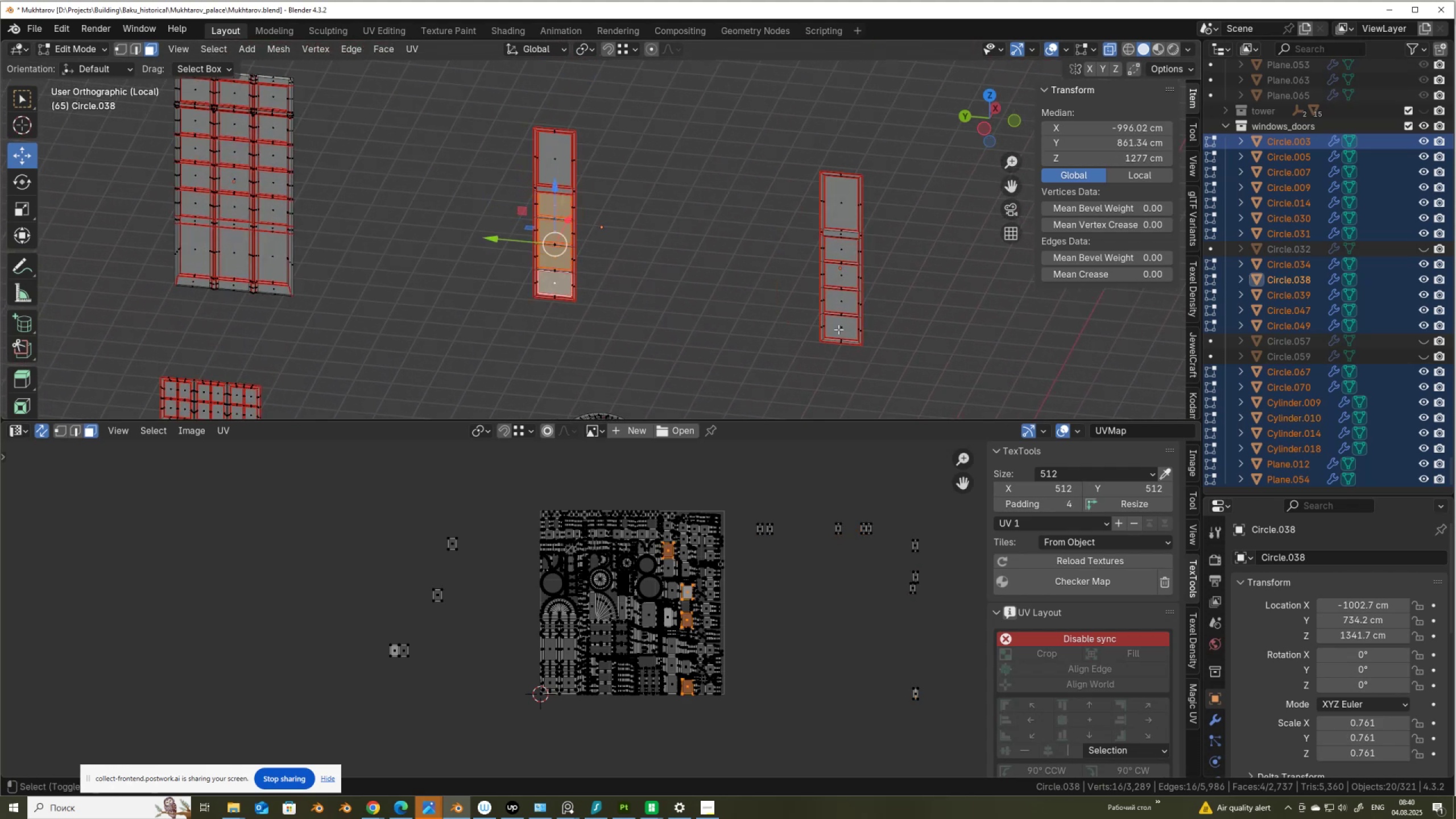 
left_click([847, 334])
 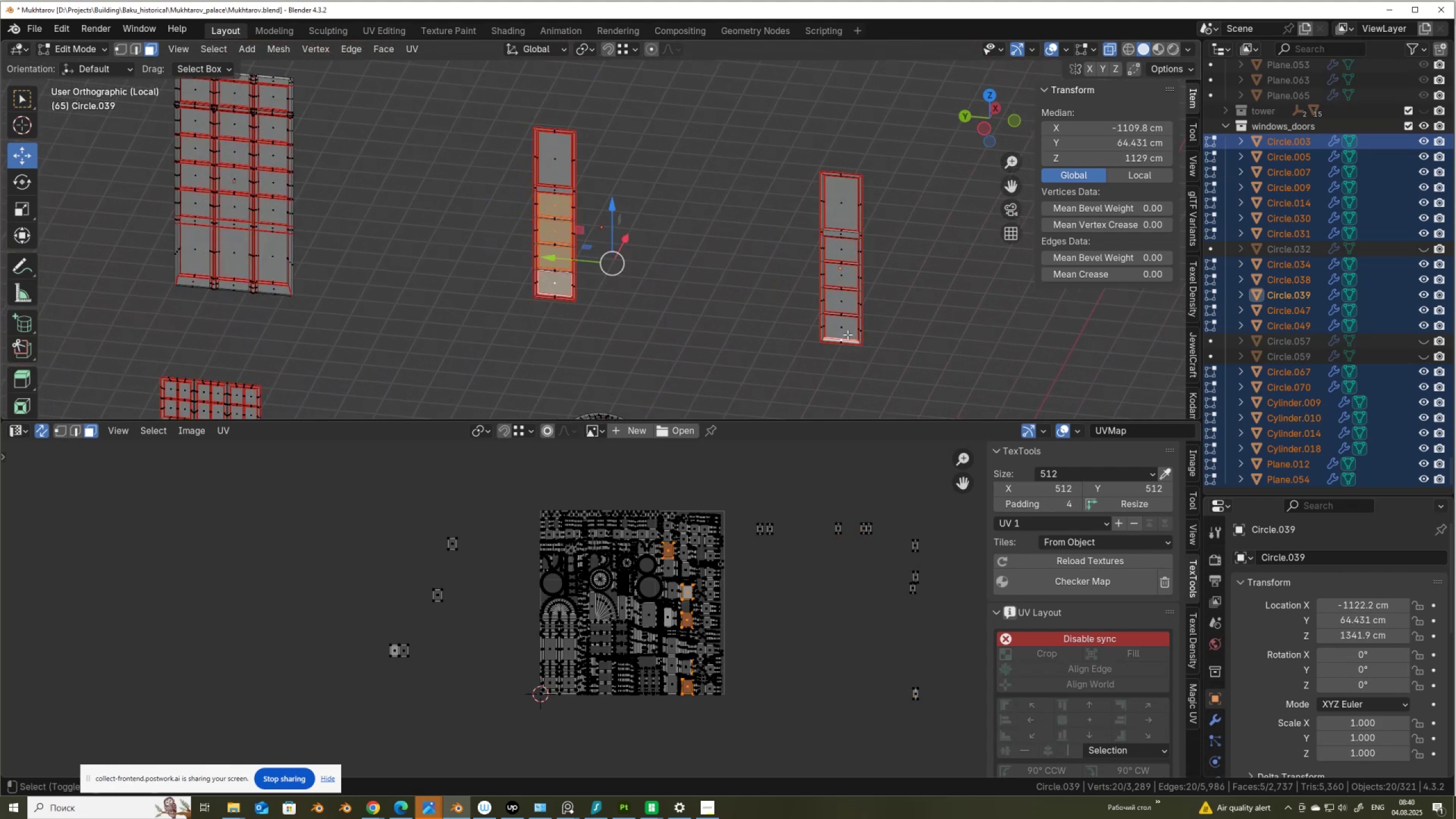 
hold_key(key=ShiftLeft, duration=0.66)
 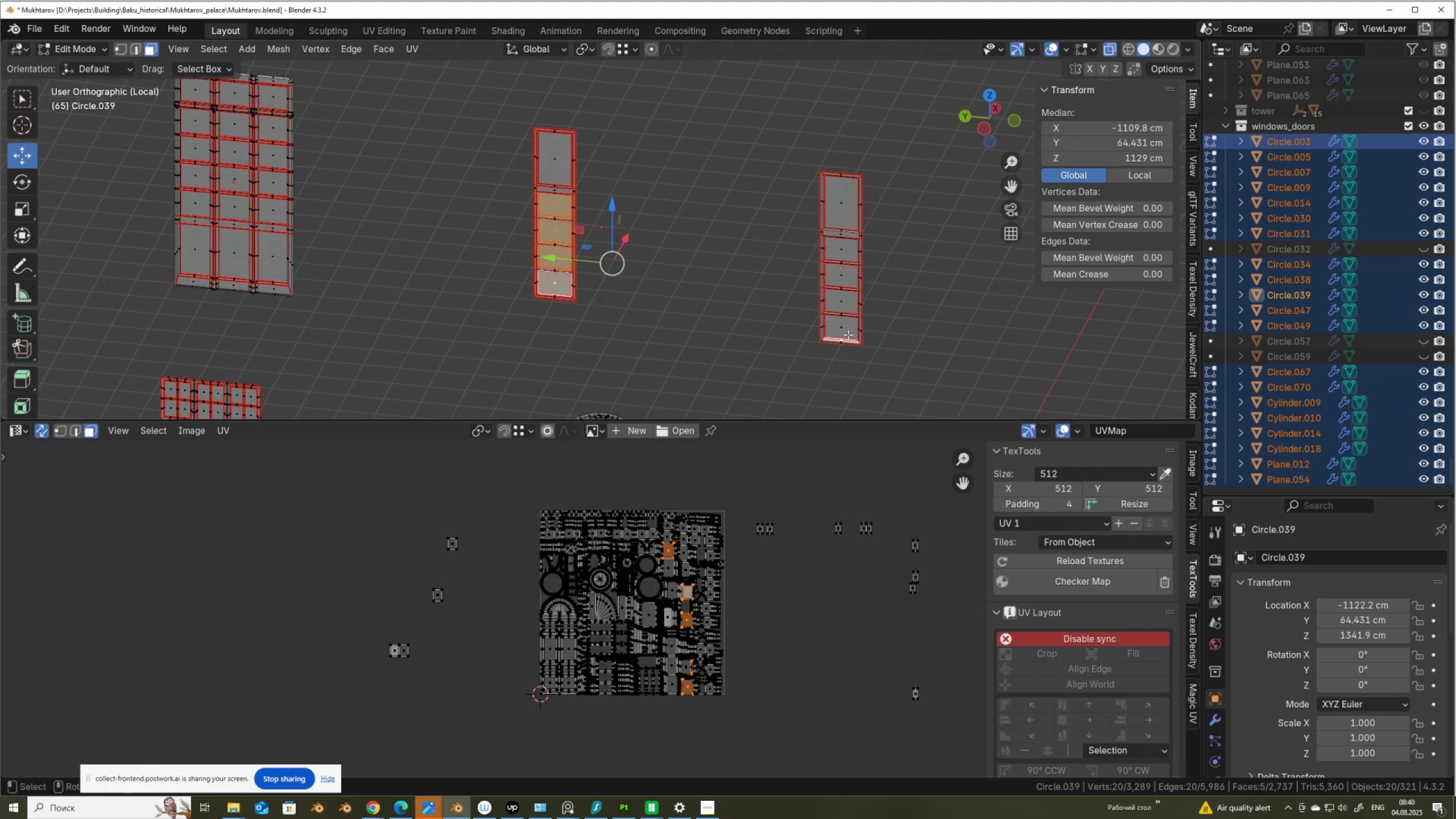 
key(Control+ControlLeft)
 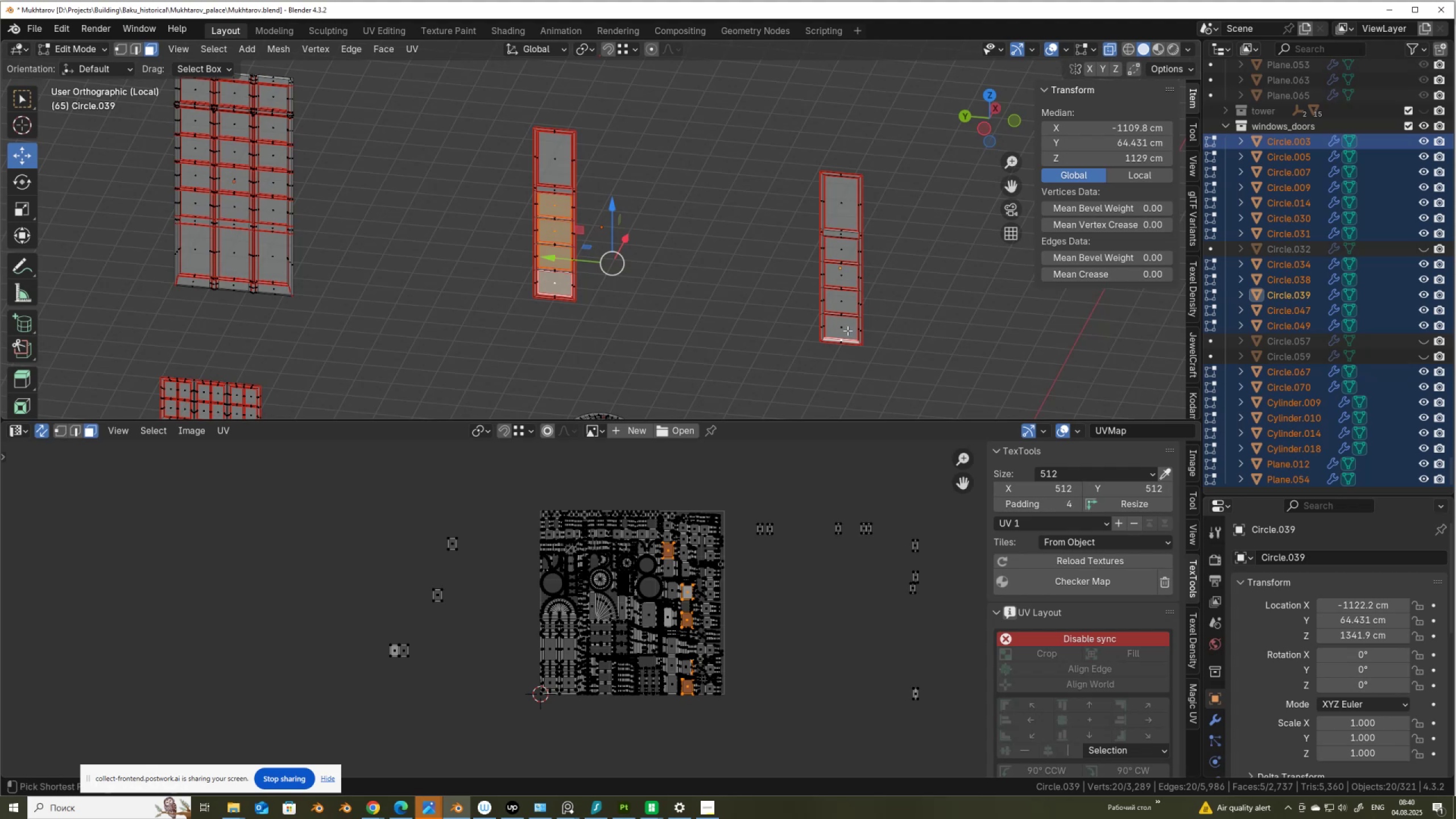 
key(Control+Z)
 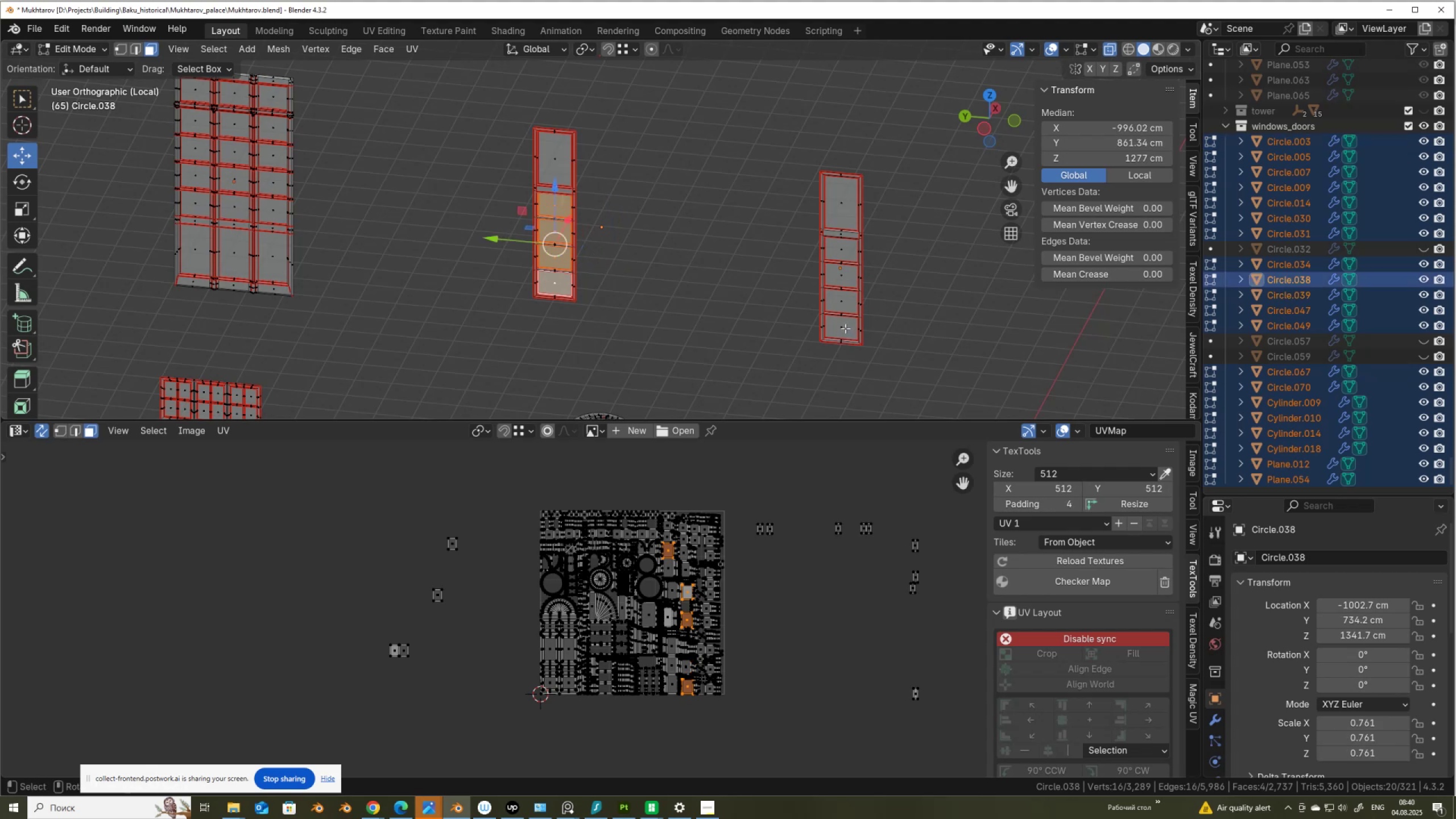 
hold_key(key=ShiftLeft, duration=0.4)
left_click([845, 327])
 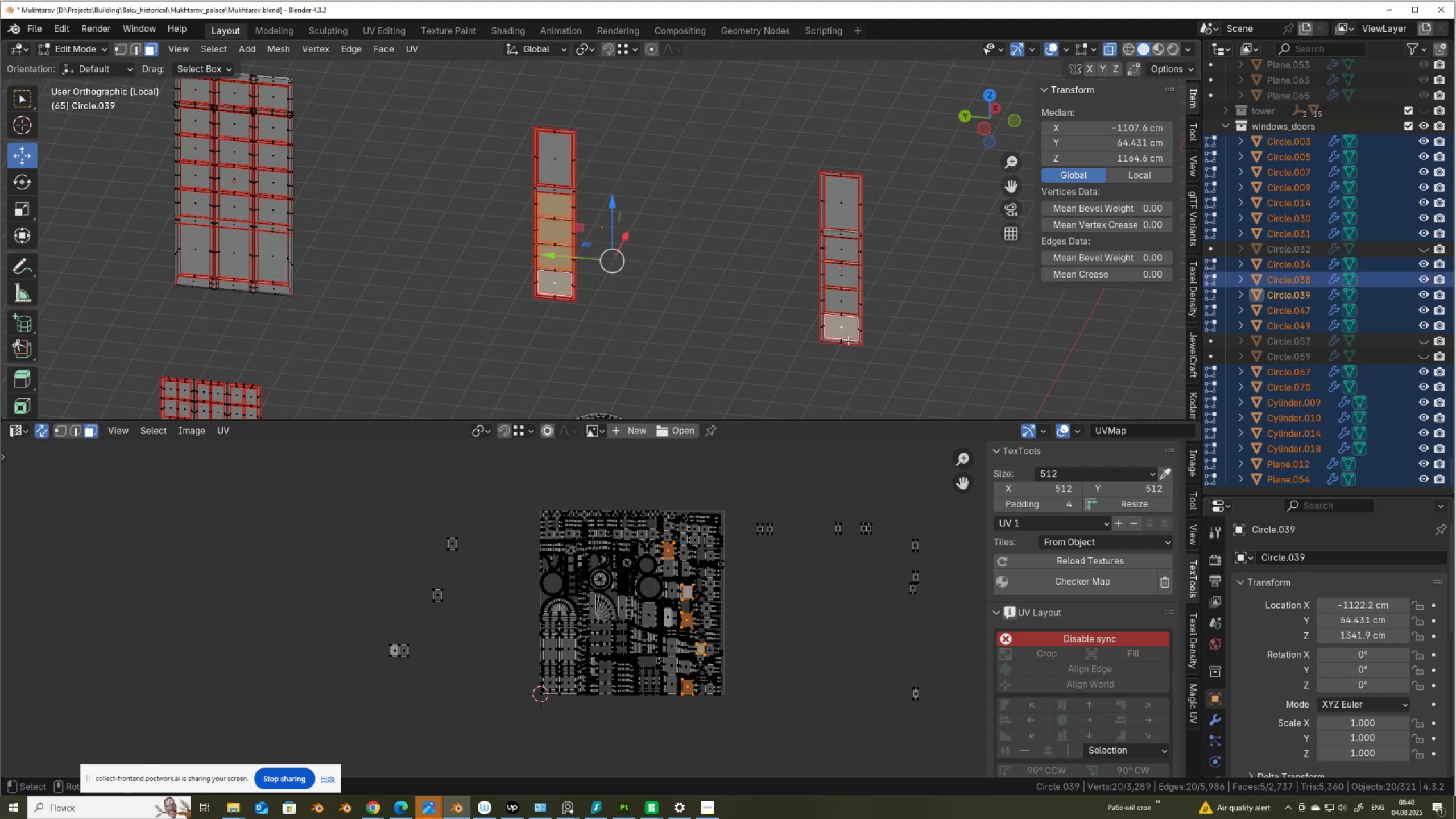 
hold_key(key=ShiftLeft, duration=1.52)
left_click([839, 296])
 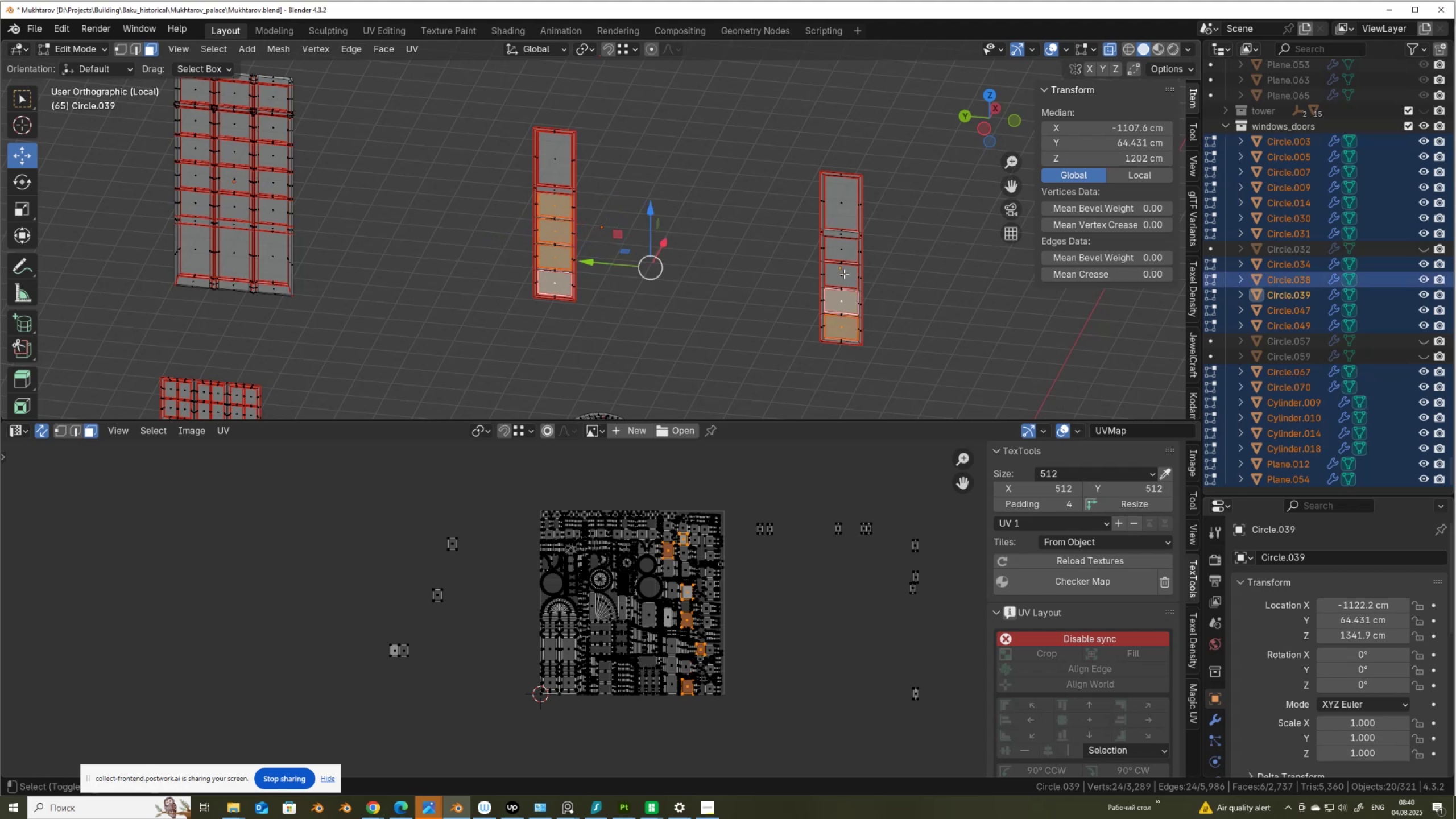 
double_click([845, 274])
 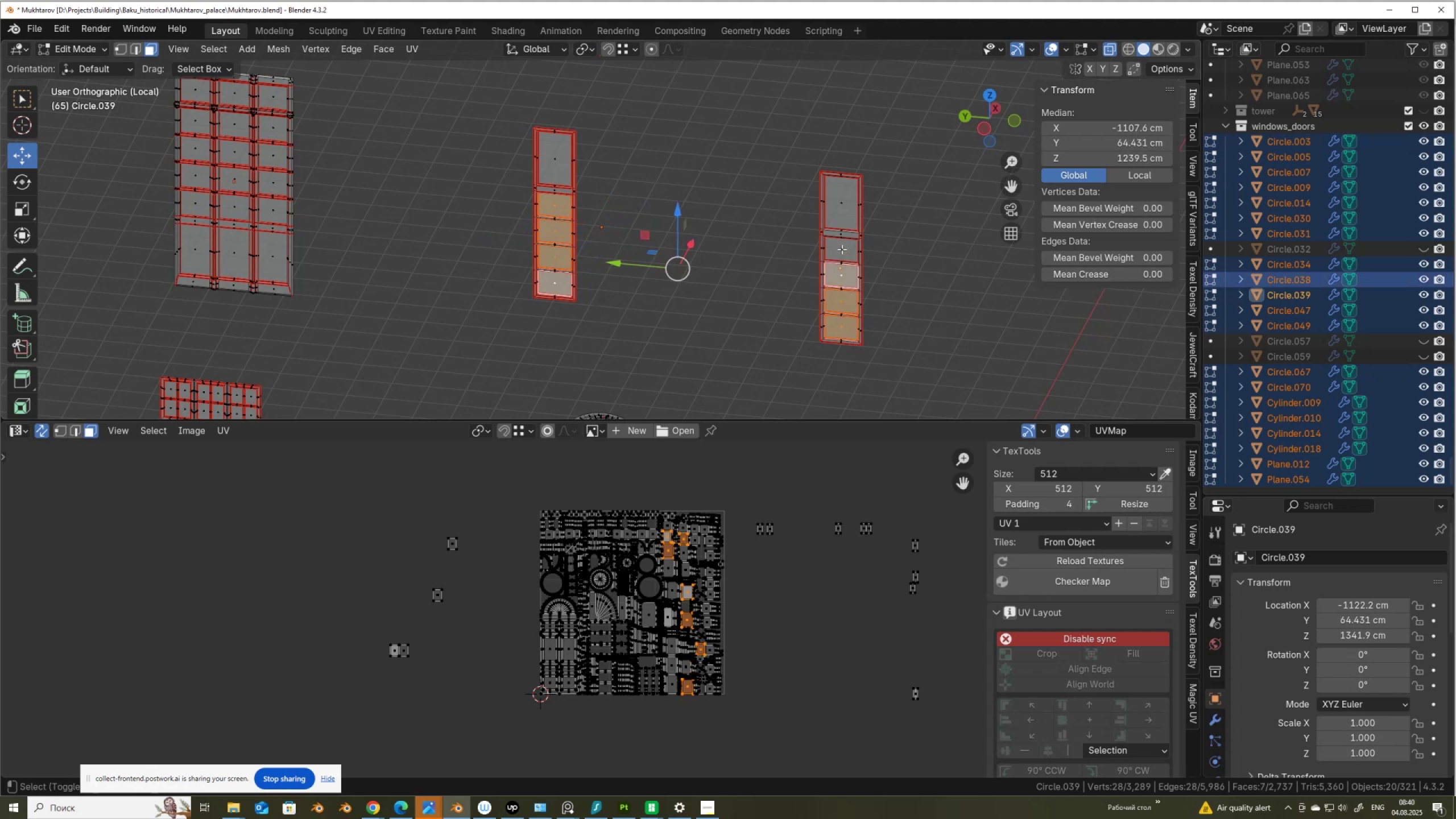 
triple_click([842, 249])
 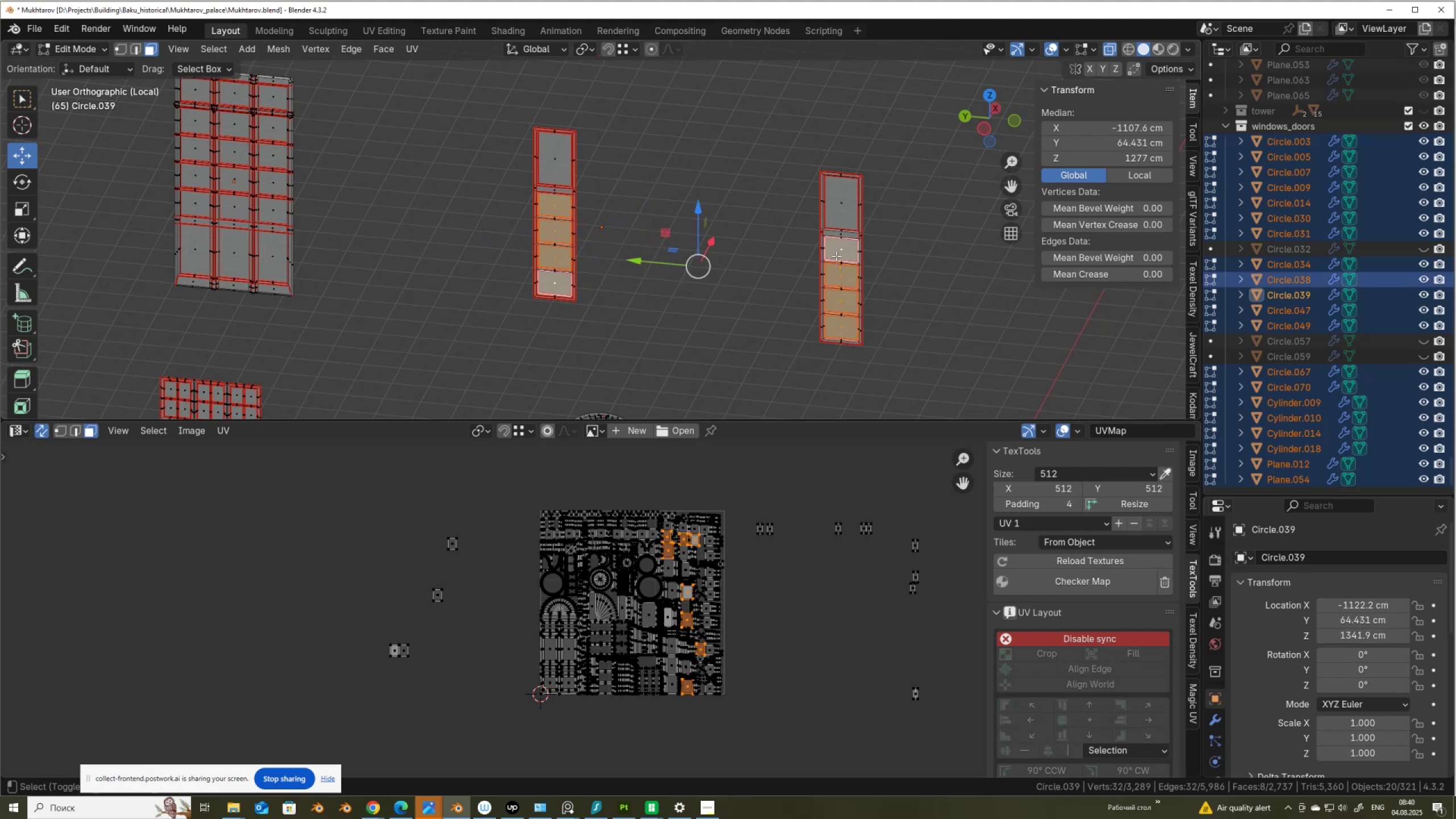 
key(Shift+ShiftLeft)
 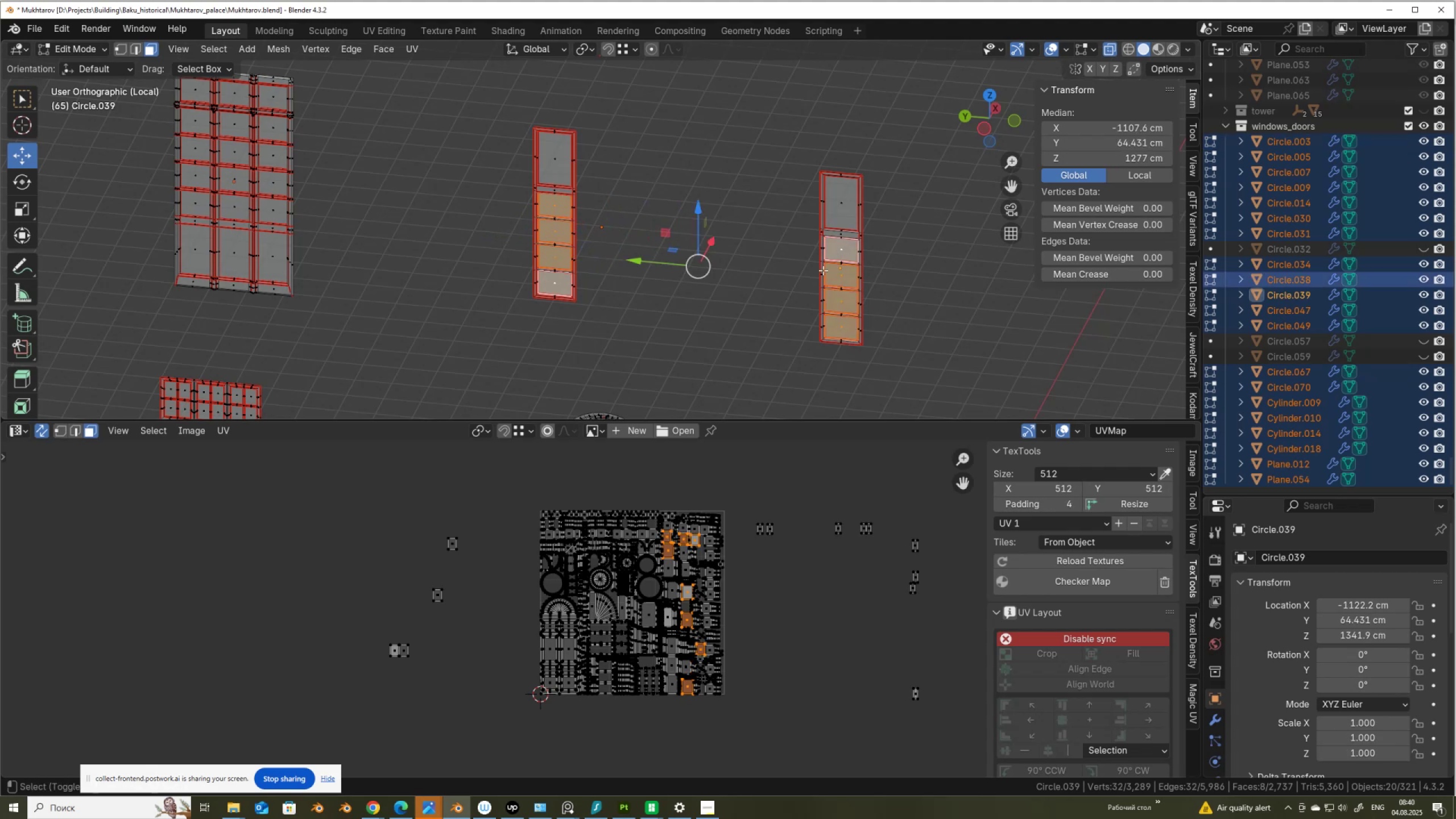 
key(Shift+ShiftLeft)
 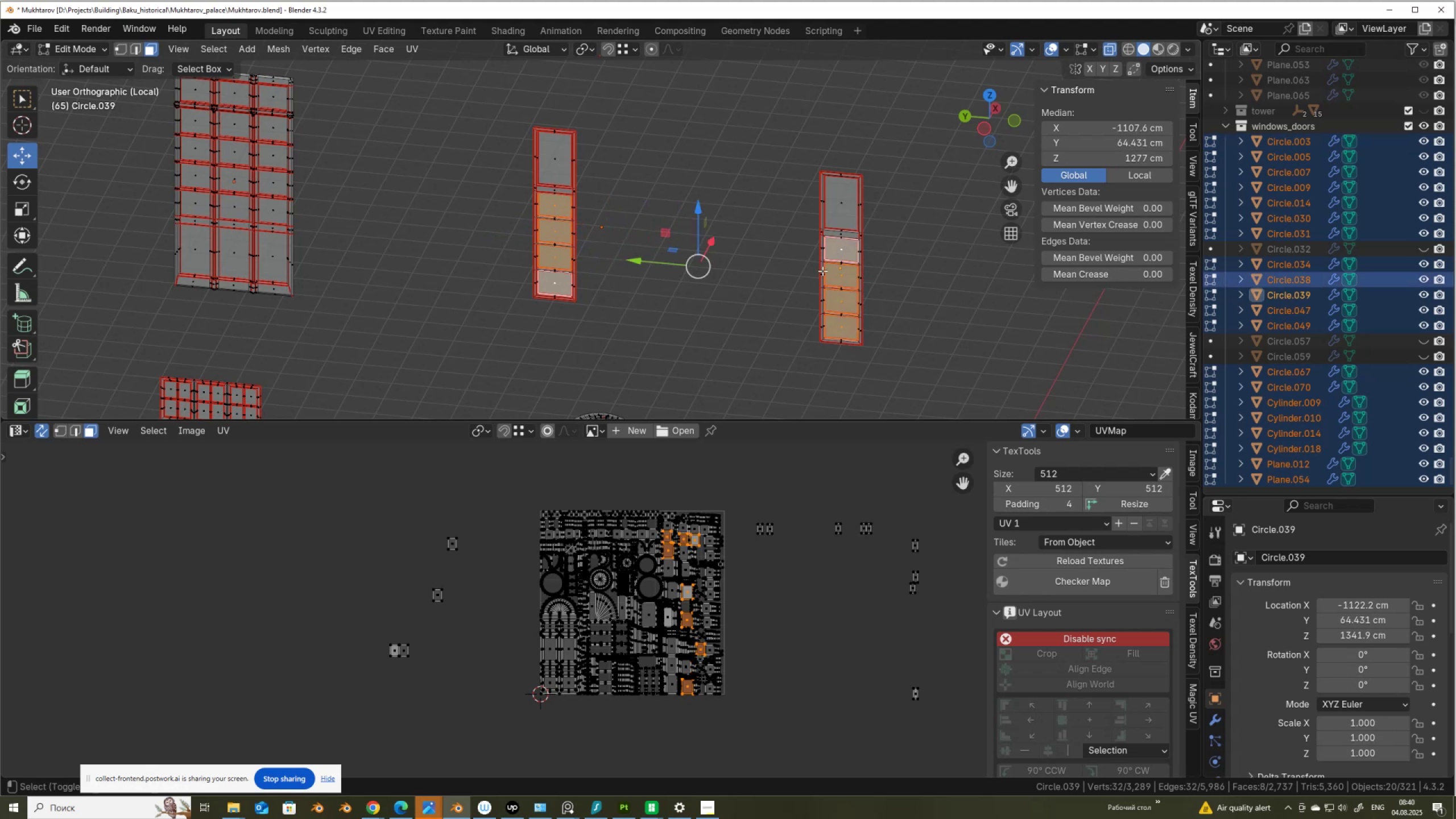 
key(Shift+ShiftLeft)
 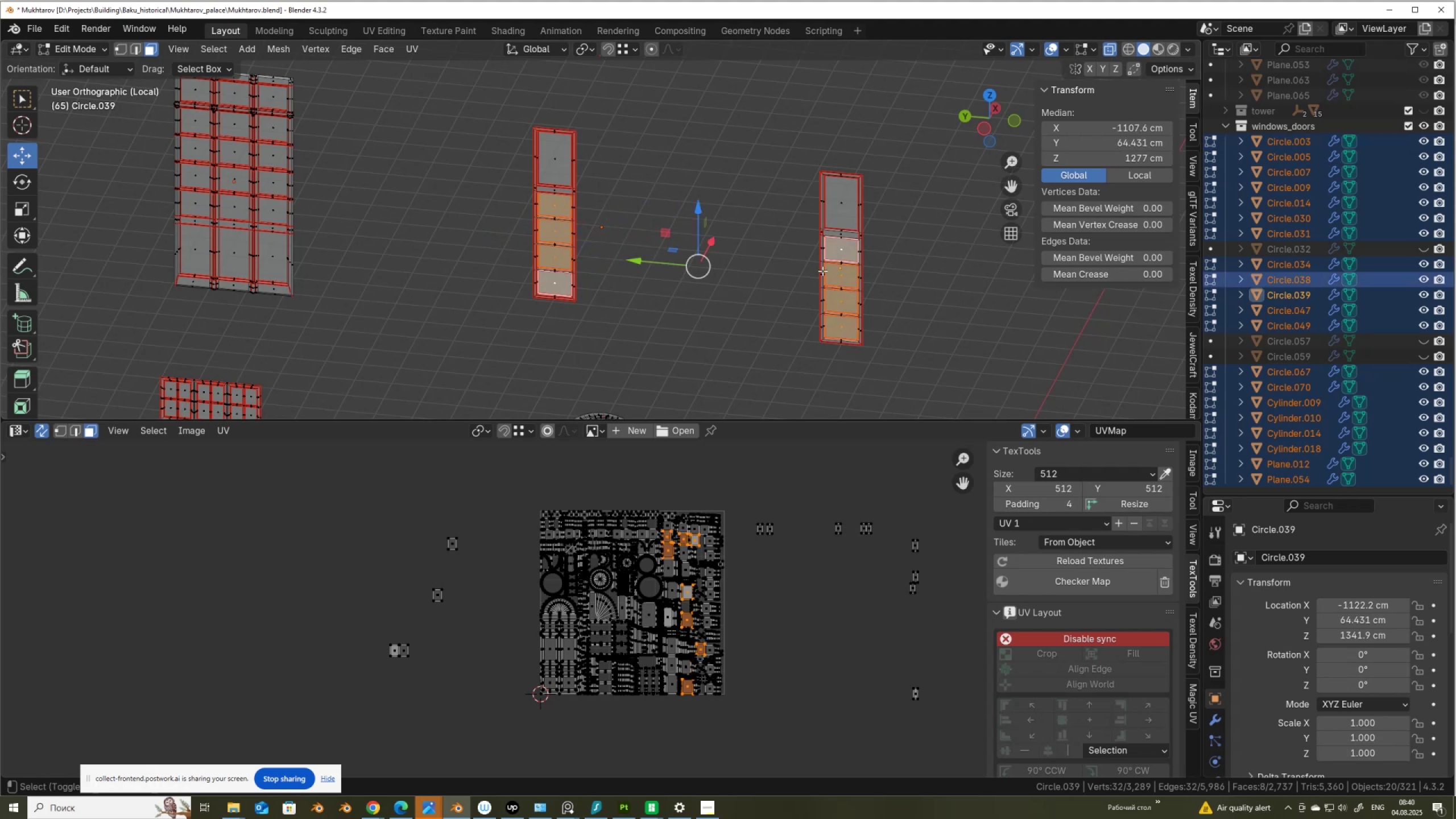 
key(Shift+ShiftLeft)
 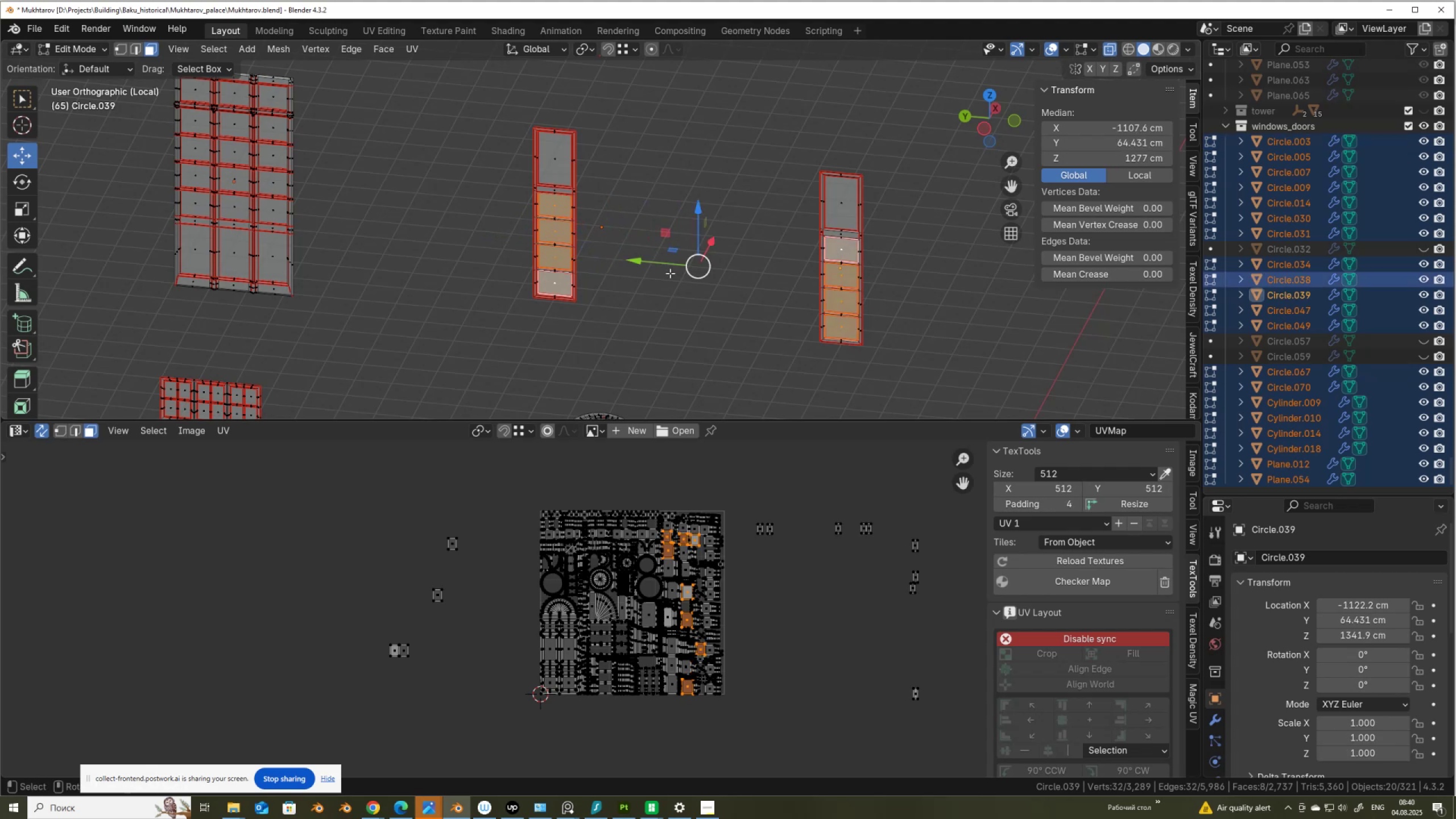 
scroll: coordinate [634, 573], scroll_direction: down, amount: 1.0
 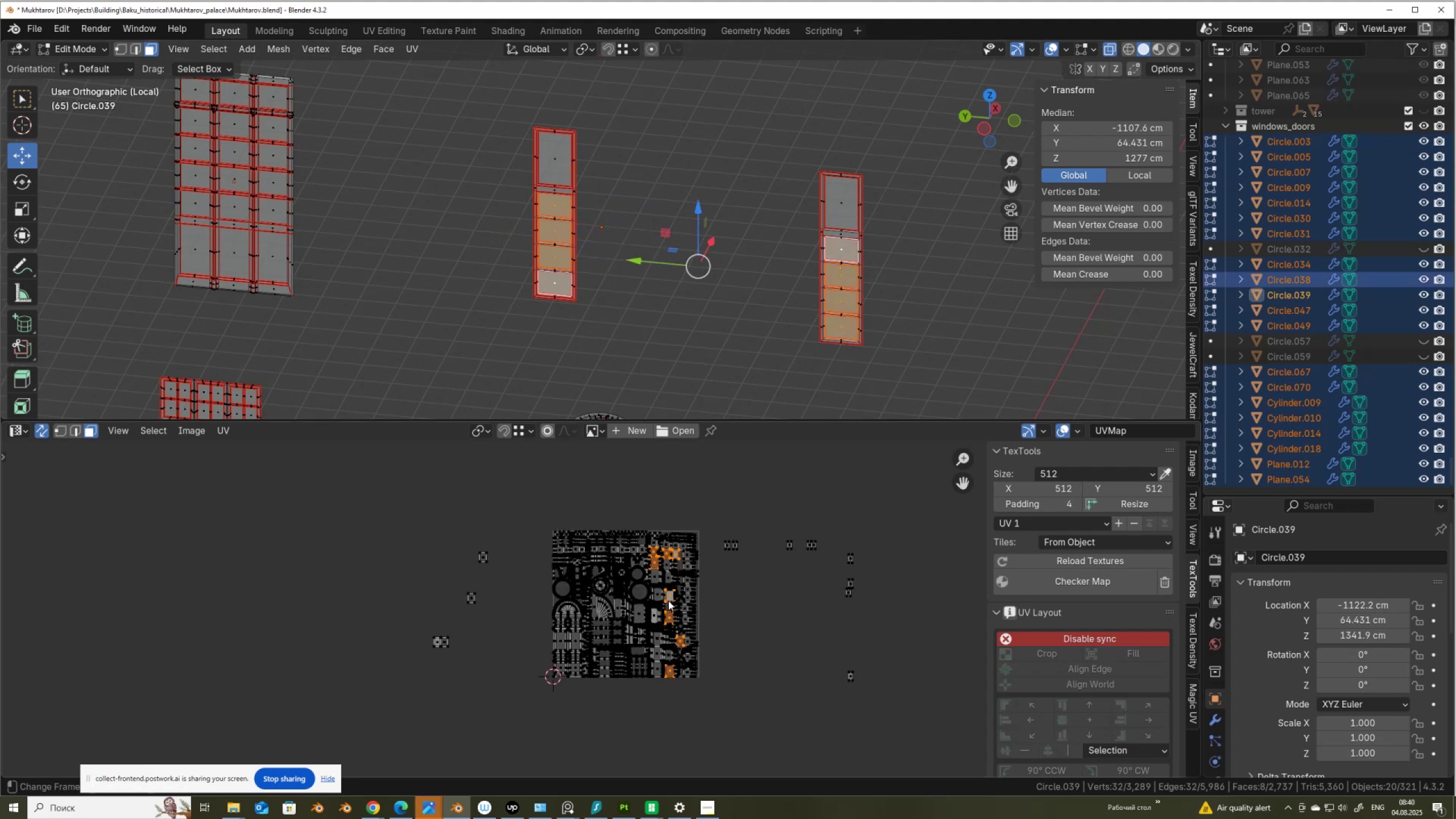 
key(G)
 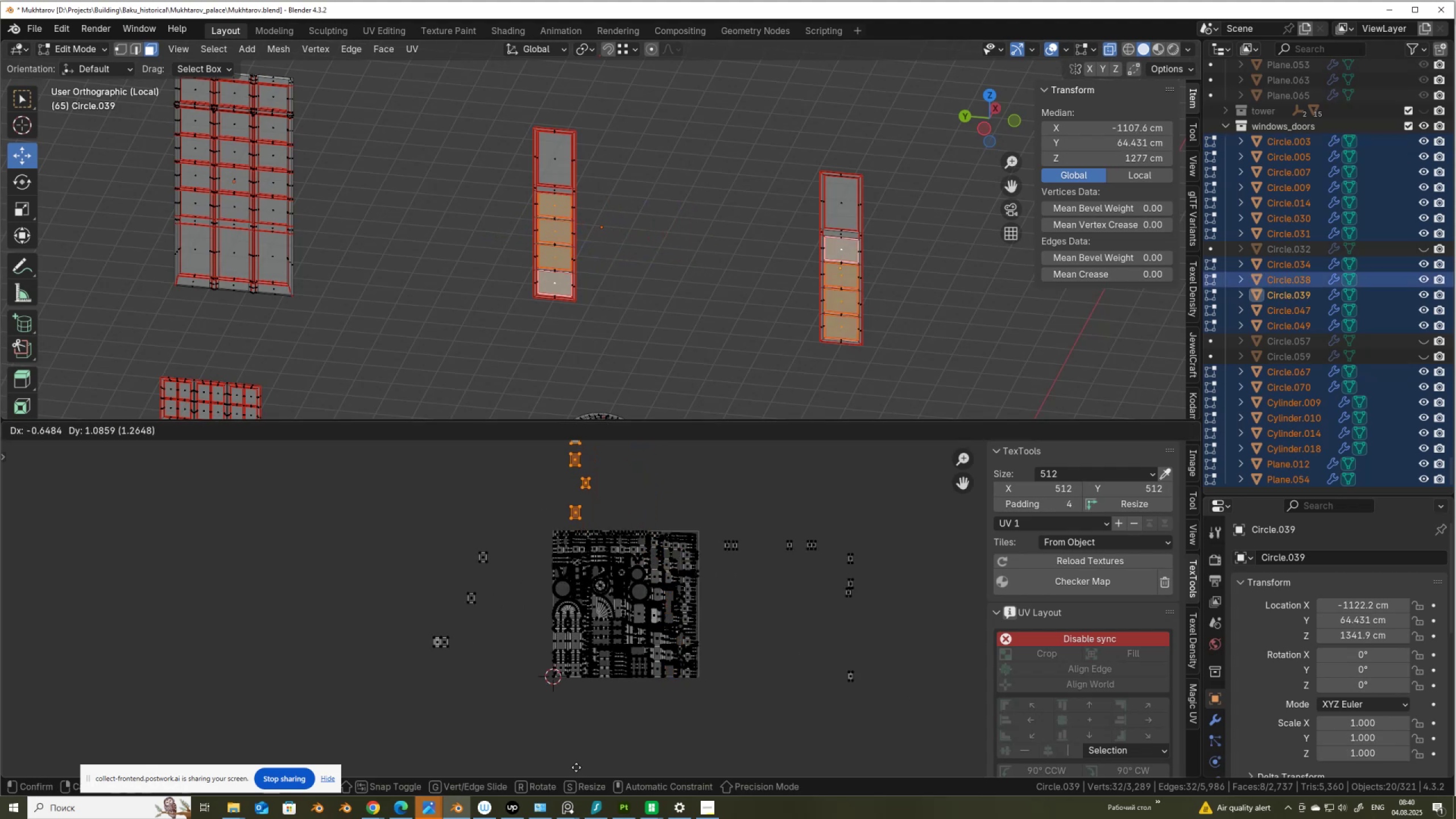 
left_click([570, 764])
 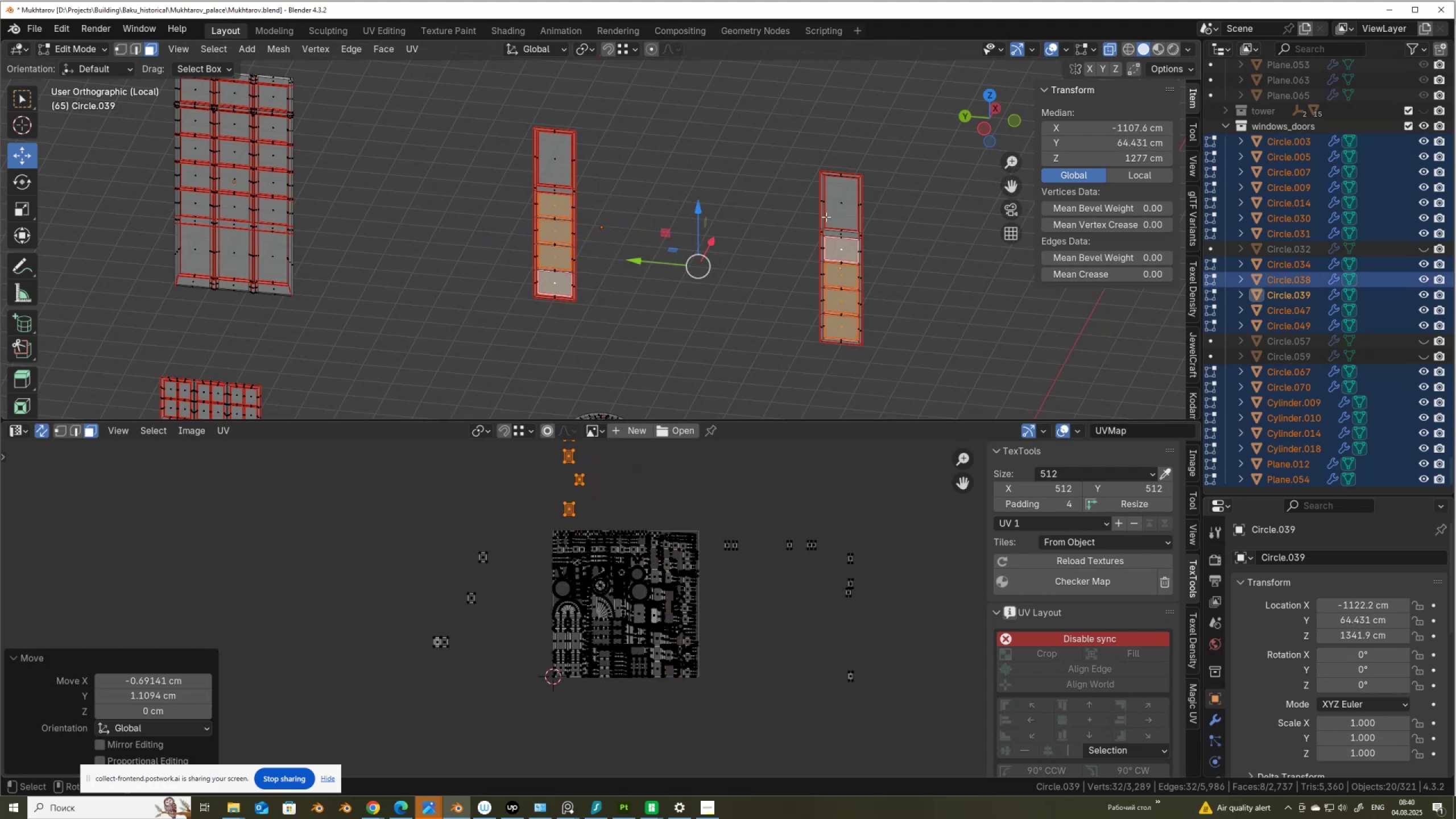 
left_click([835, 208])
 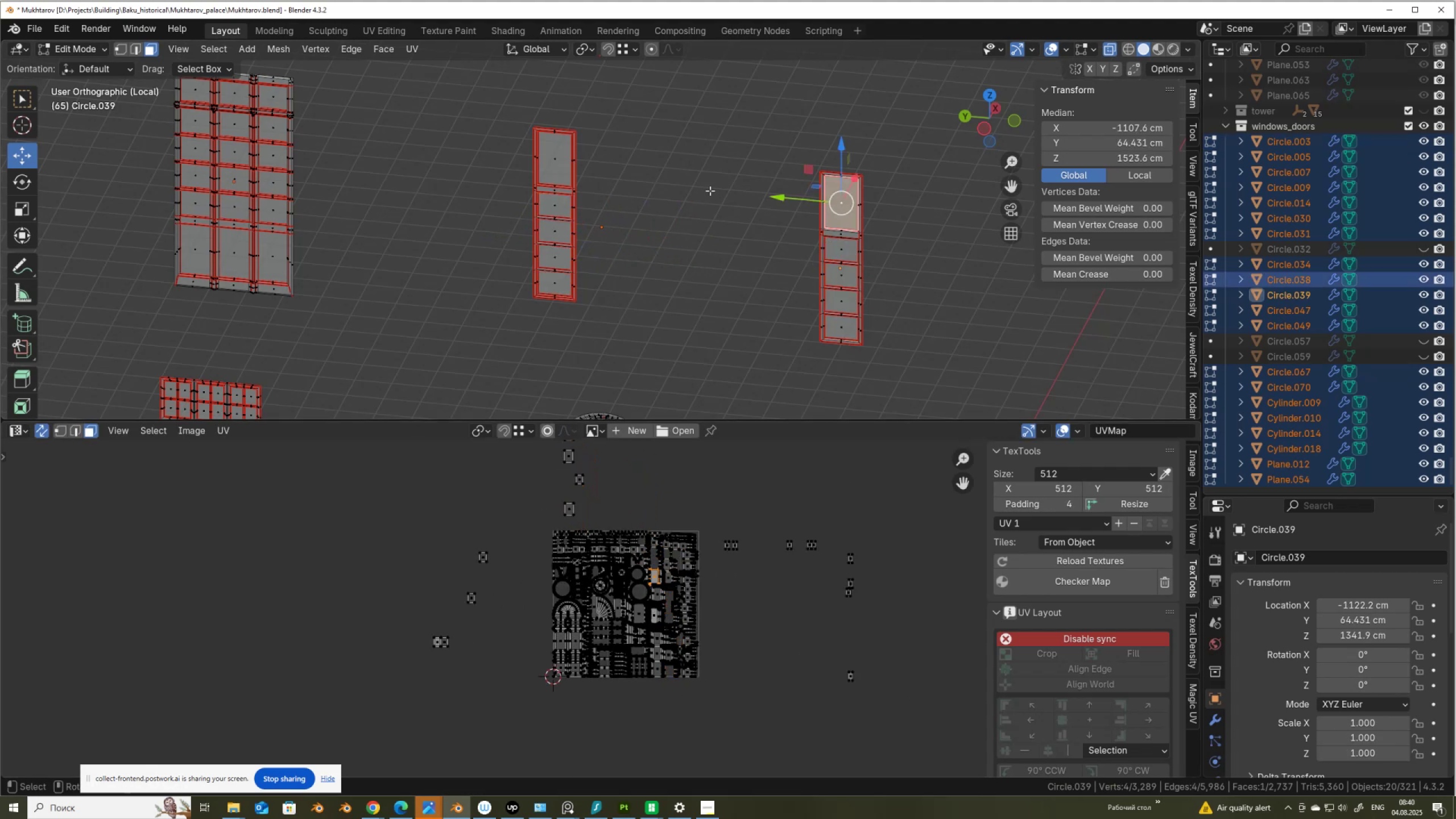 
hold_key(key=ShiftLeft, duration=0.68)
left_click([556, 160])
 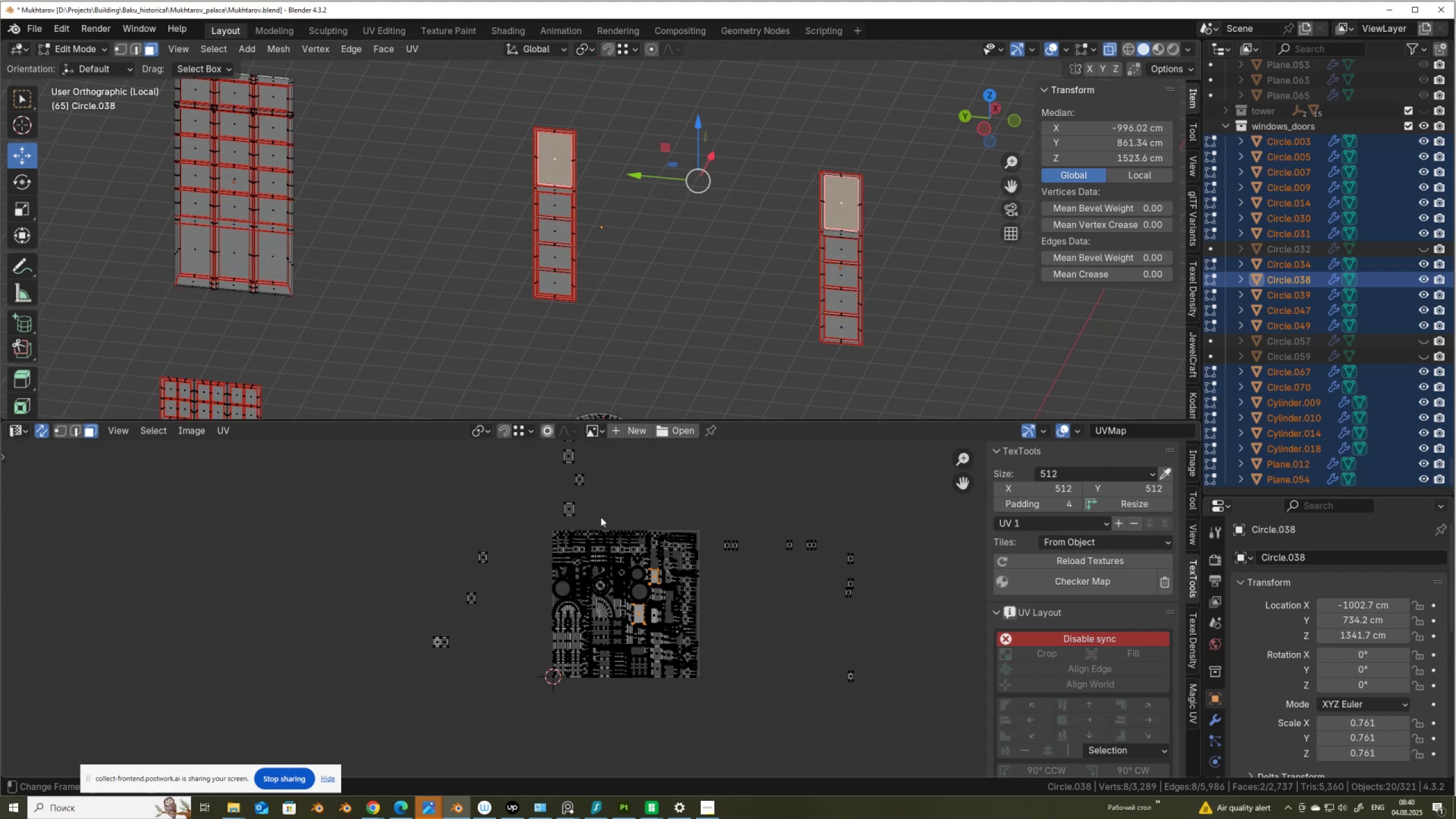 
scroll: coordinate [759, 220], scroll_direction: down, amount: 3.0
 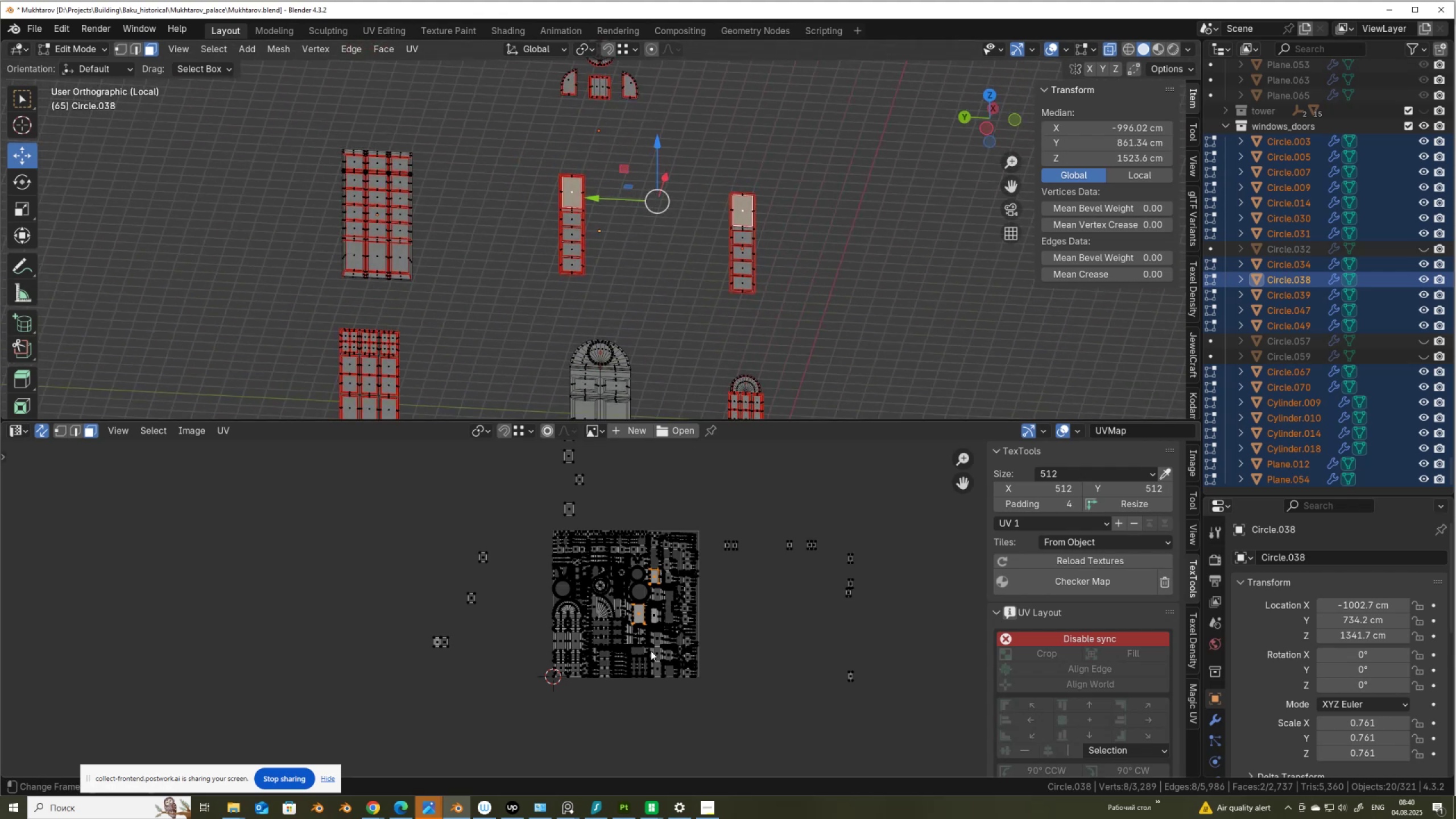 
key(G)
 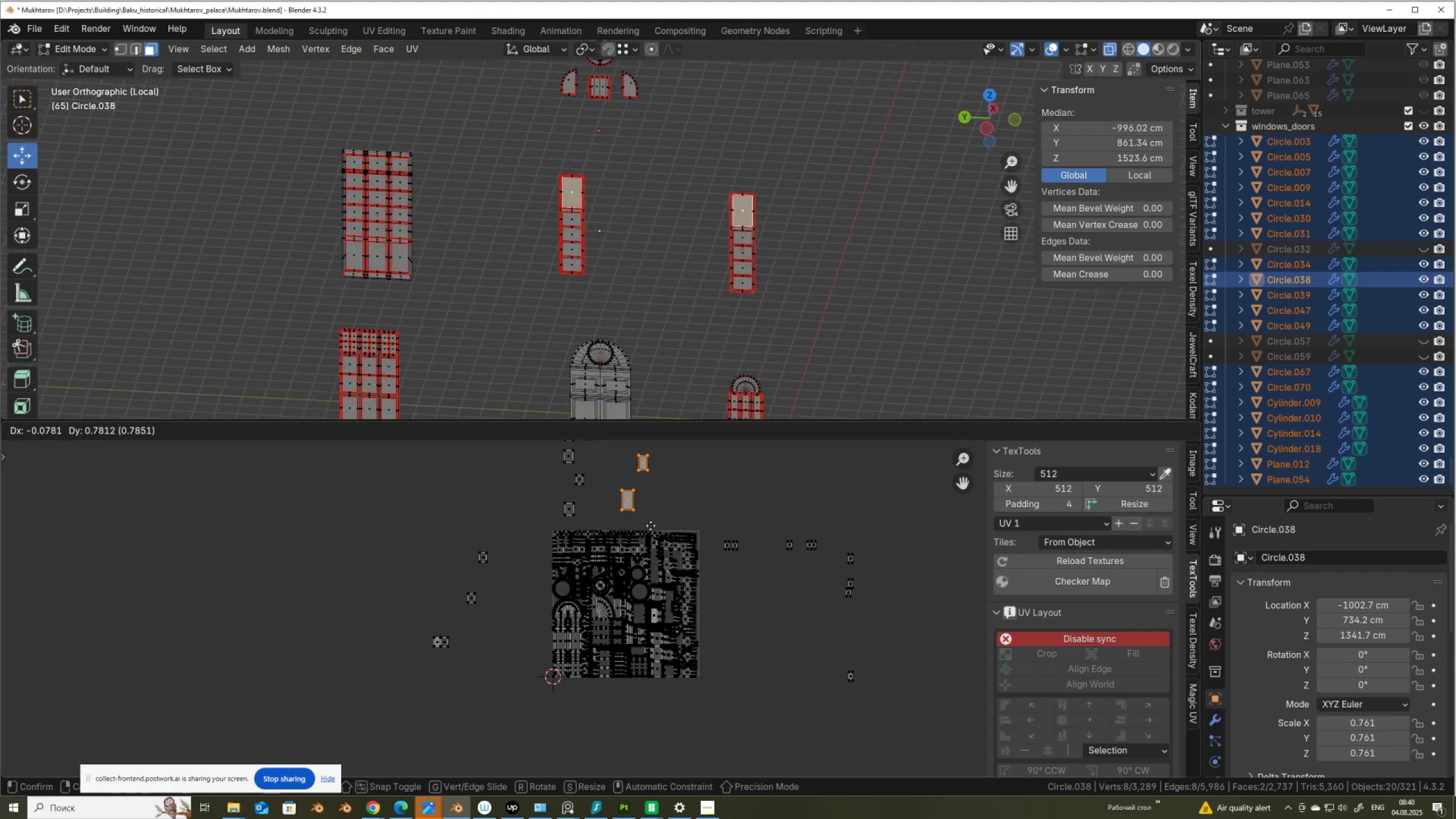 
left_click([652, 514])
 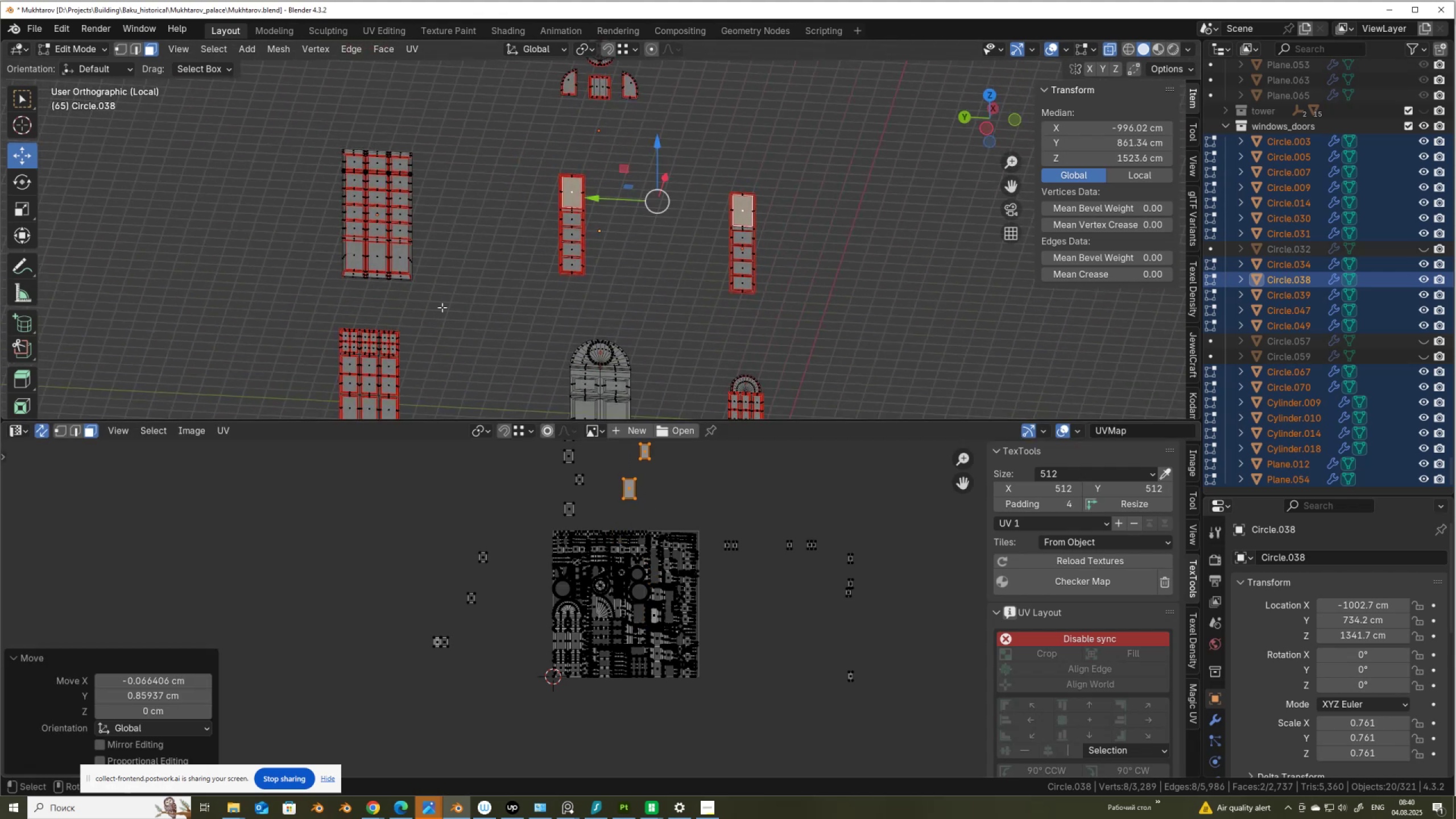 
hold_key(key=ShiftLeft, duration=1.01)
 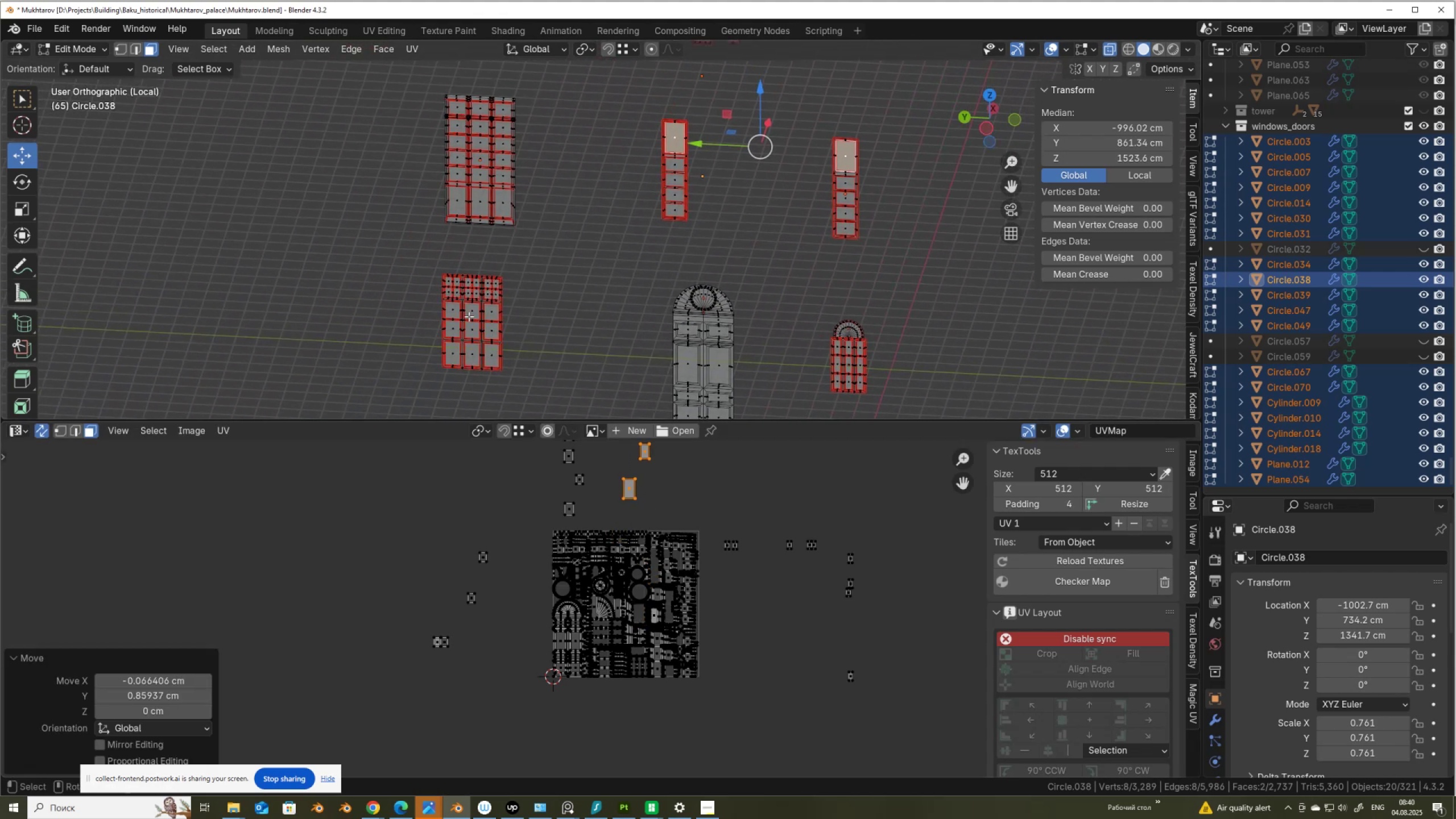 
left_click([449, 311])
 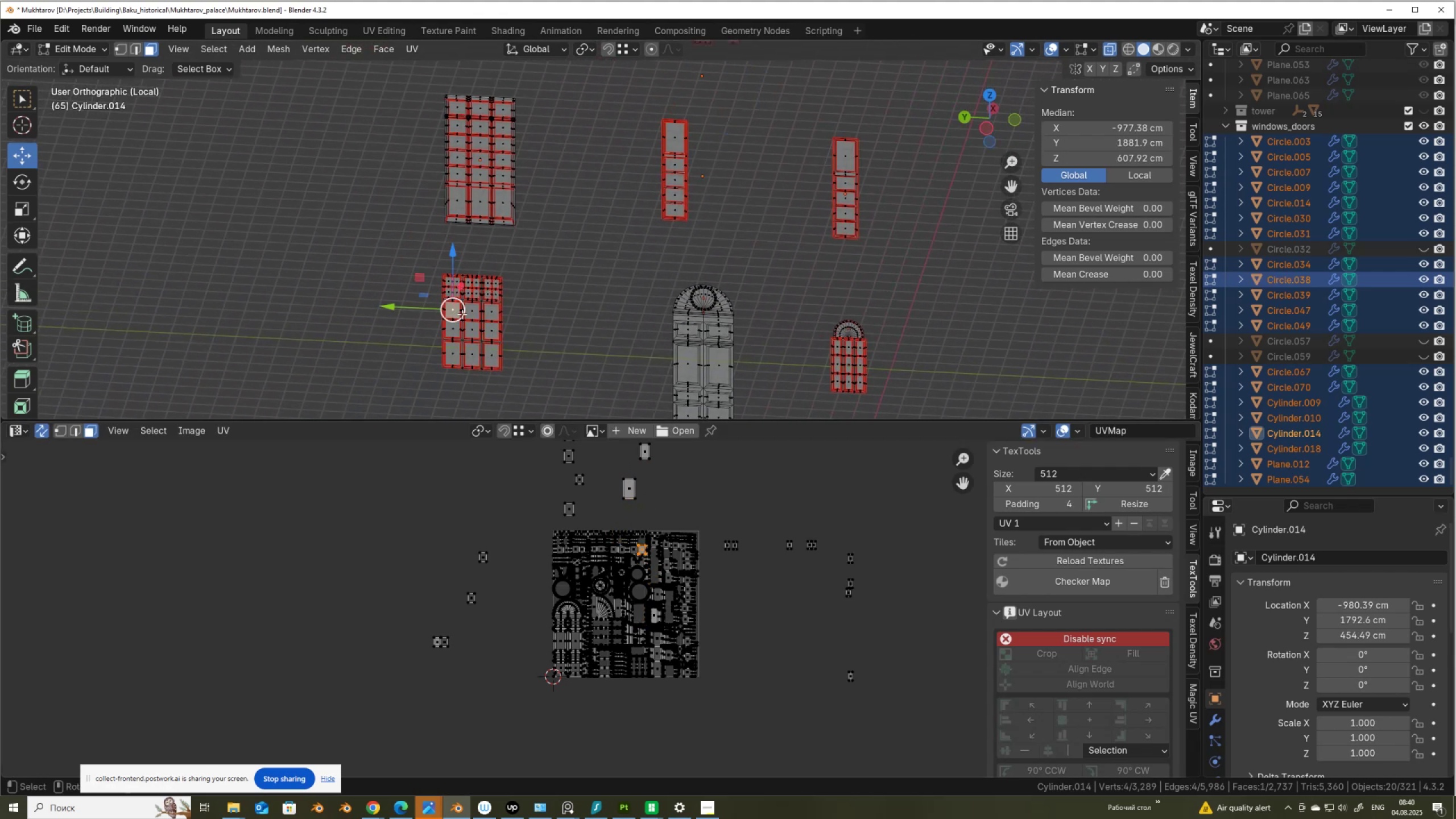 
hold_key(key=ShiftLeft, duration=1.43)
left_click([469, 313])
 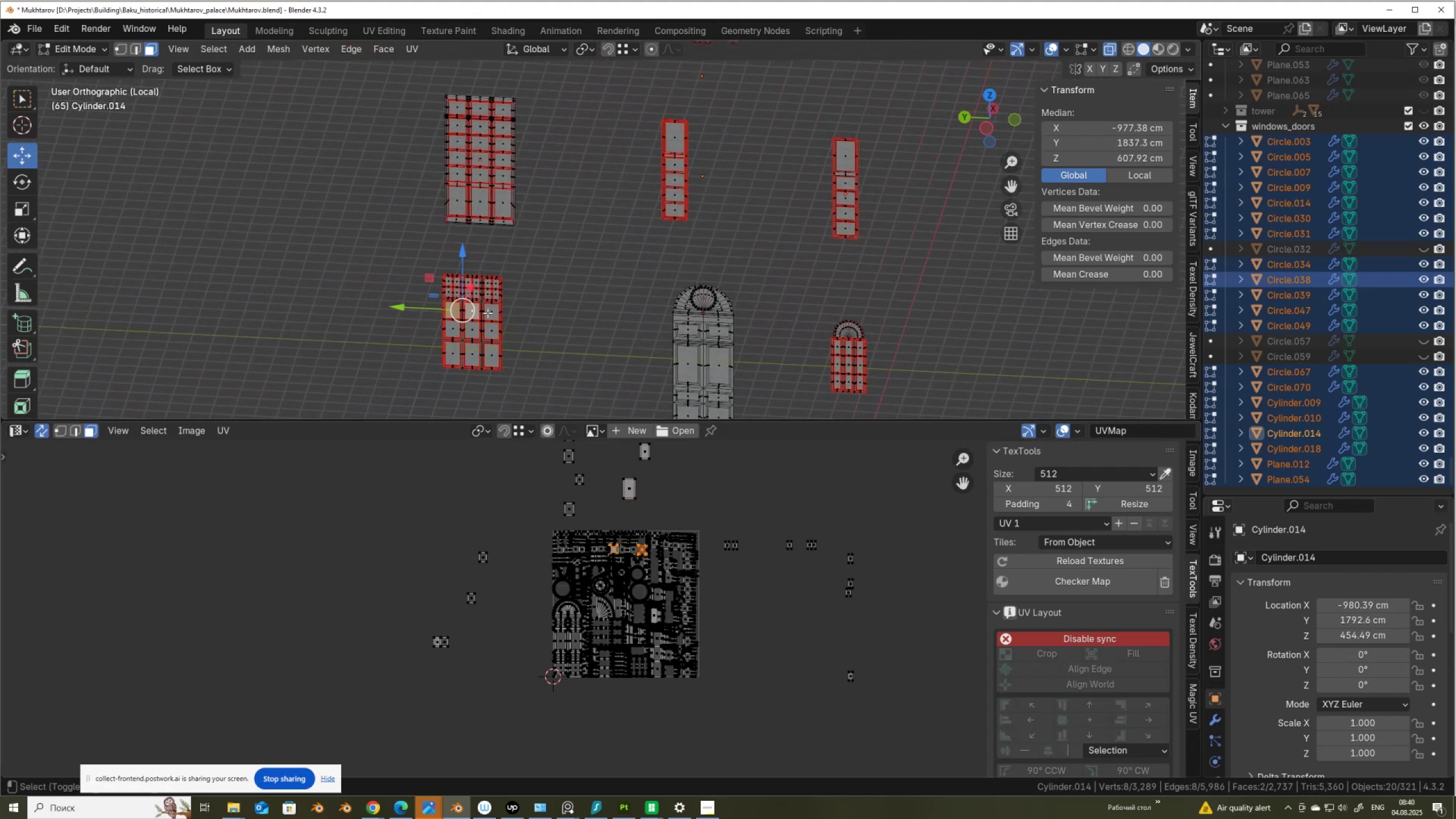 
left_click([487, 313])
 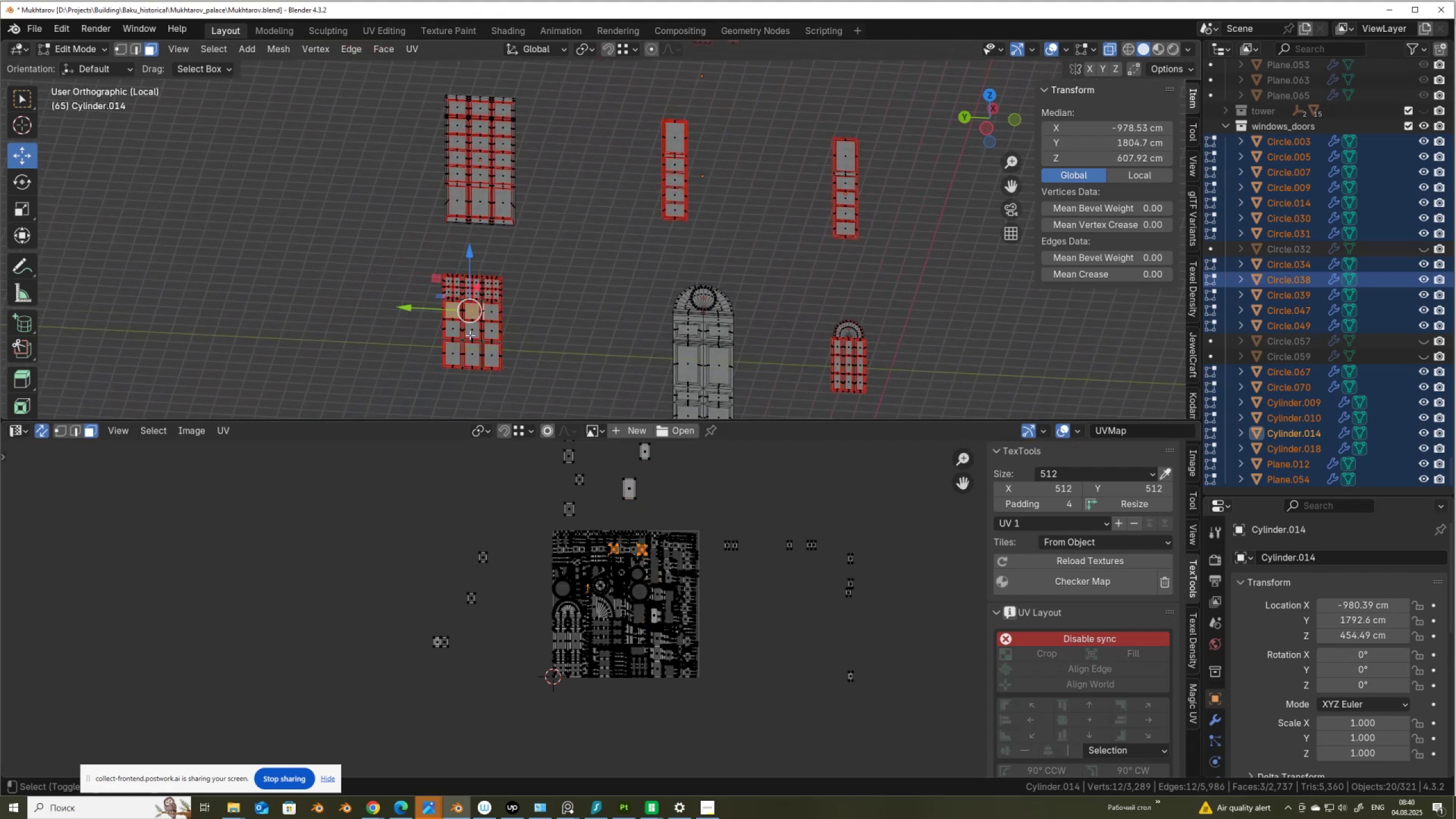 
hold_key(key=ShiftLeft, duration=1.22)
 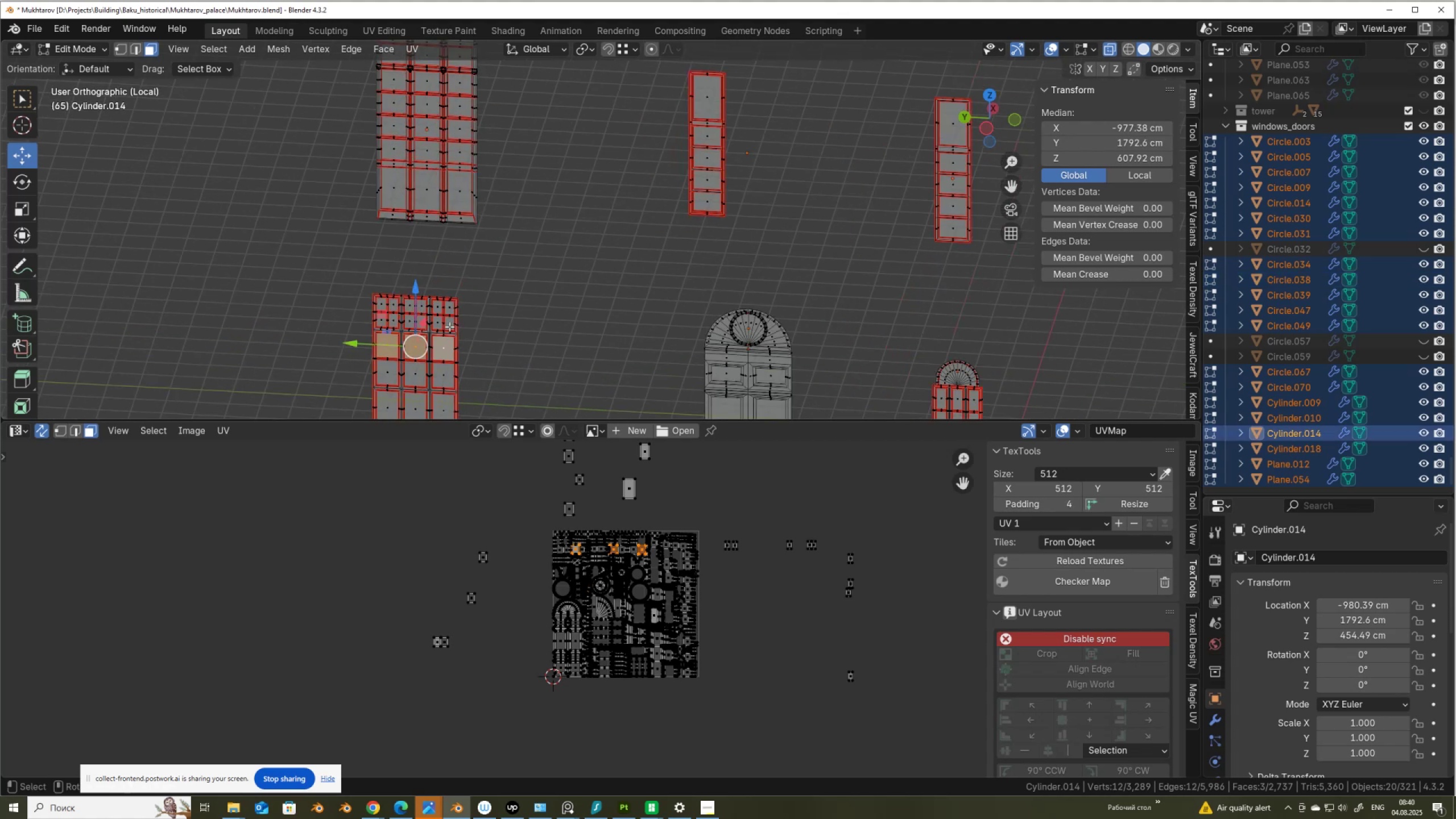 
key(Control+ControlLeft)
 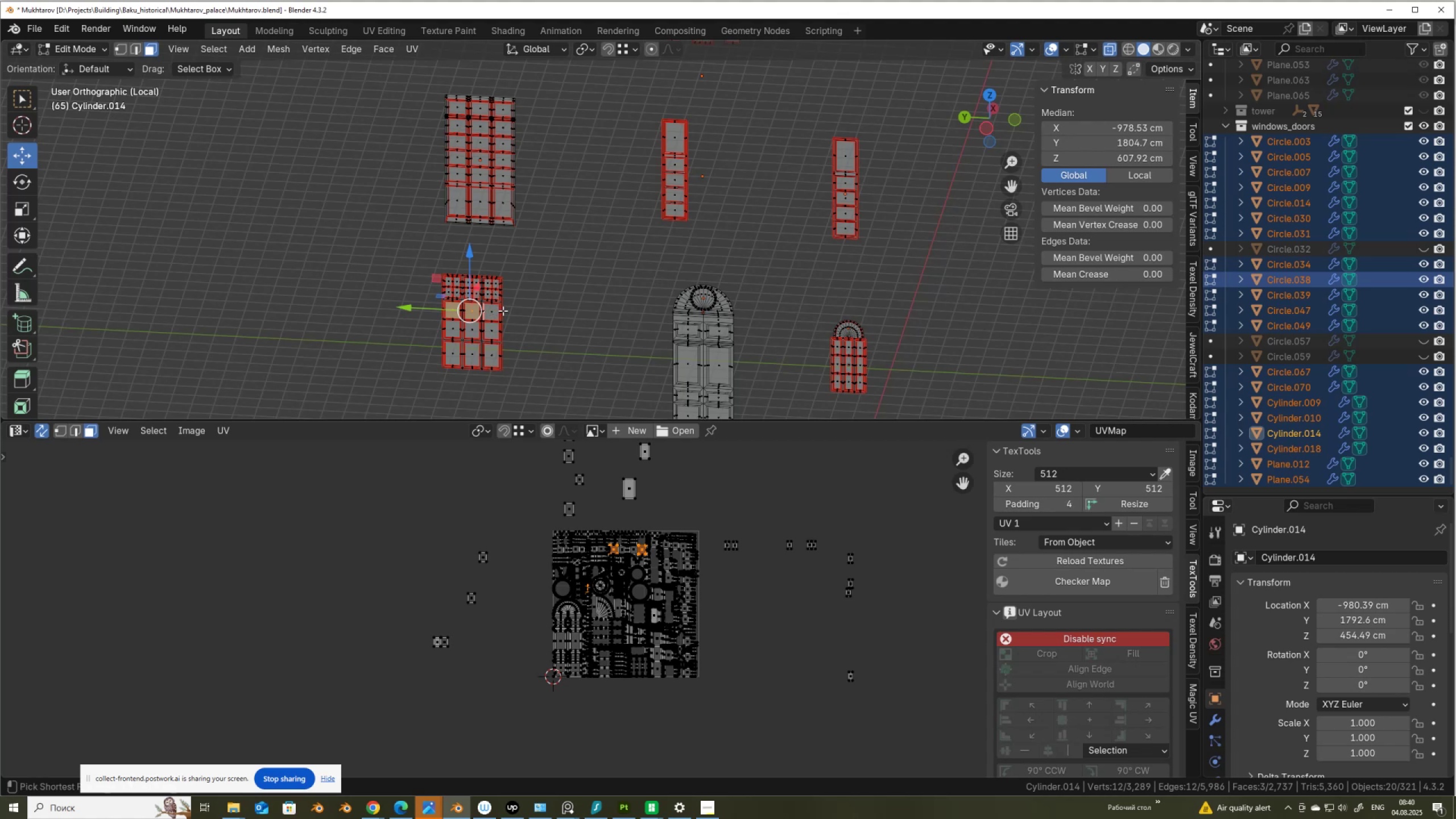 
key(Control+Z)
 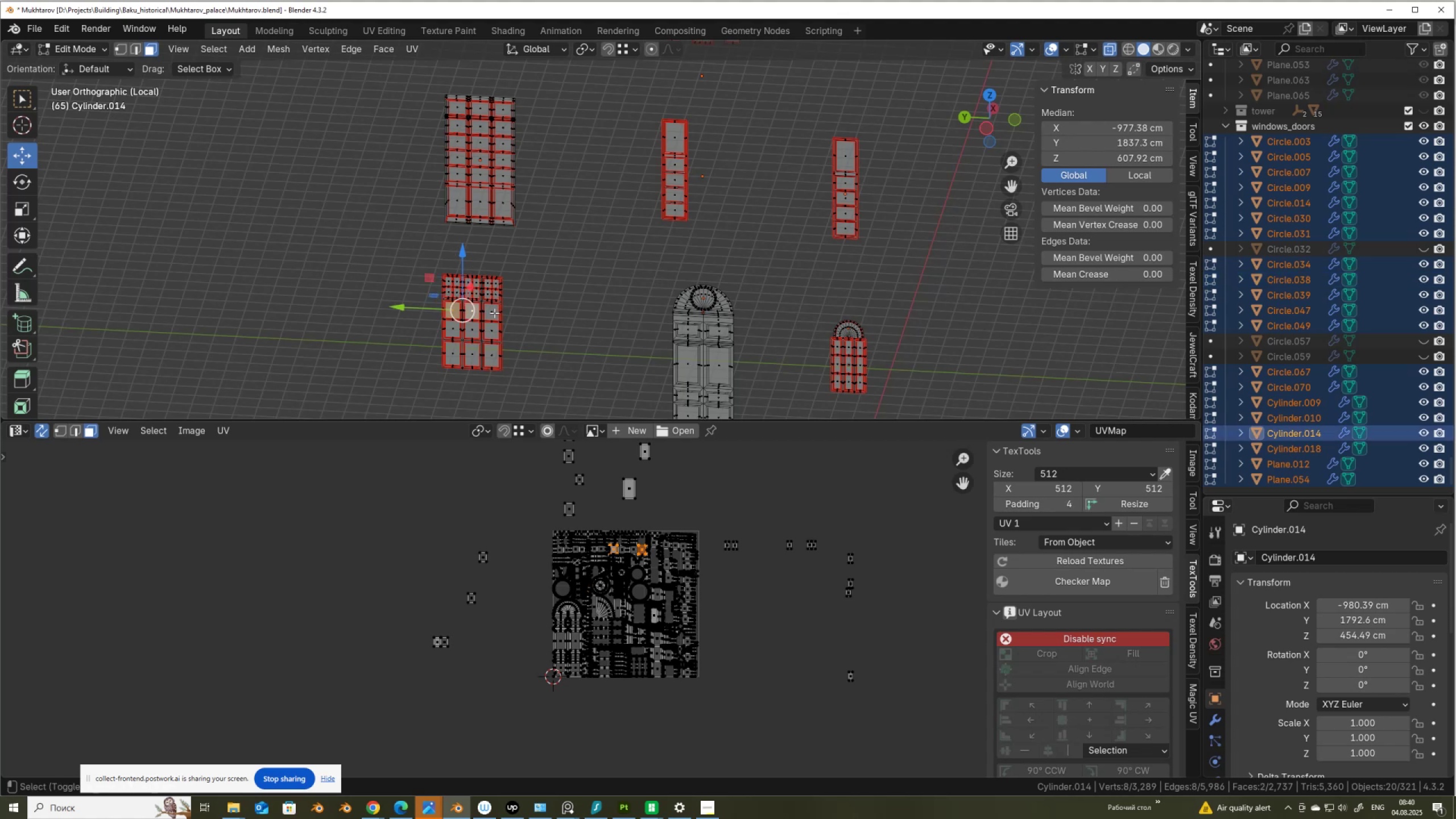 
left_click([494, 313])
 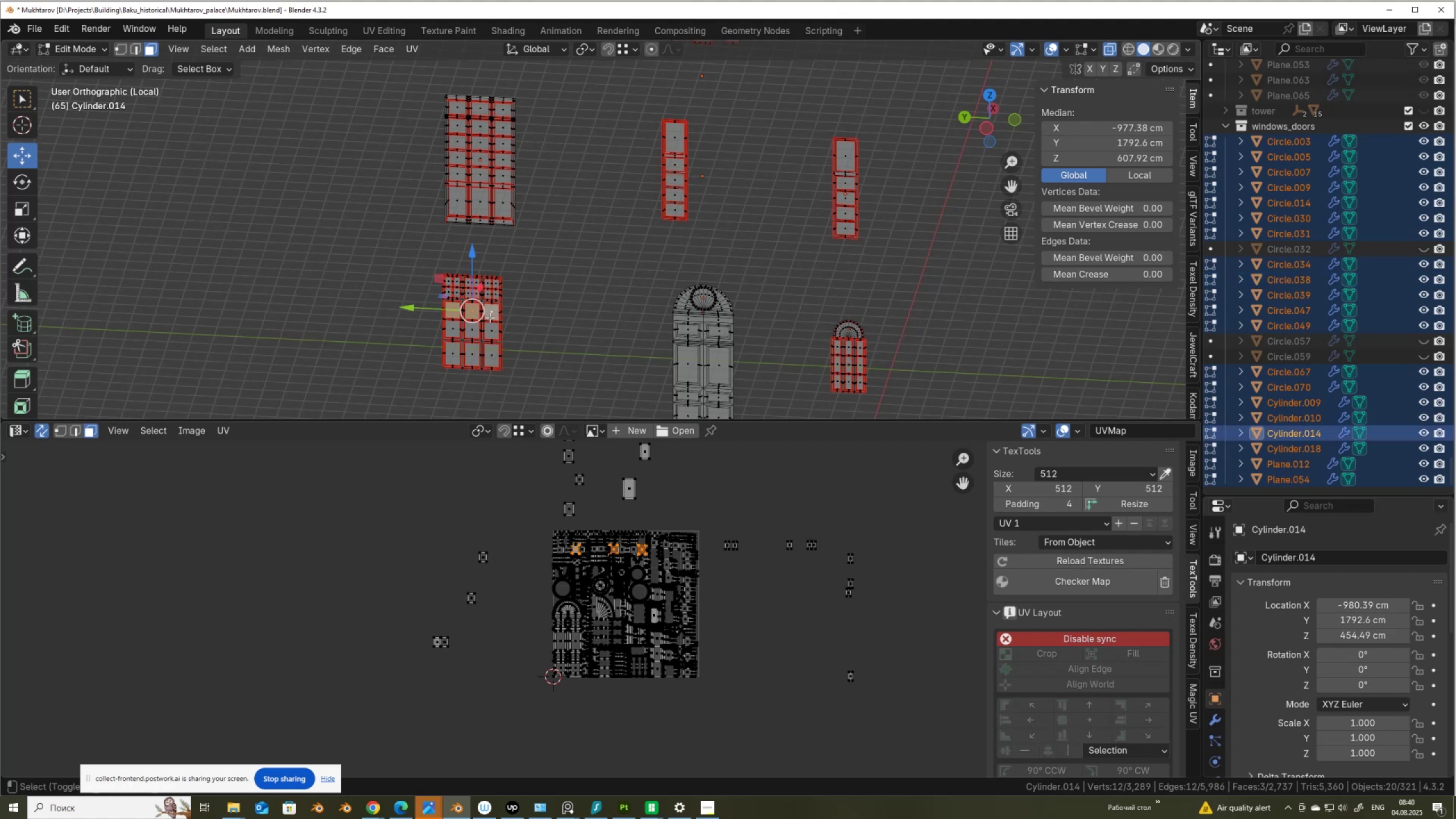 
scroll: coordinate [487, 319], scroll_direction: up, amount: 2.0
 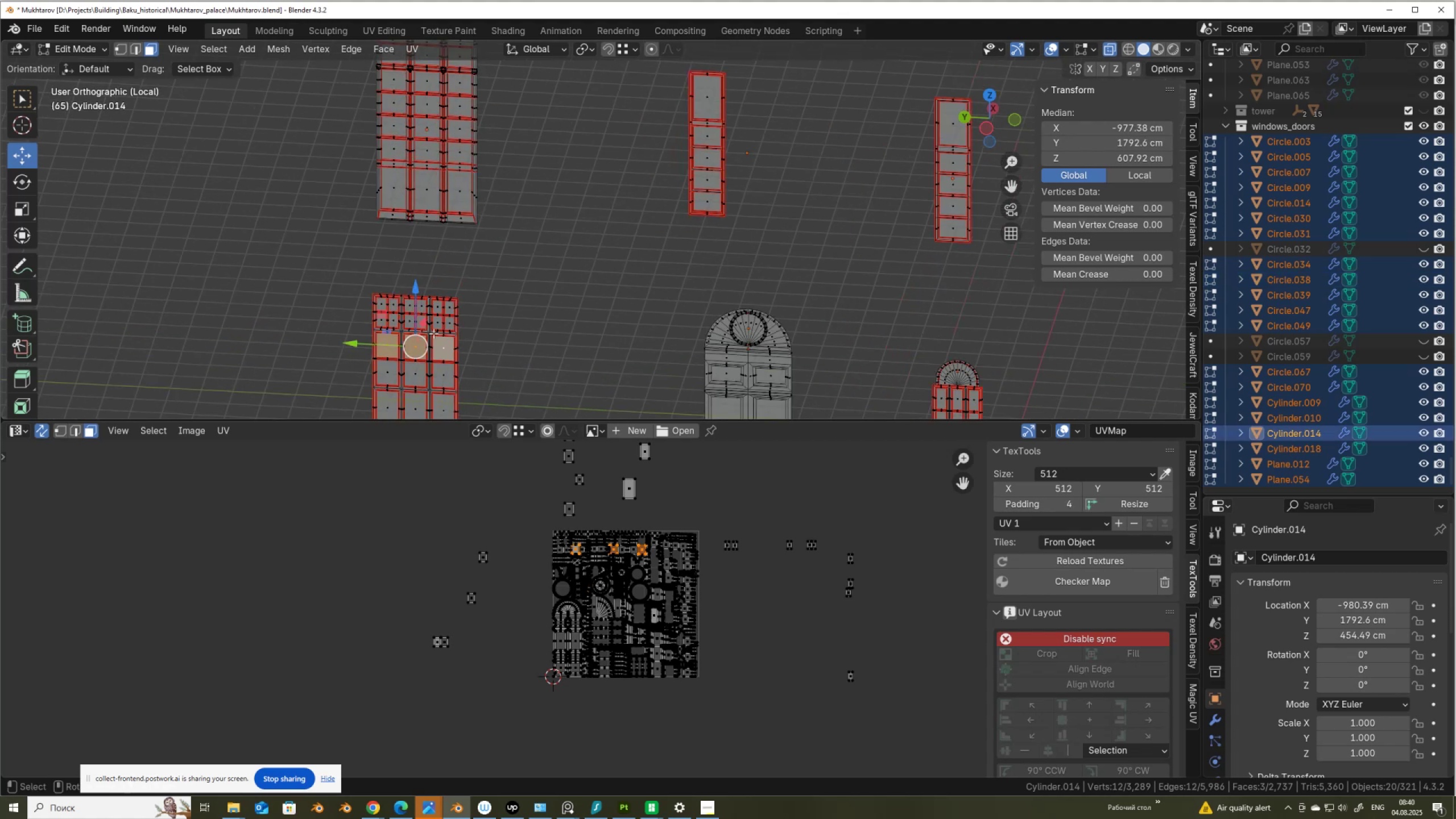 
hold_key(key=ShiftLeft, duration=1.46)
left_click([386, 377])
 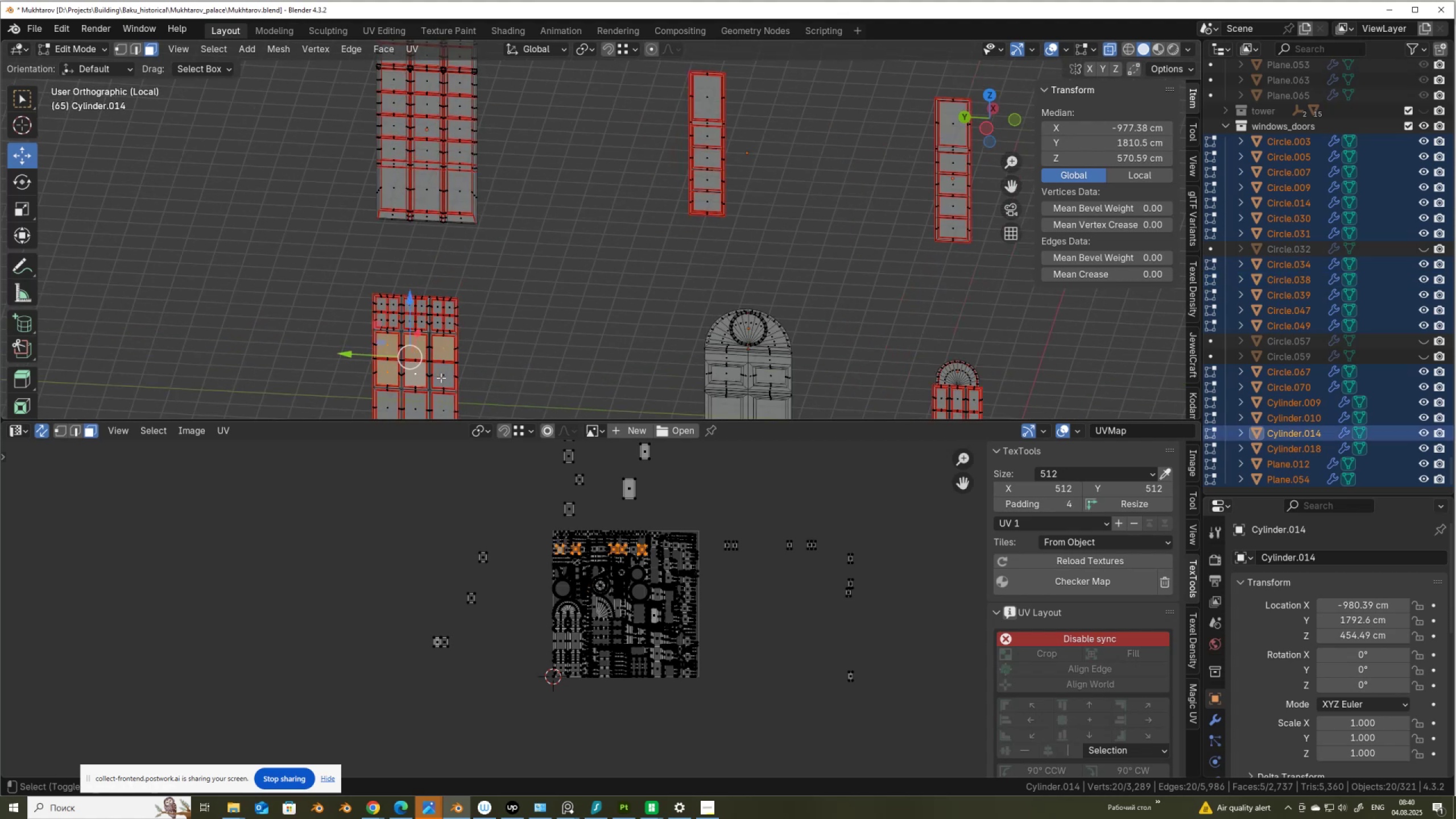 
hold_key(key=ShiftLeft, duration=3.21)
 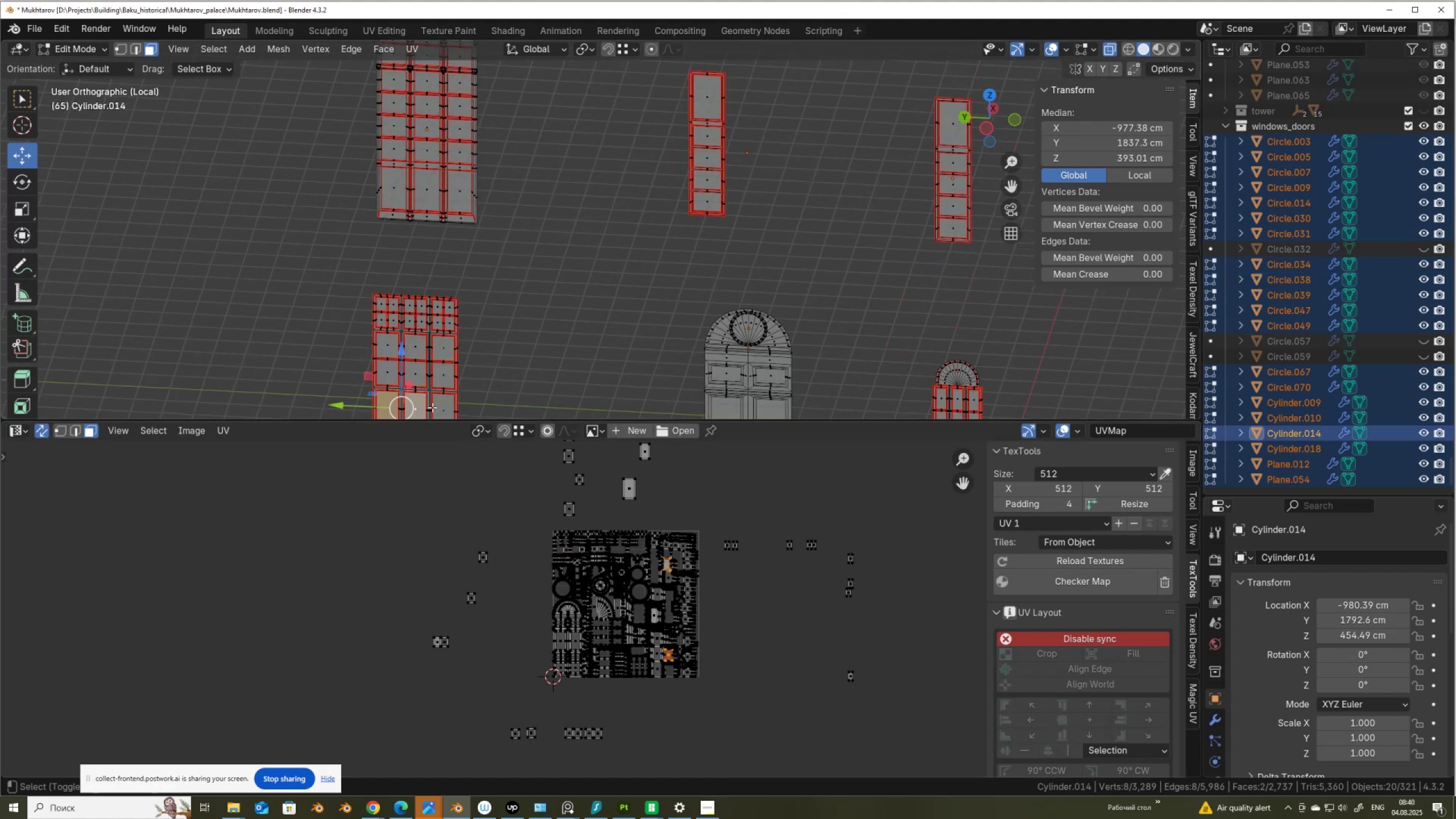 
key(G)
 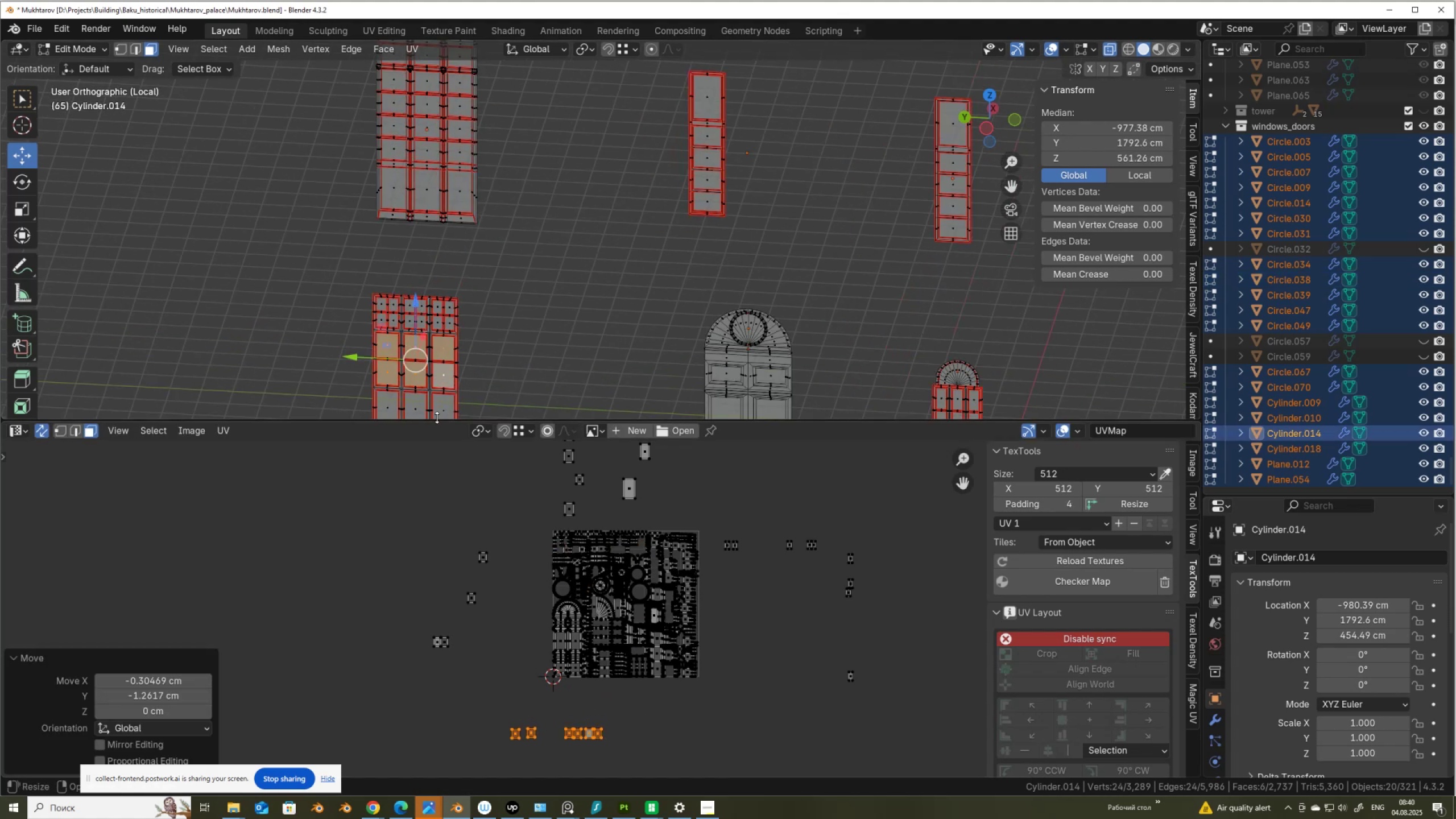 
left_click([387, 402])
 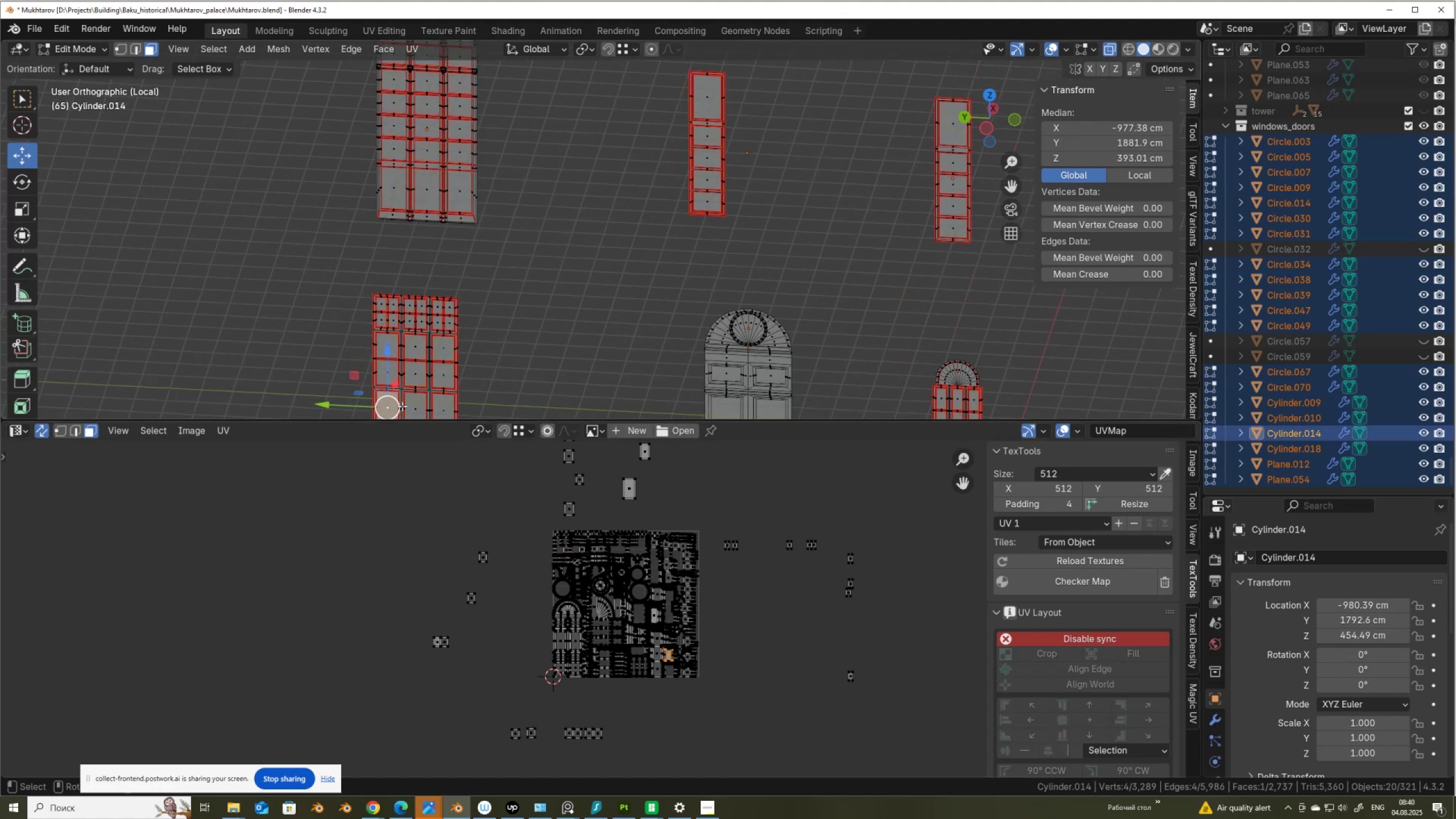 
hold_key(key=ShiftLeft, duration=1.18)
left_click([417, 404])
 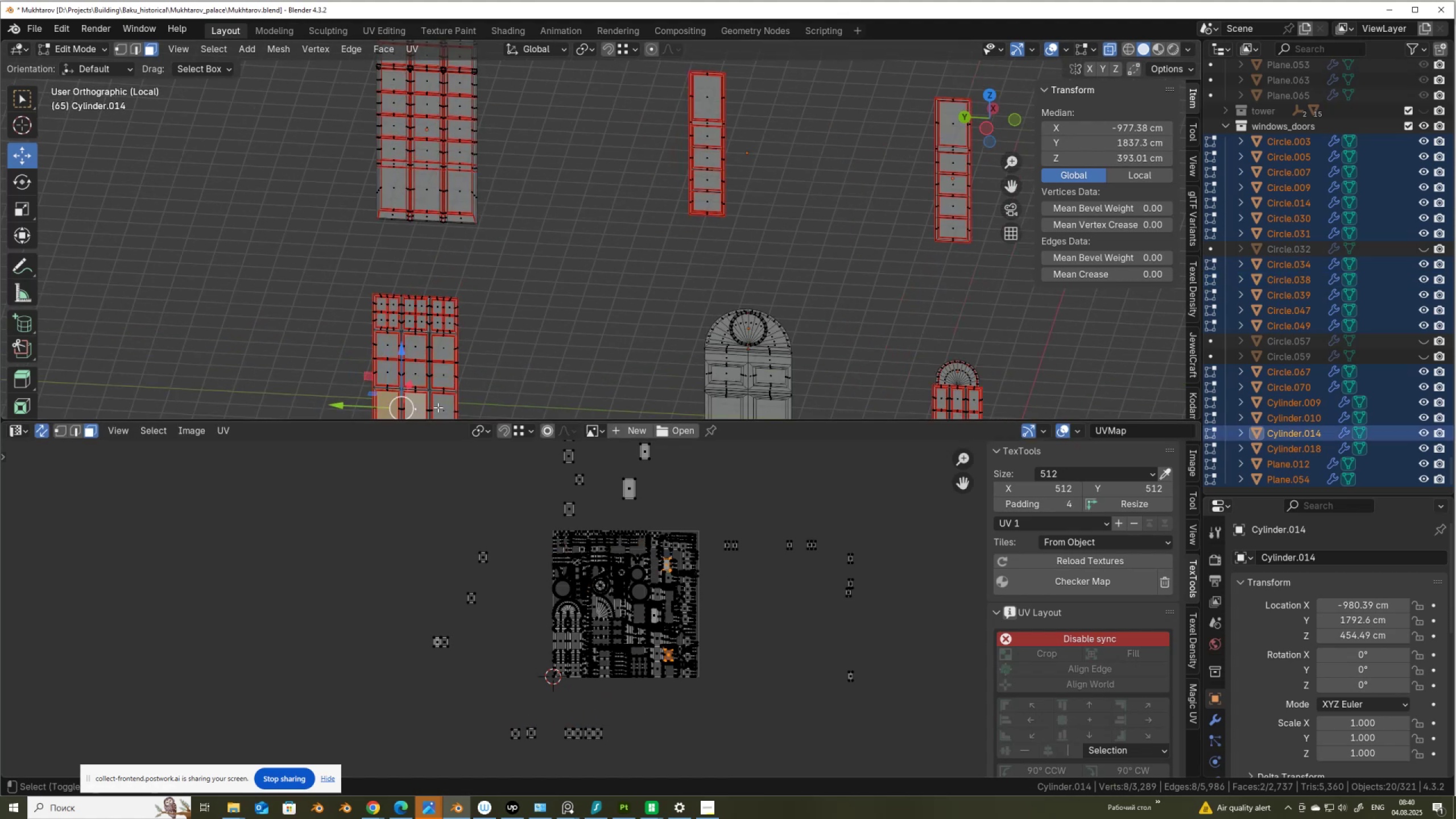 
left_click([439, 407])
 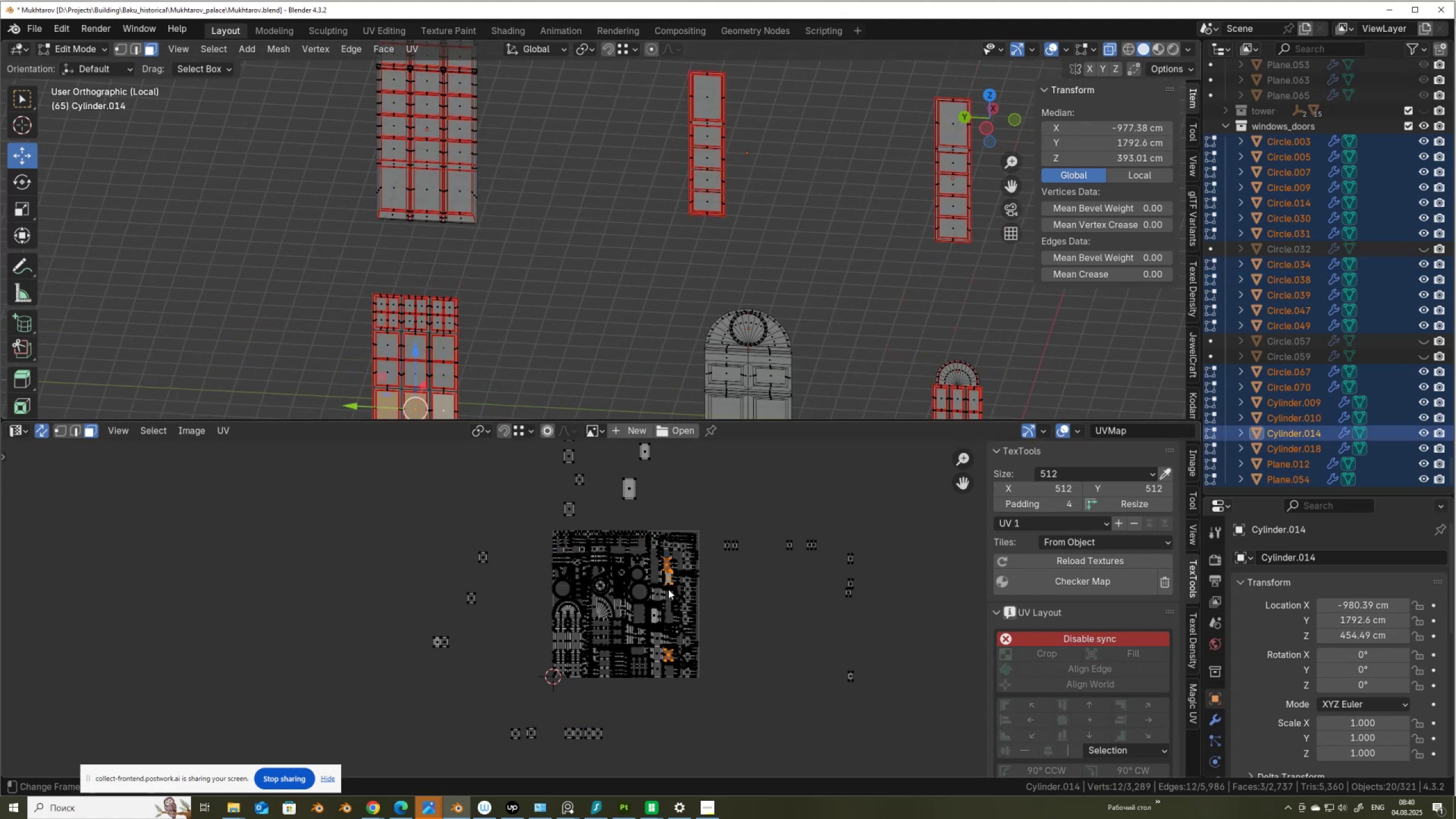 
key(G)
 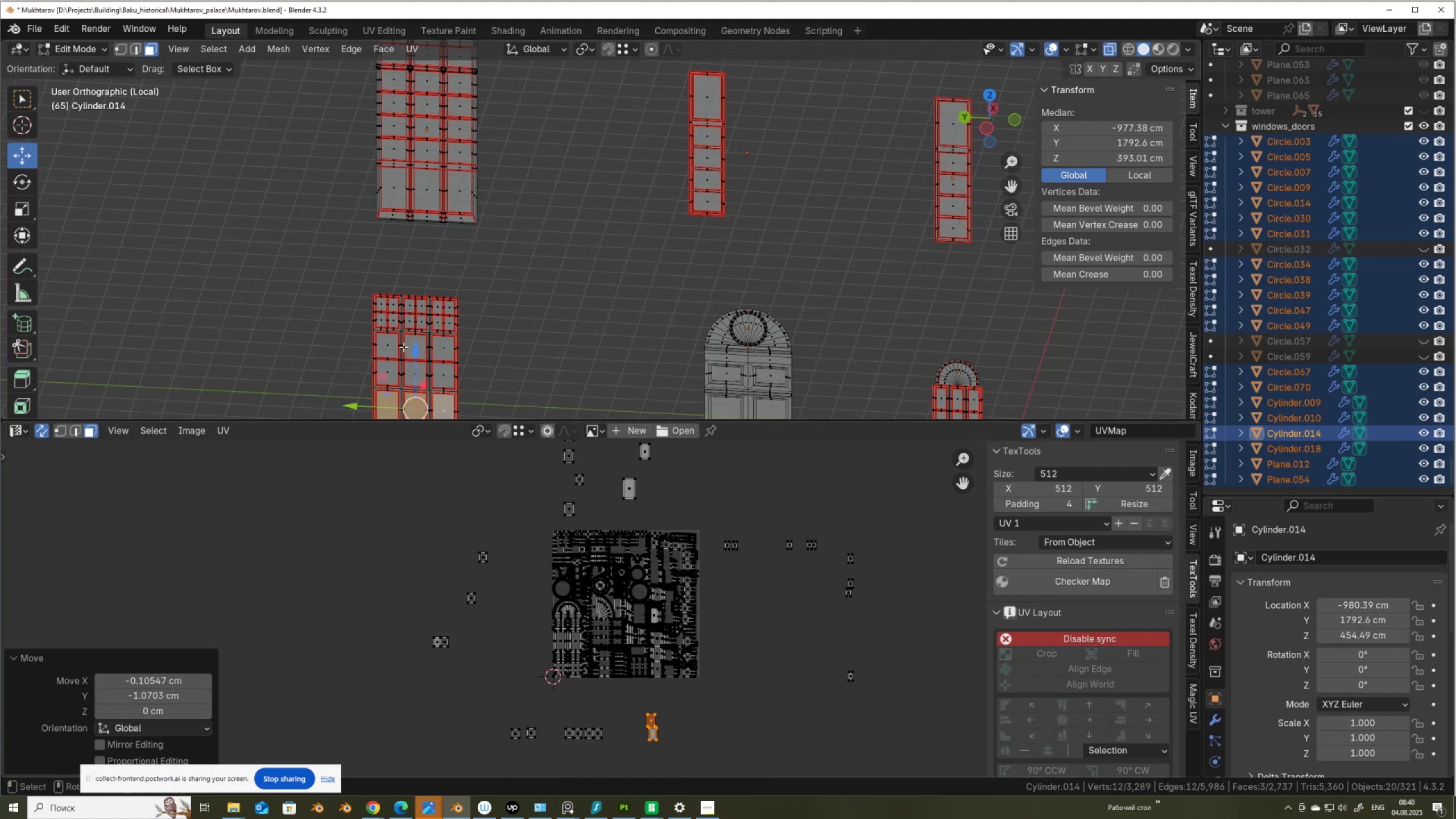 
left_click([383, 305])
 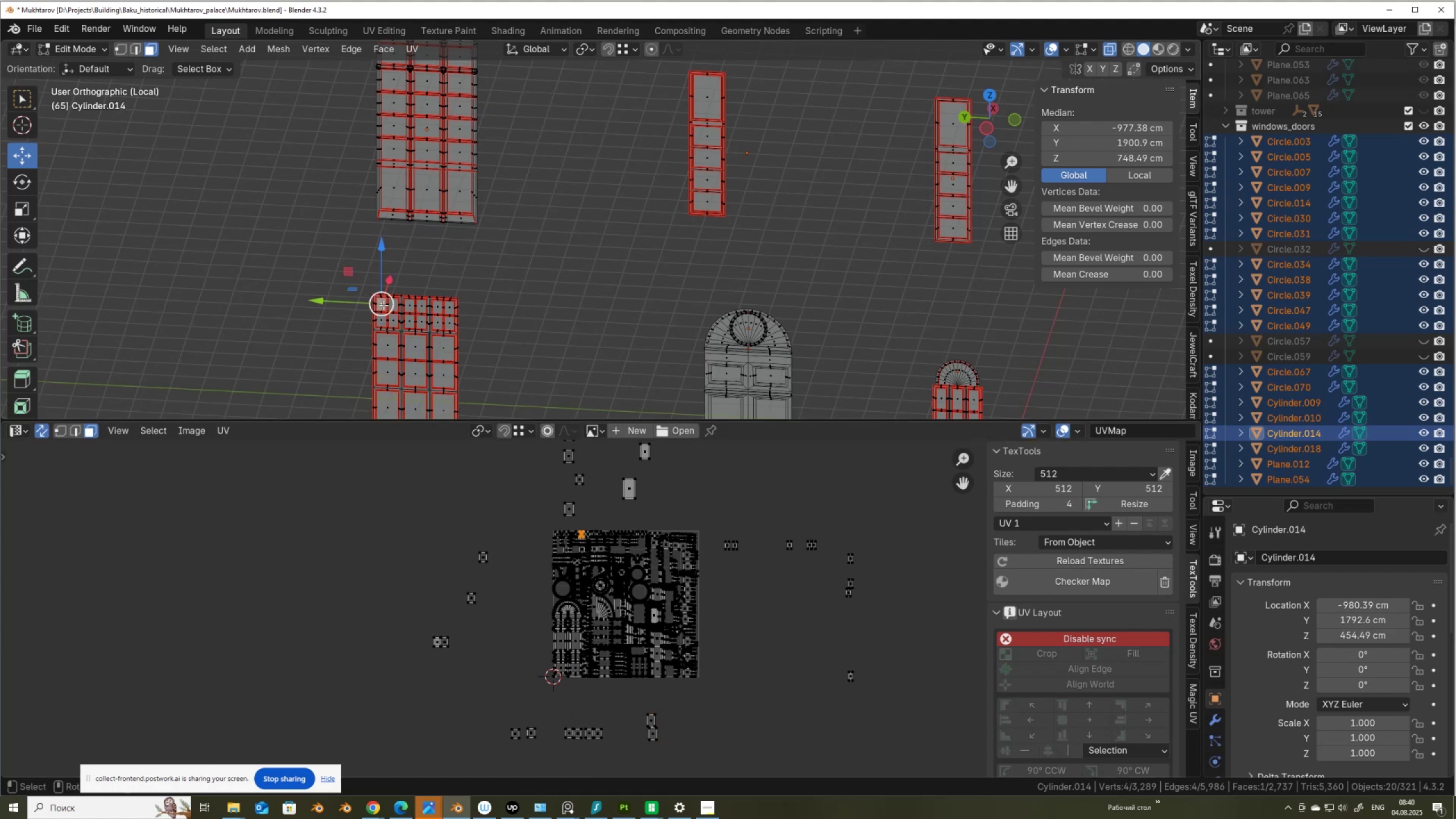 
scroll: coordinate [383, 305], scroll_direction: up, amount: 3.0
 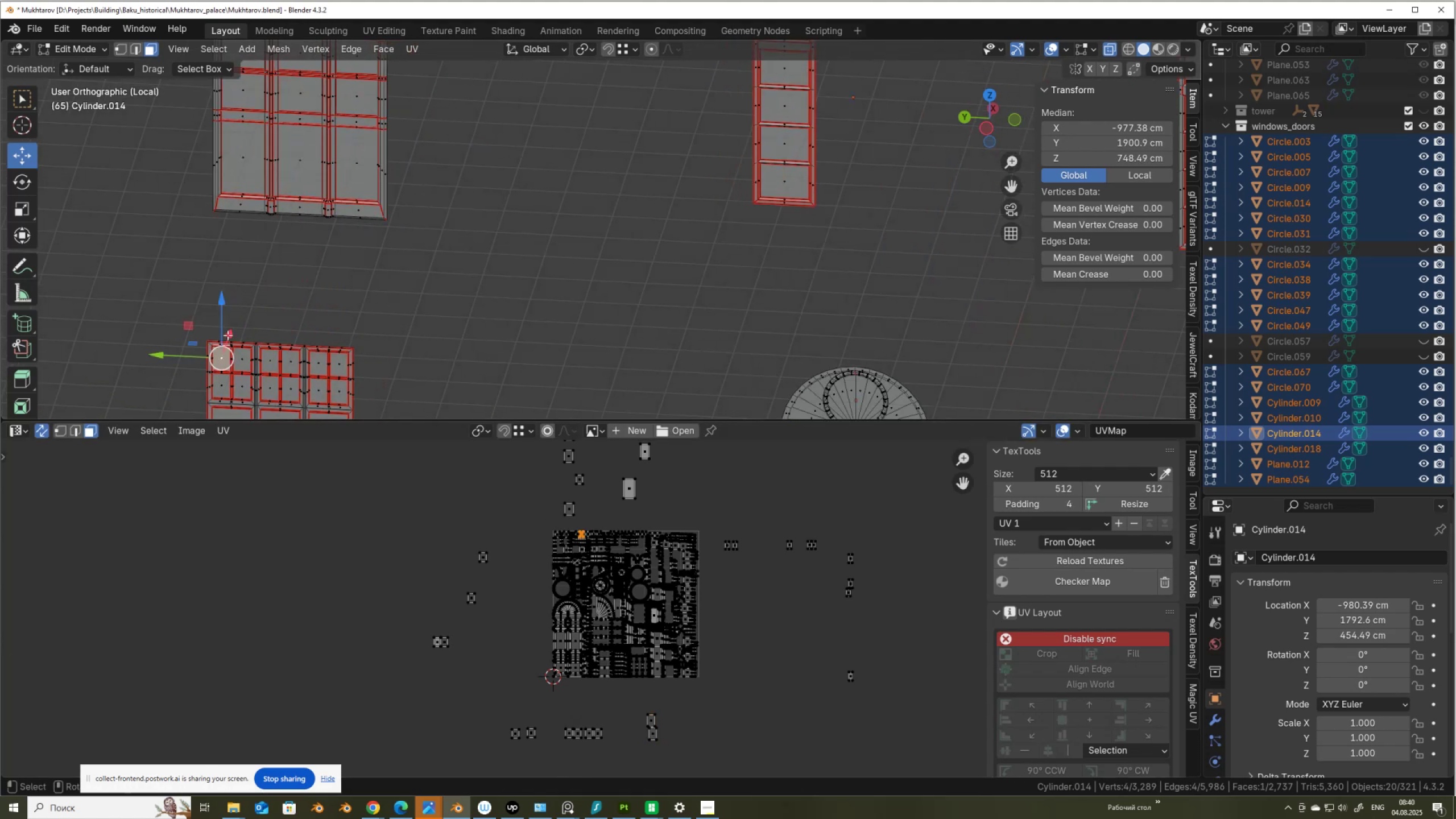 
hold_key(key=ShiftLeft, duration=1.5)
left_click([243, 364])
 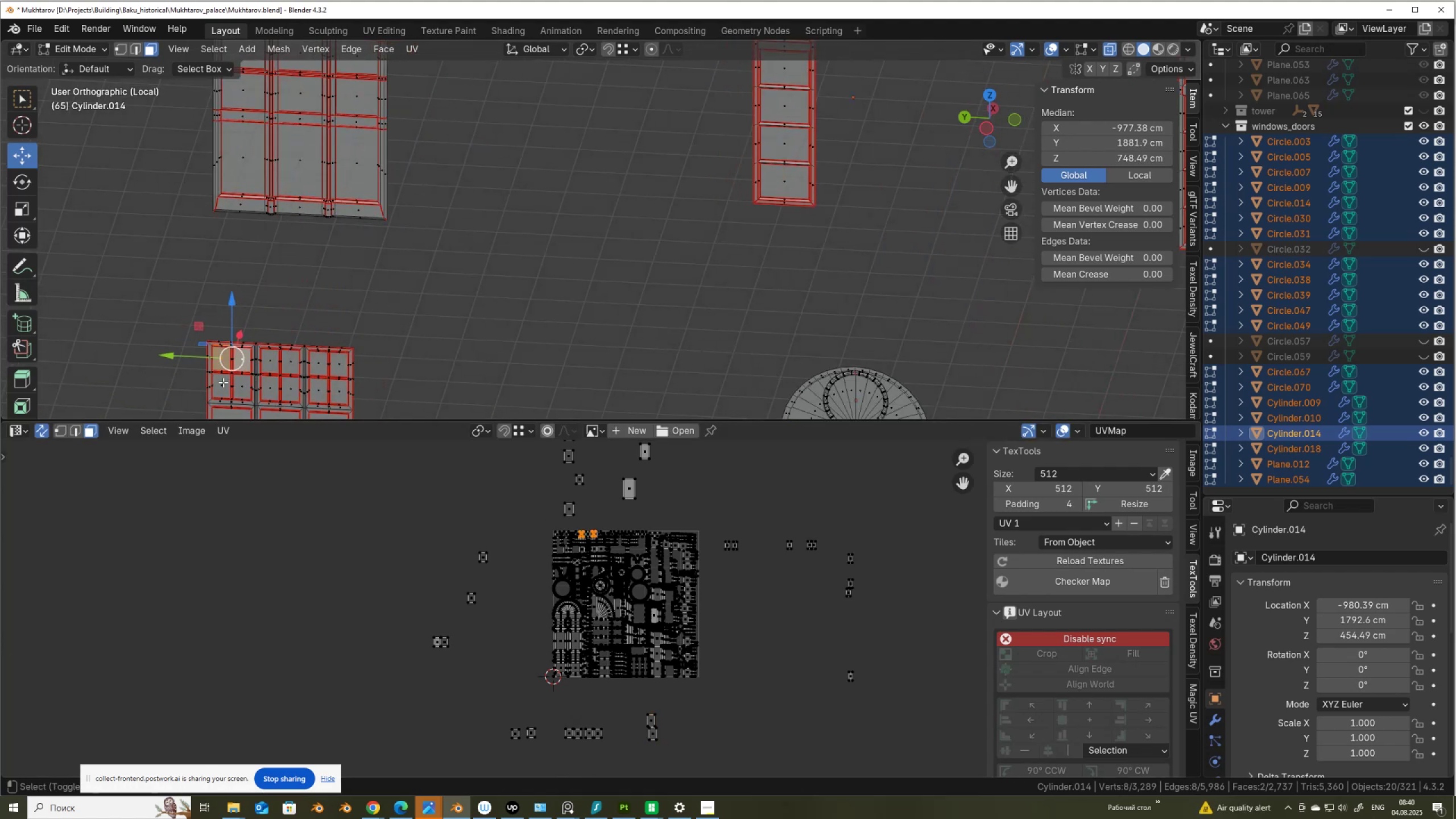 
left_click([223, 382])
 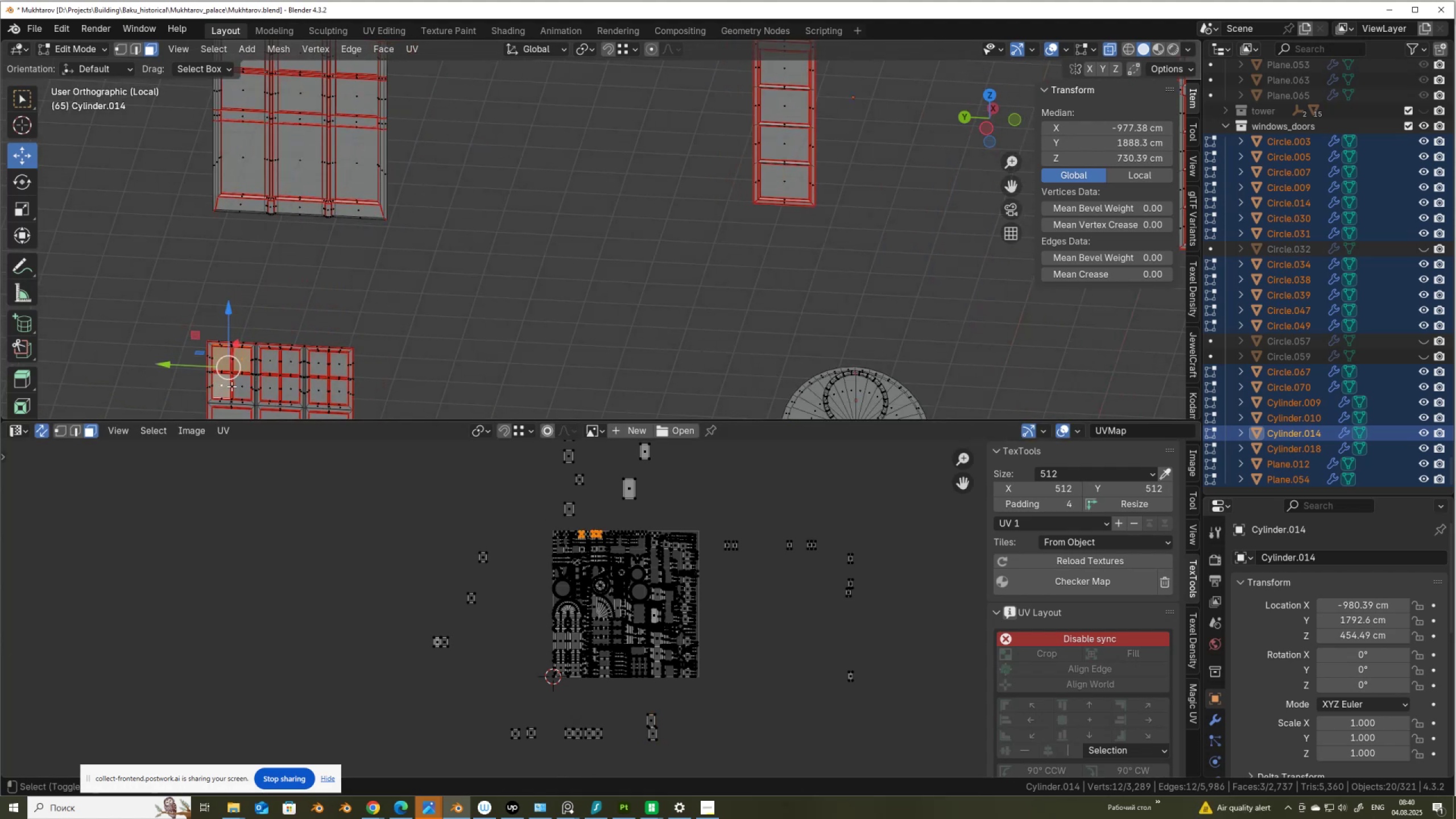 
hold_key(key=ShiftLeft, duration=1.52)
double_click([241, 387])
 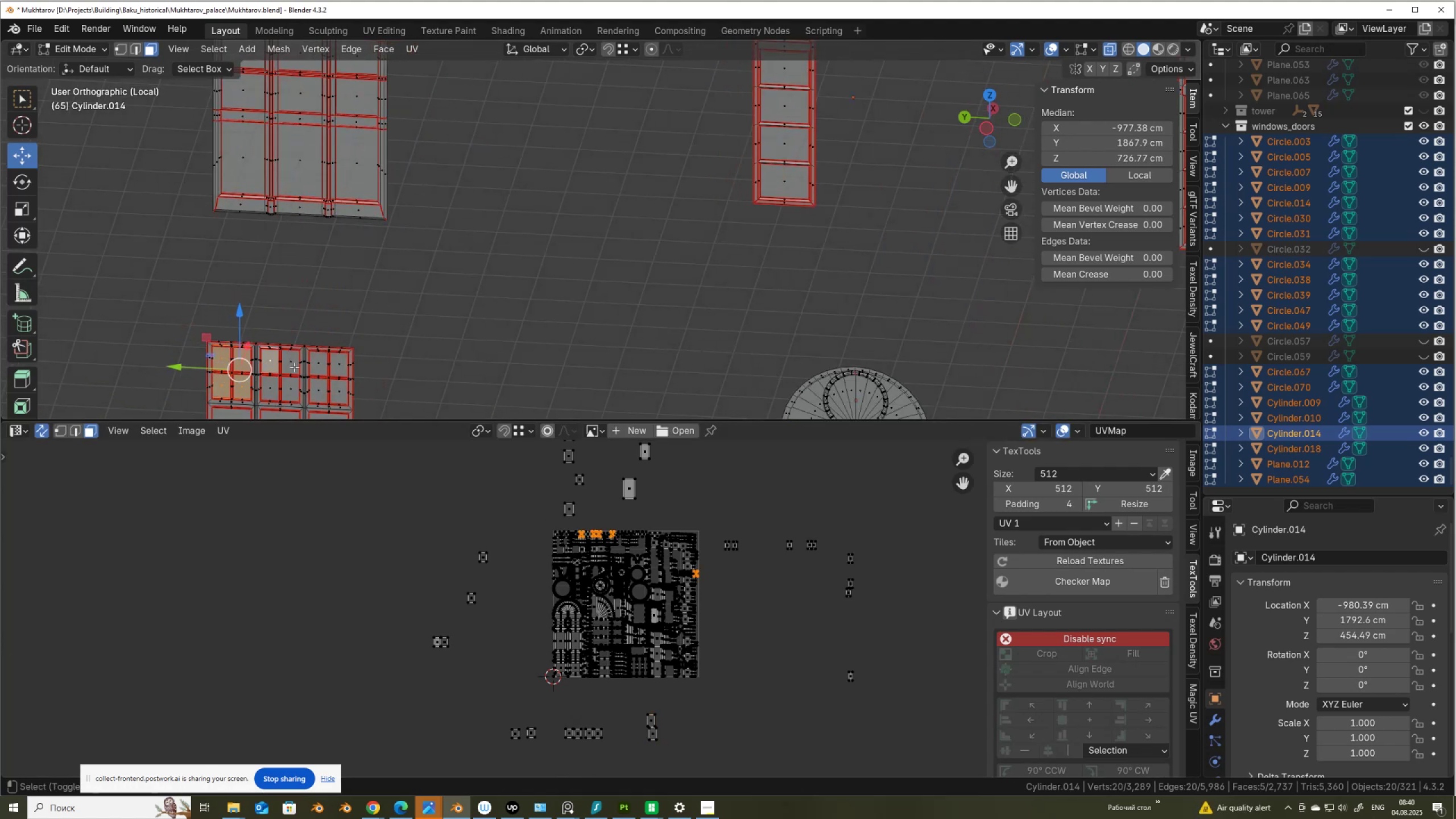 
left_click([291, 363])
 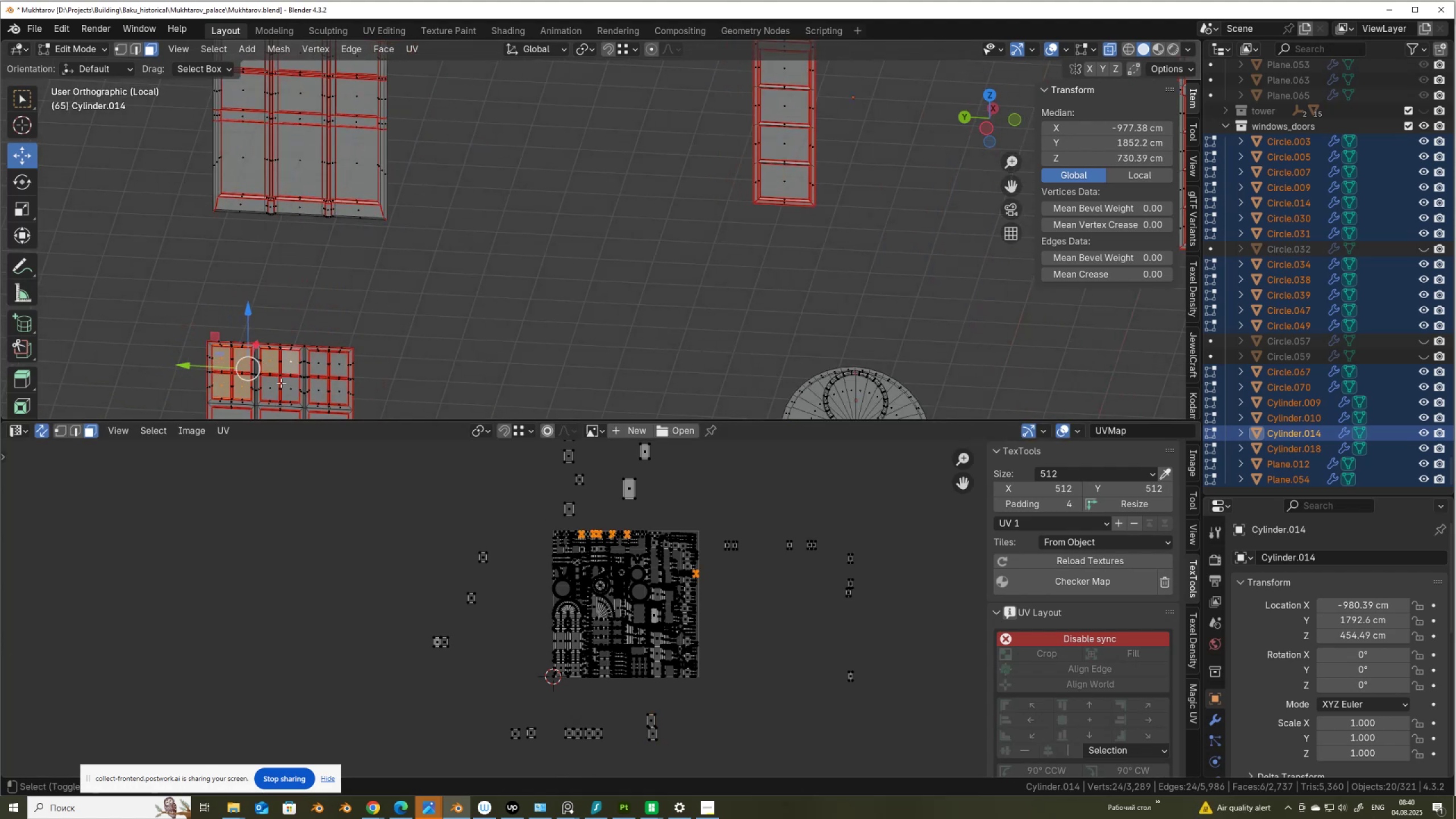 
hold_key(key=ShiftLeft, duration=1.51)
left_click([274, 386])
 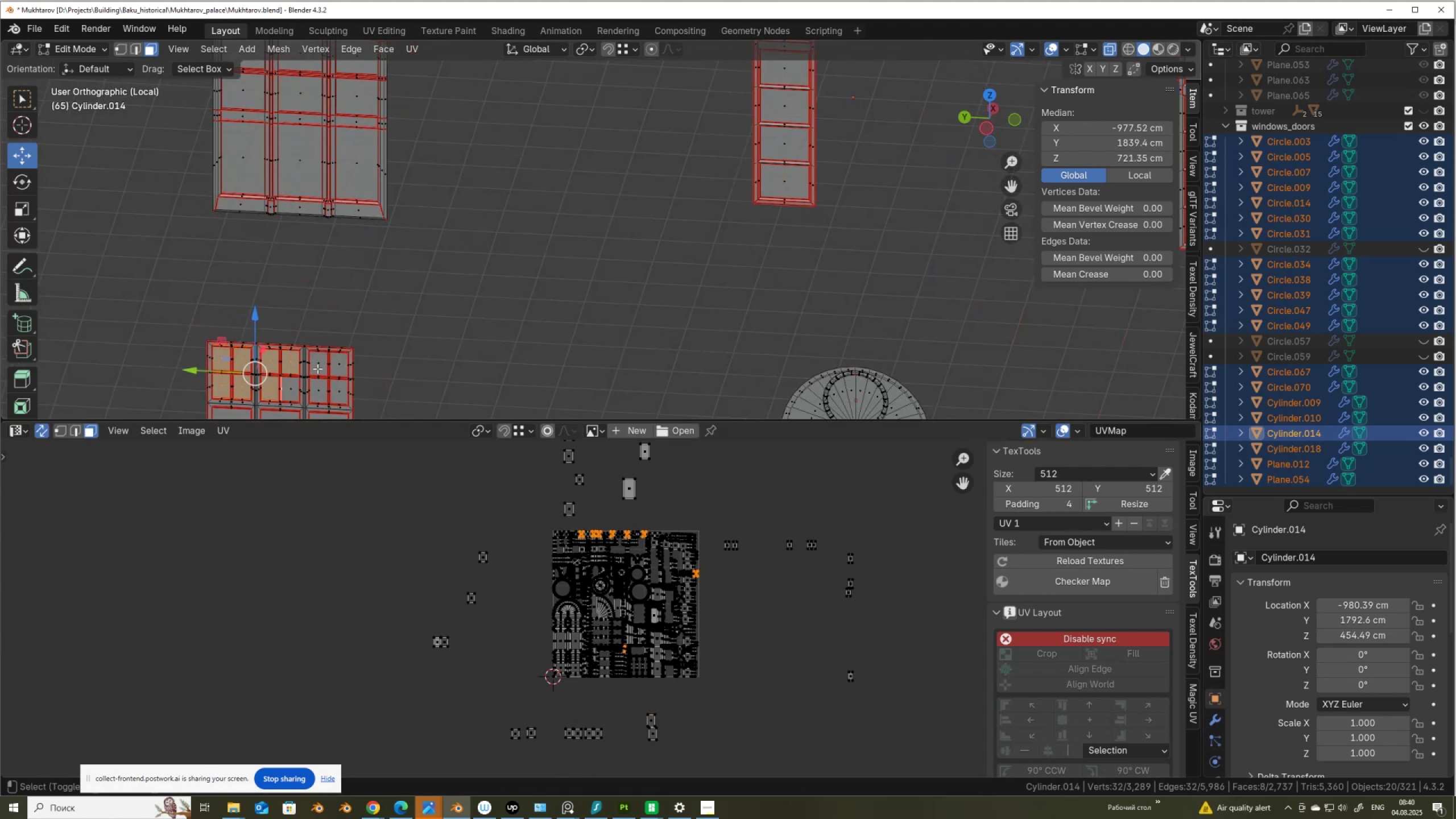 
left_click([317, 369])
 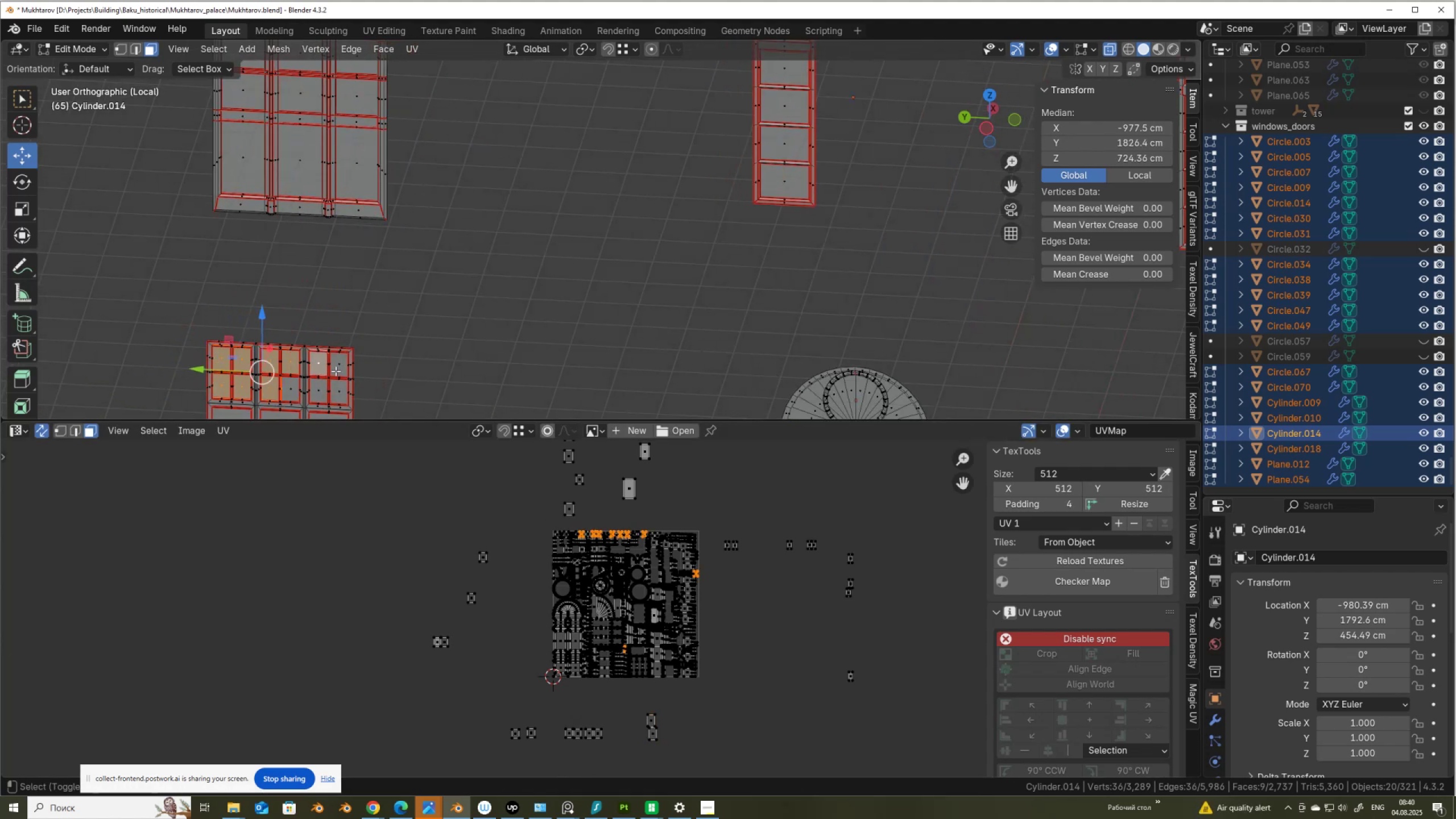 
hold_key(key=ShiftLeft, duration=0.72)
double_click([337, 366])
 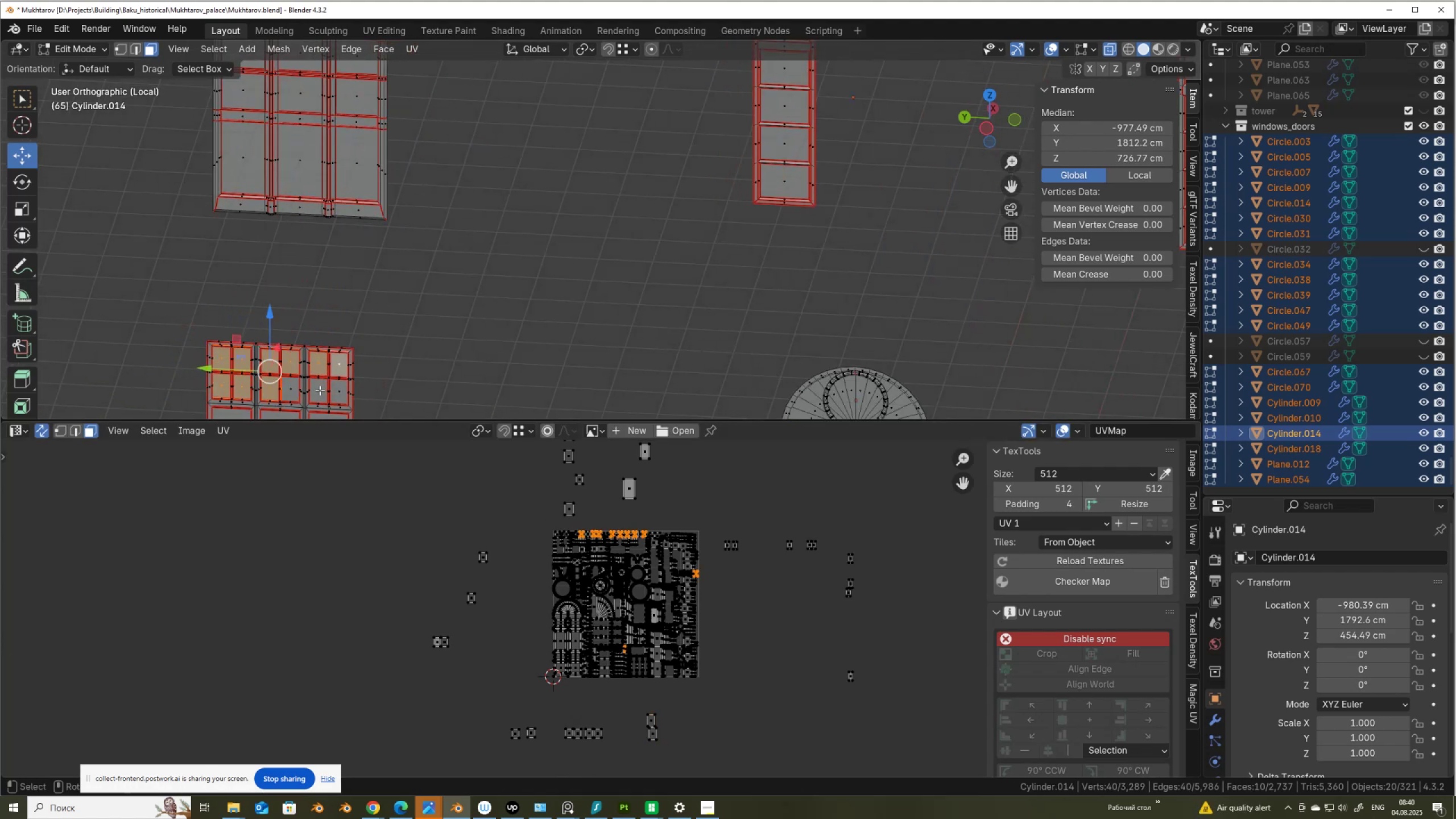 
key(Control+Z)
 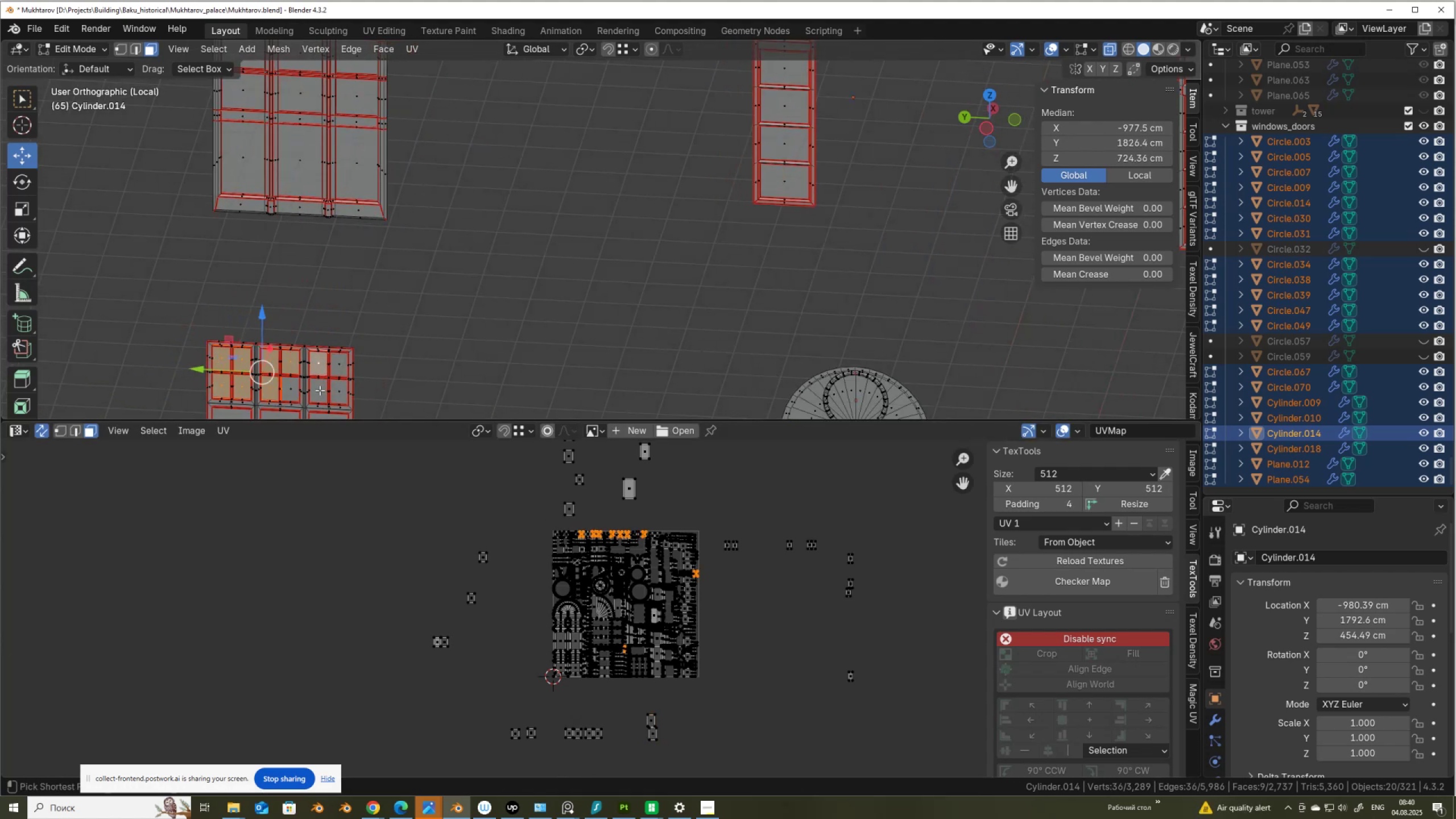 
key(Control+Z)
 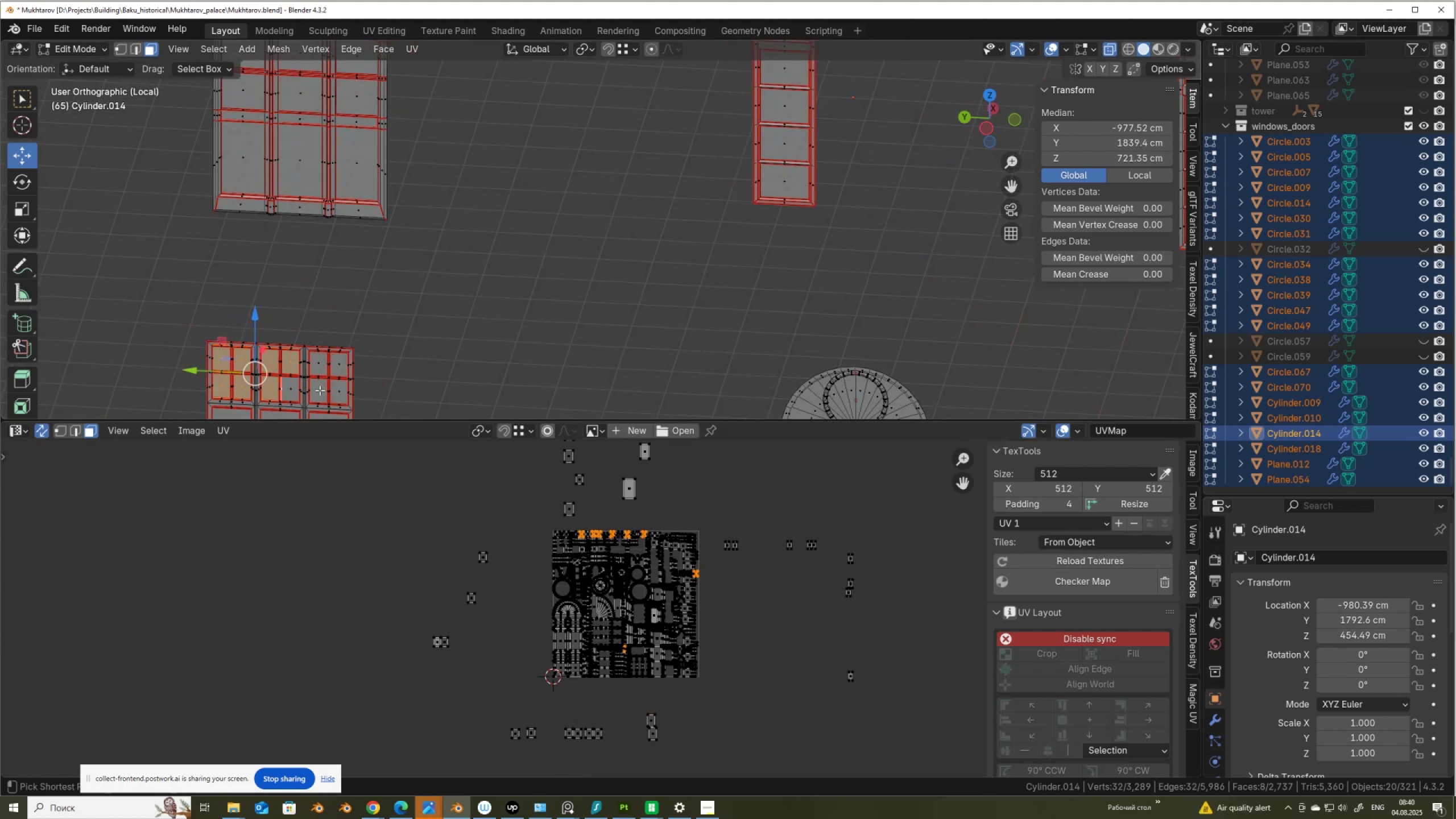 
key(Control+Z)
 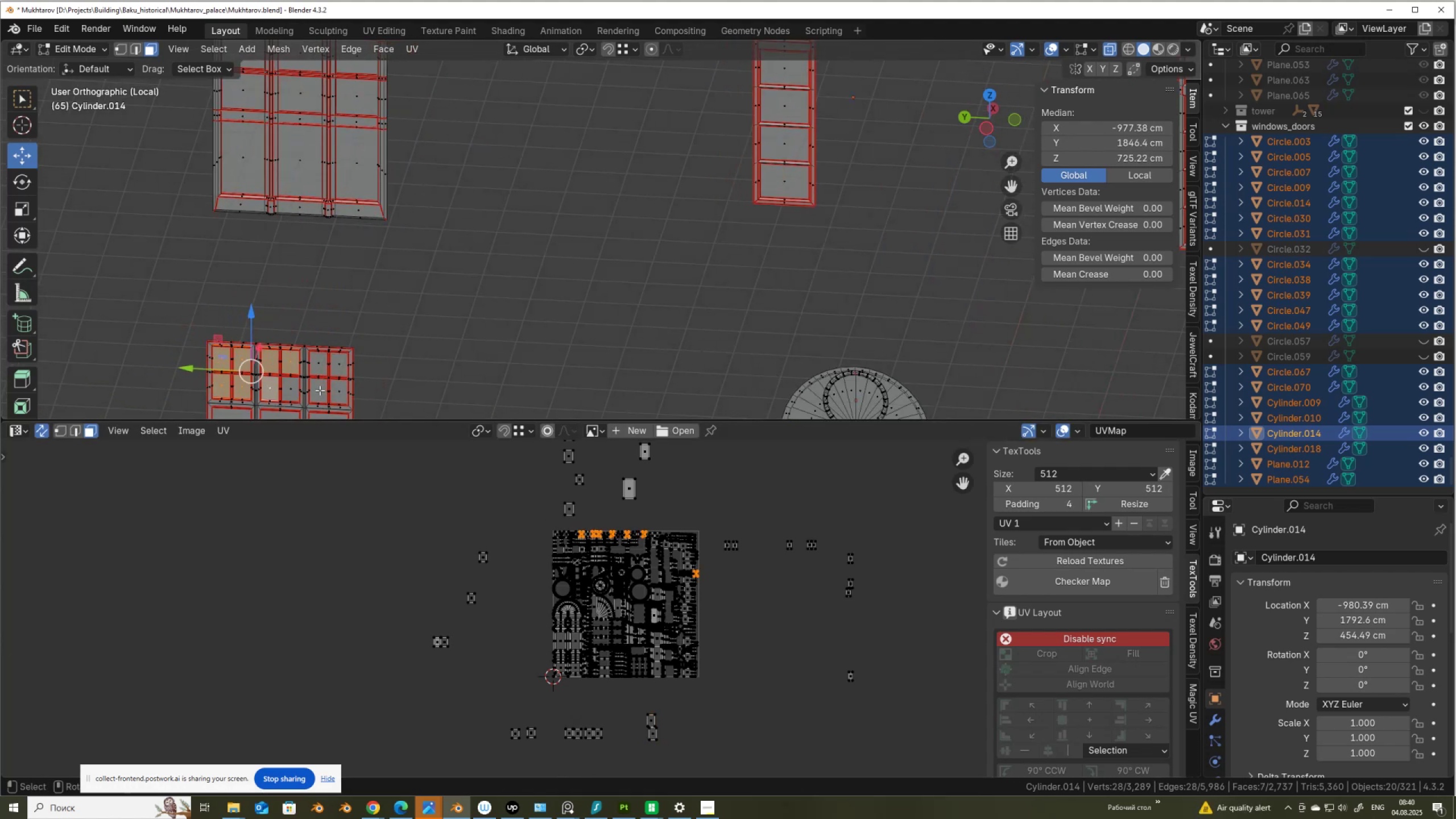 
hold_key(key=ShiftLeft, duration=1.5)
left_click([291, 391])
 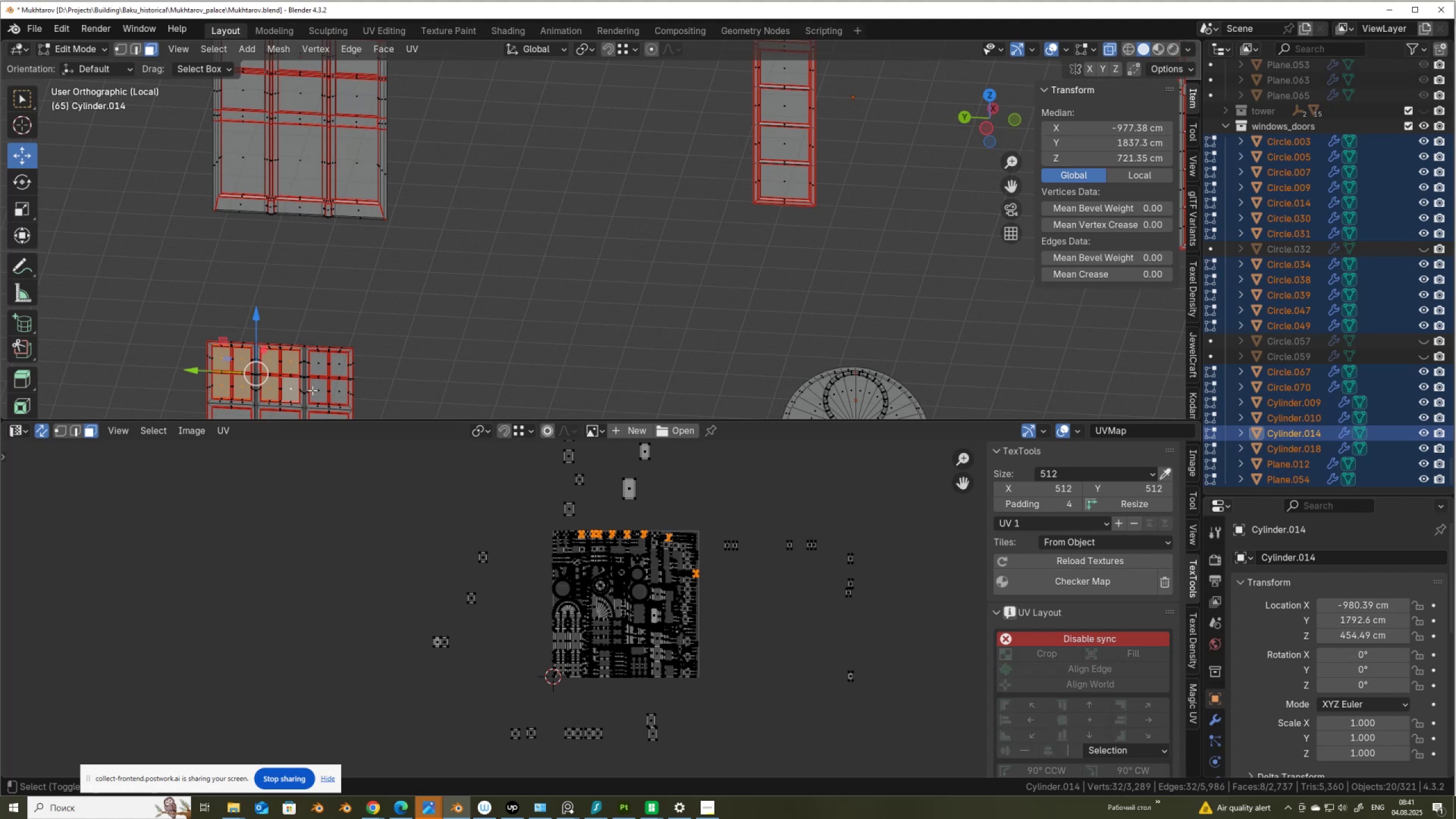 
left_click([314, 390])
 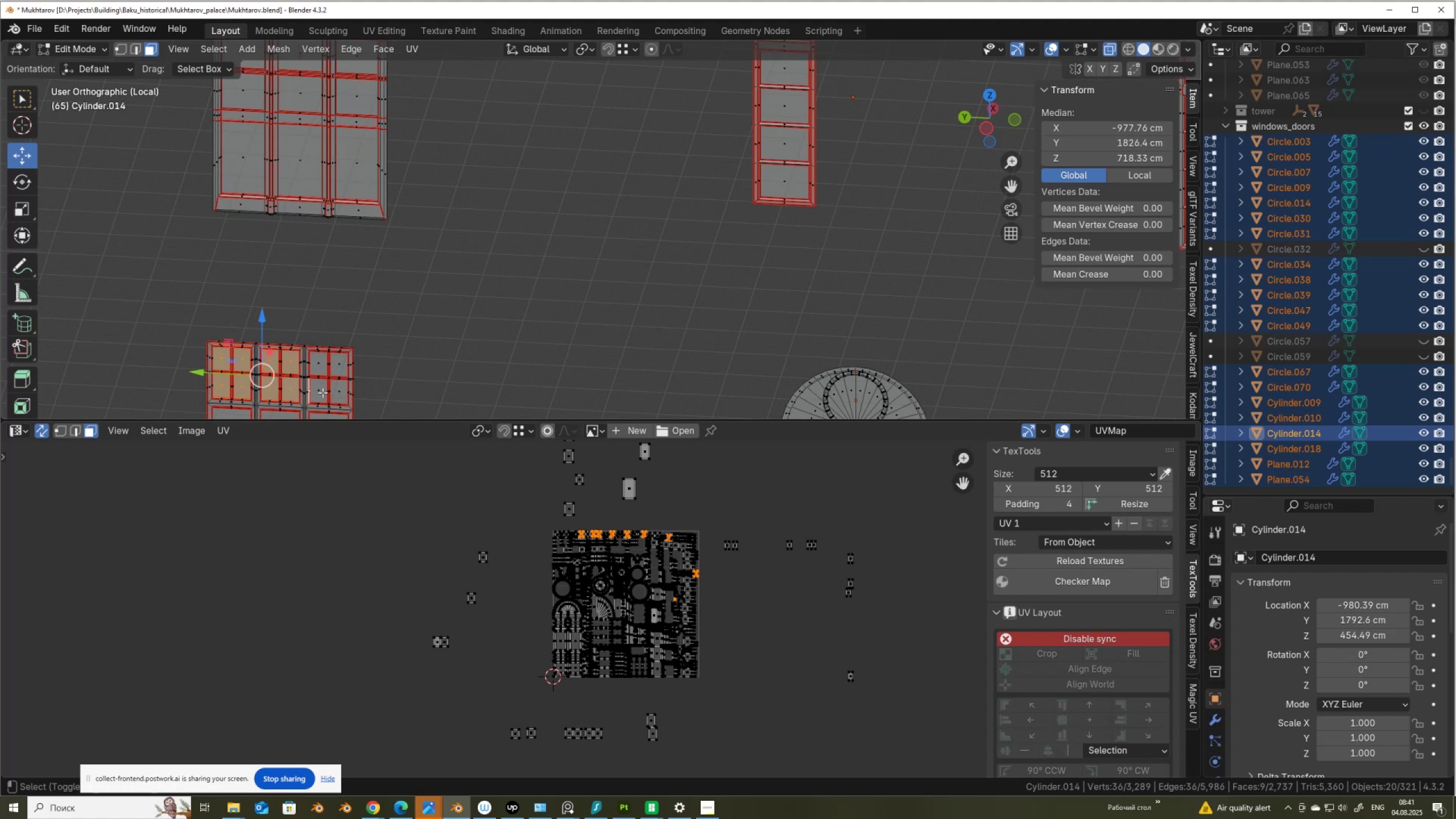 
hold_key(key=ShiftLeft, duration=0.49)
 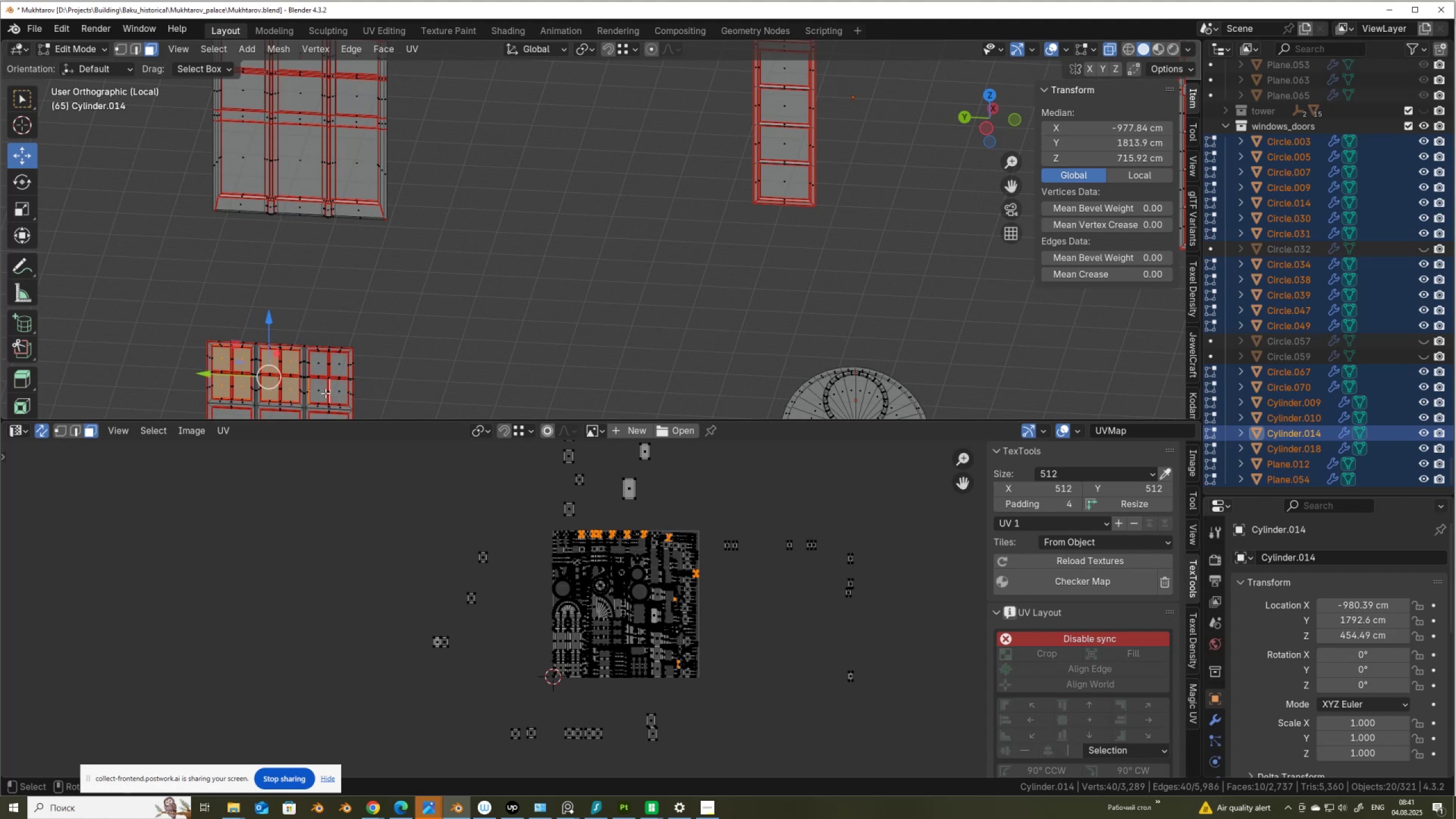 
key(Control+Shift+Z)
 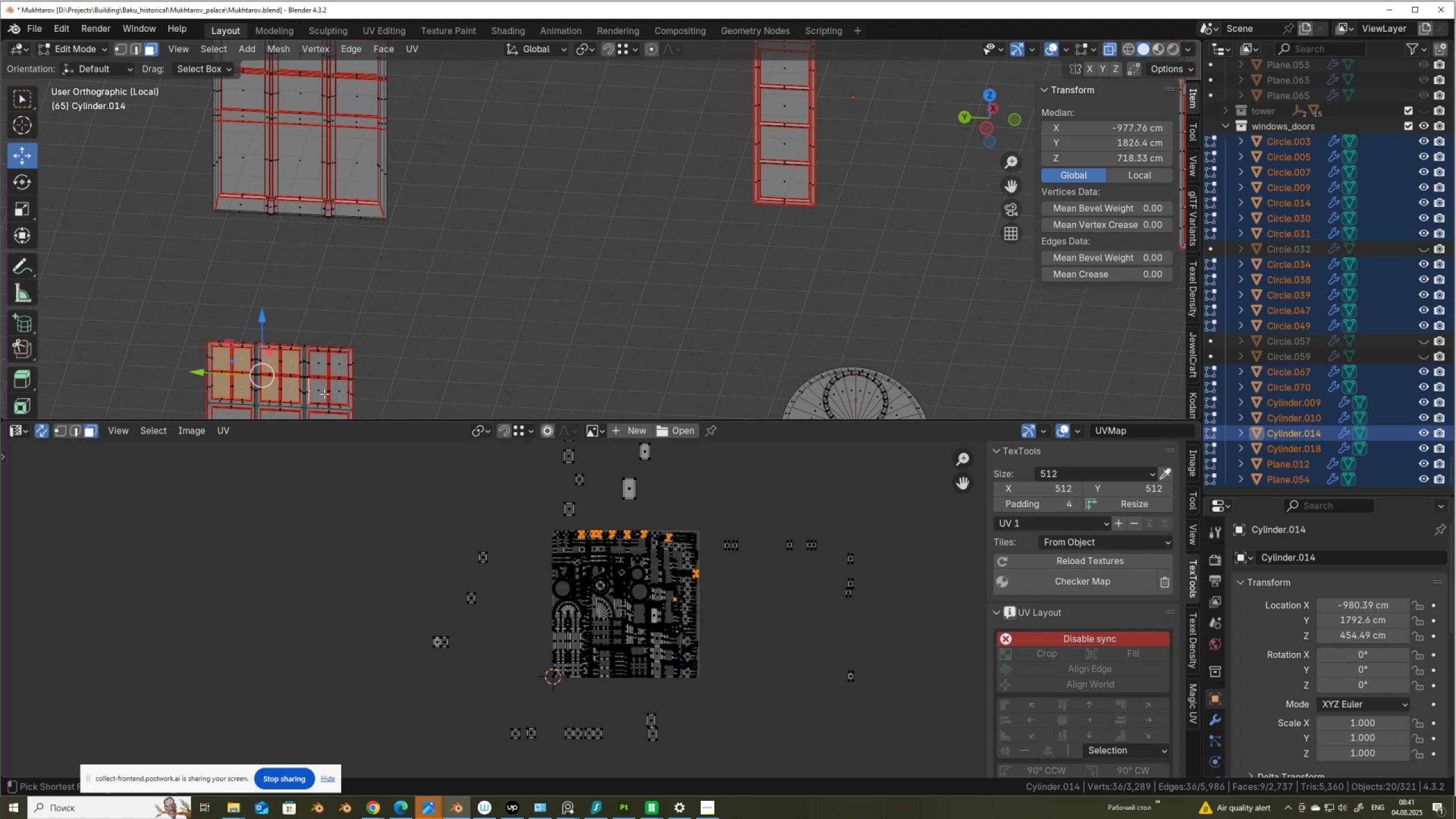 
key(Control+Shift+Z)
 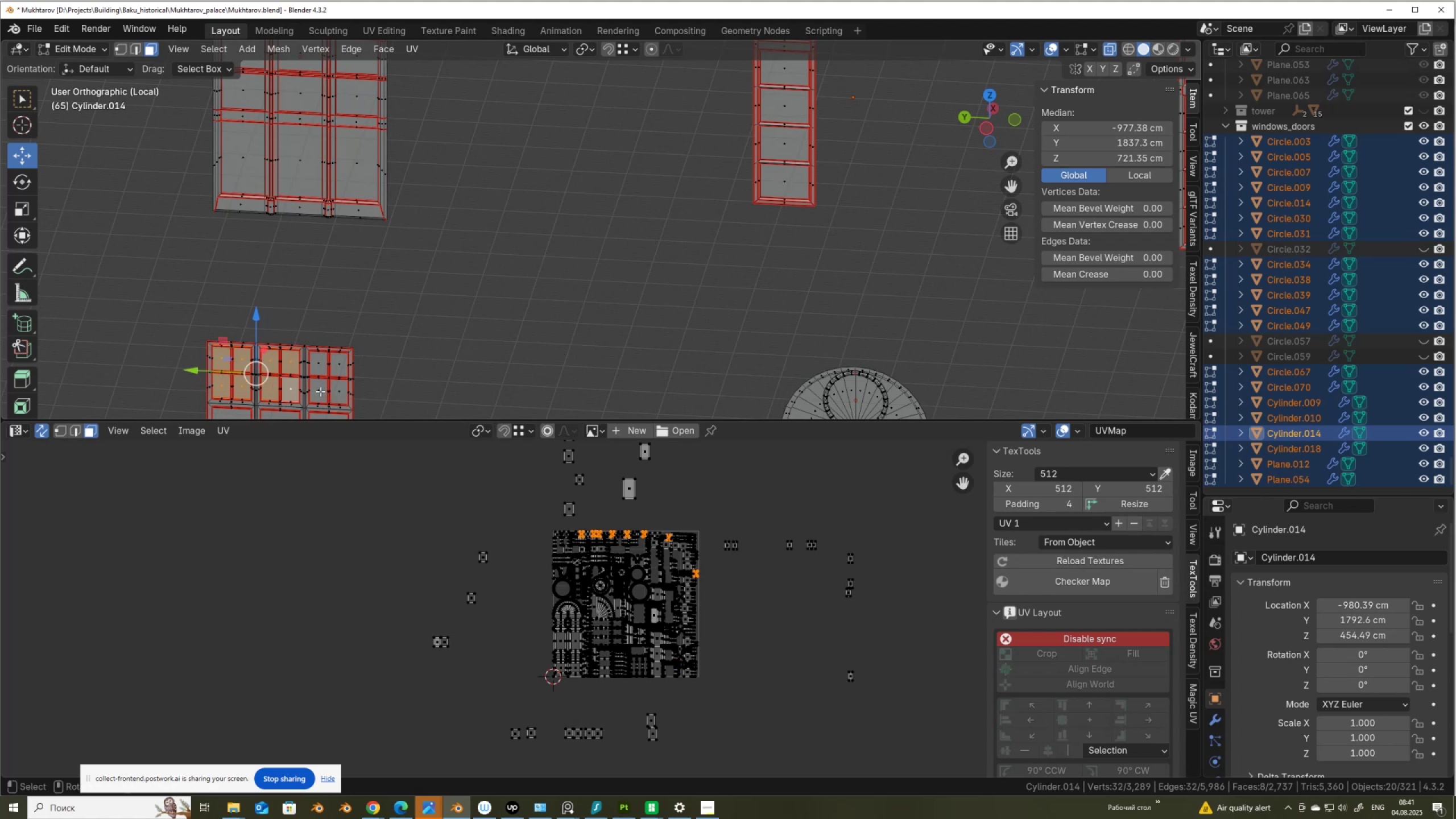 
hold_key(key=ShiftLeft, duration=1.54)
left_click([320, 390])
 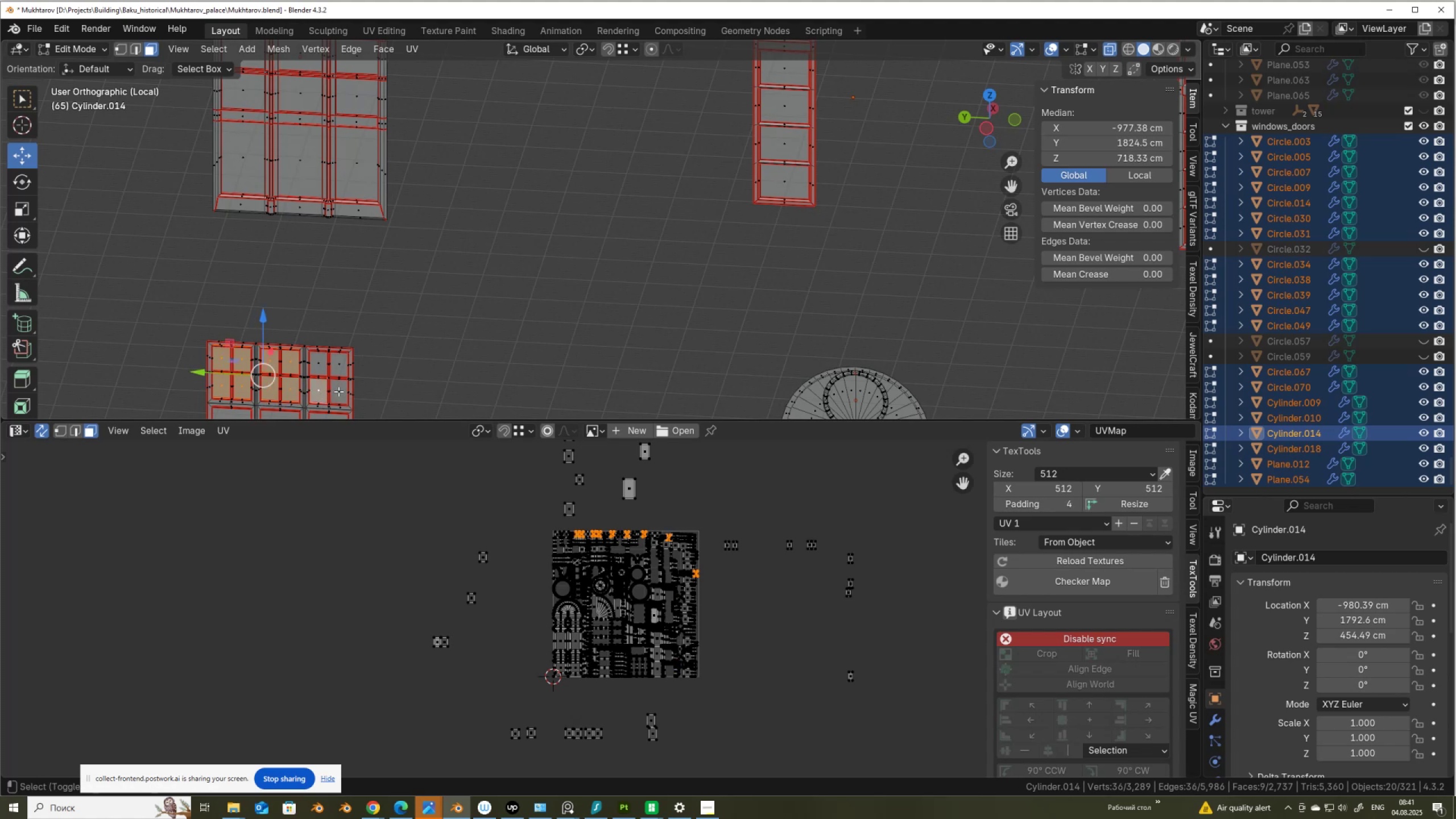 
left_click([340, 391])
 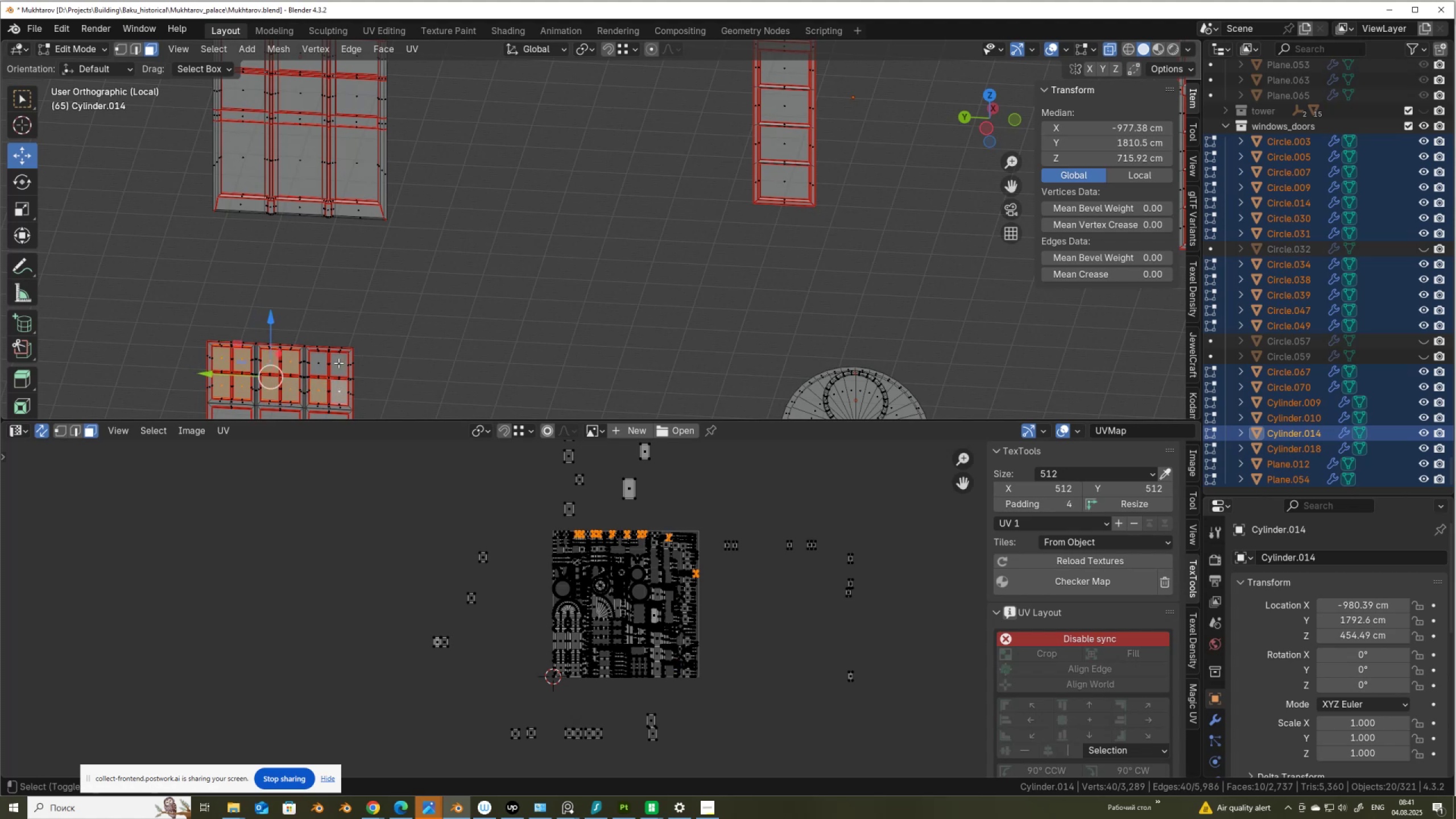 
hold_key(key=ShiftLeft, duration=1.05)
left_click([336, 363])
 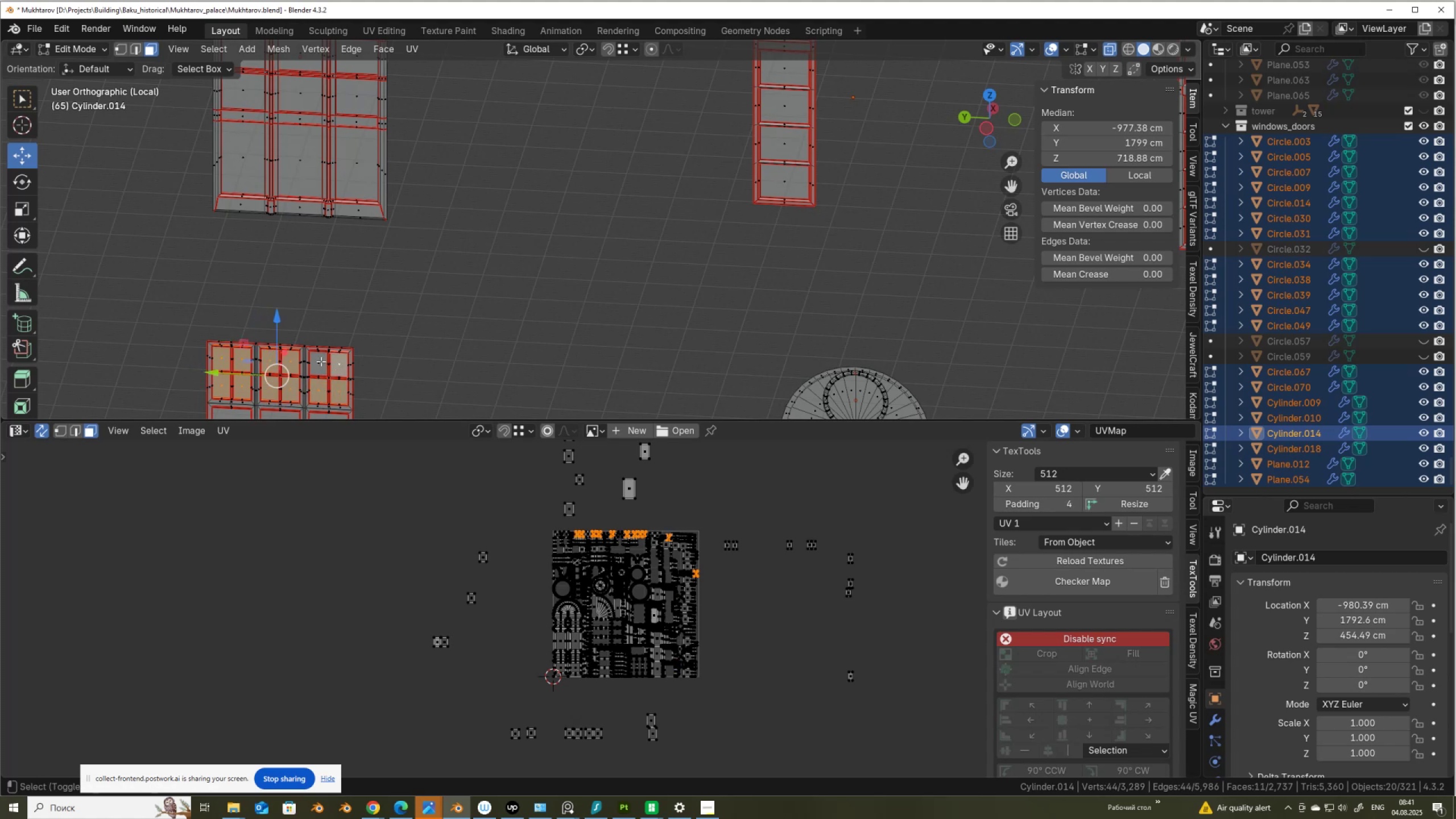 
left_click([320, 361])
 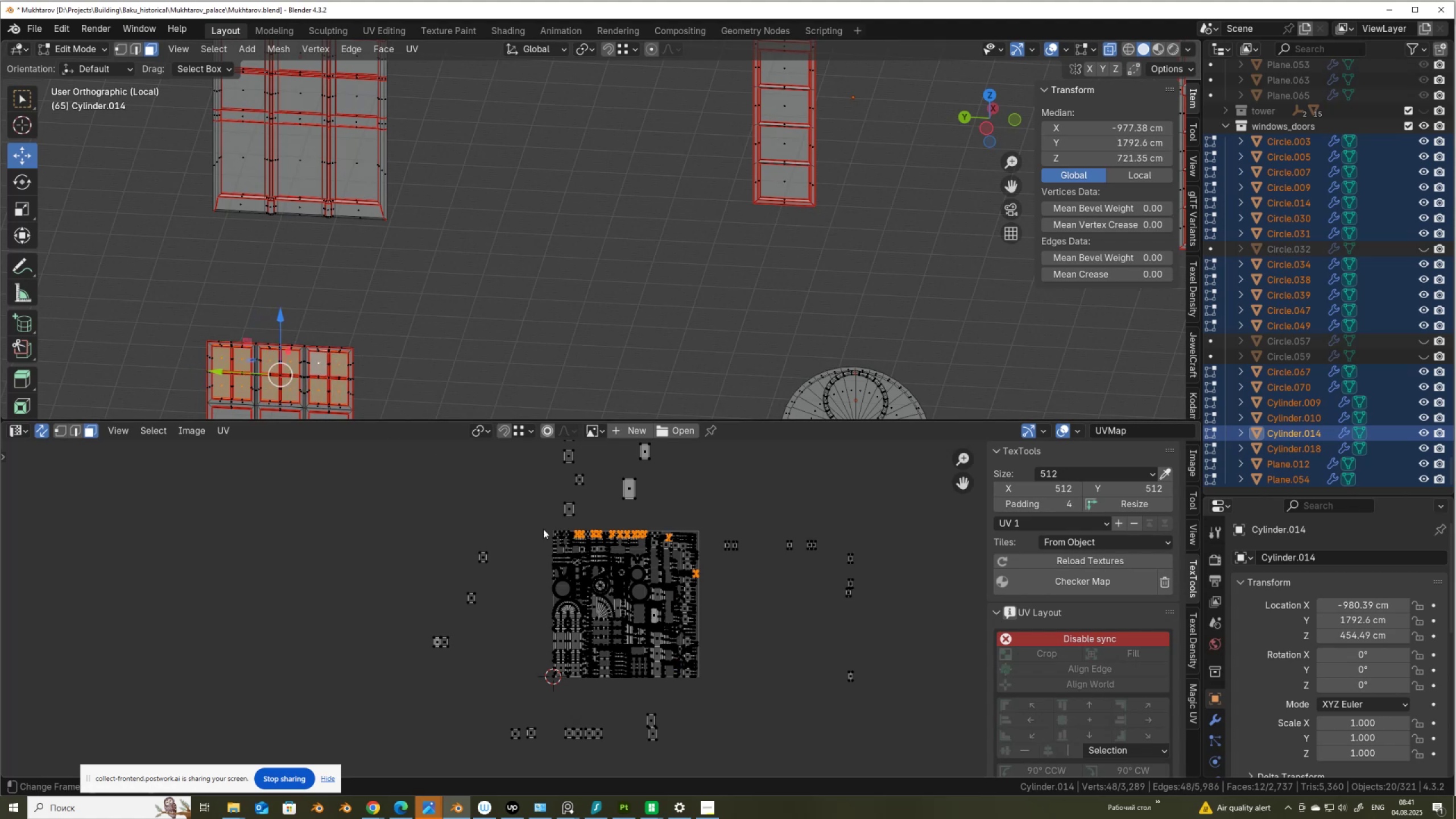 
scroll: coordinate [613, 589], scroll_direction: down, amount: 2.0
 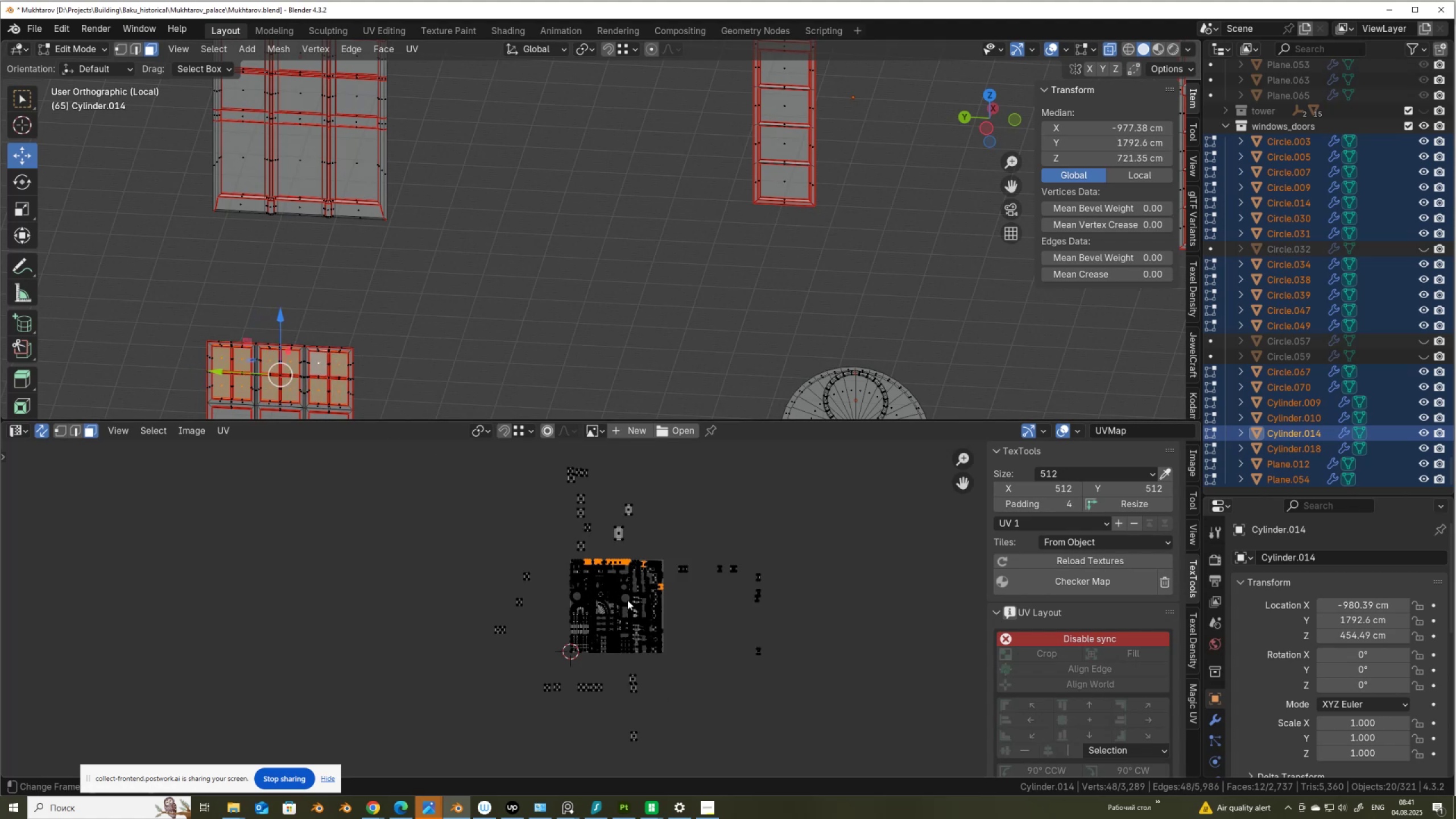 
key(G)
 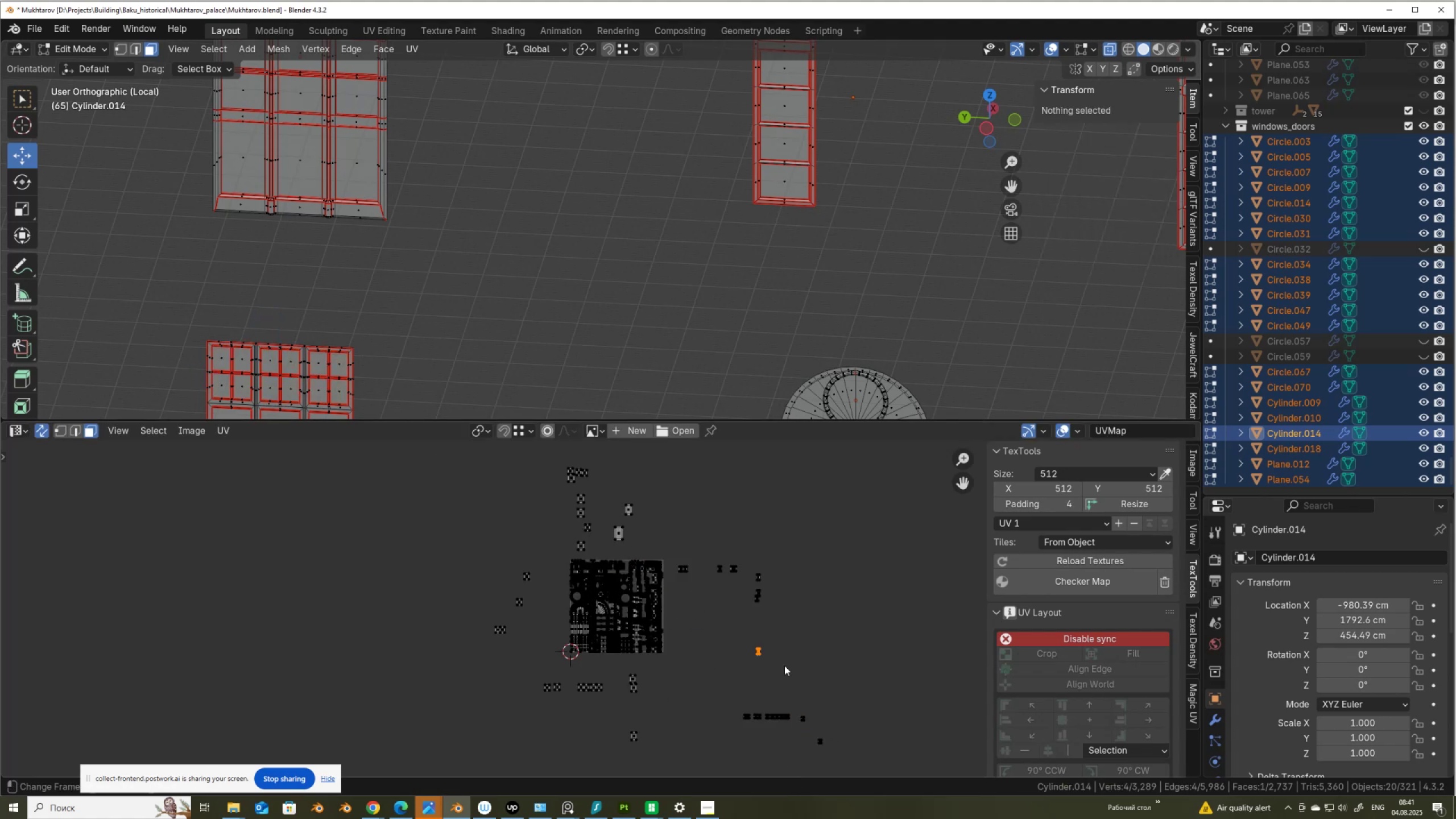 
key(G)
 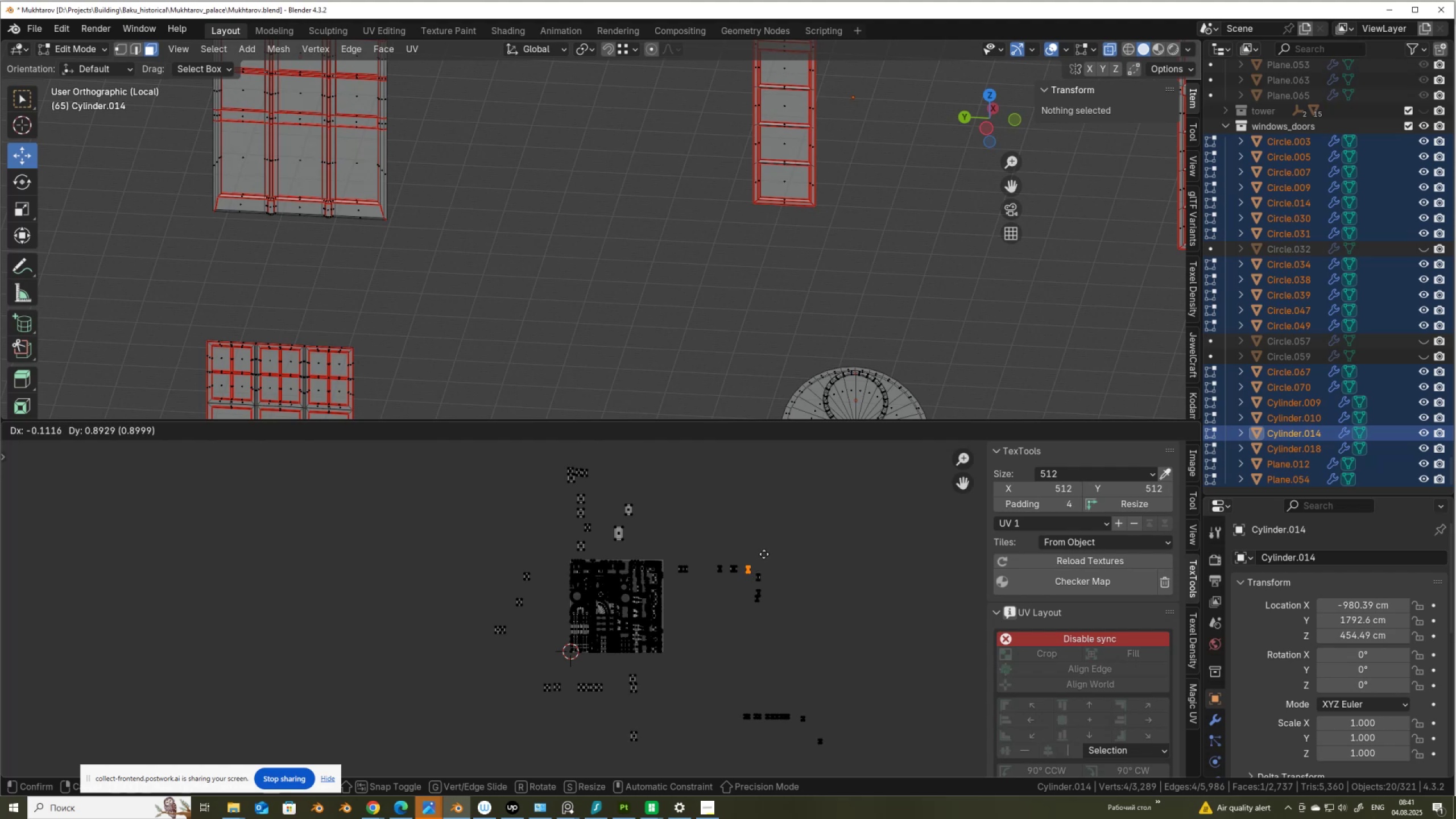 
left_click([763, 553])
 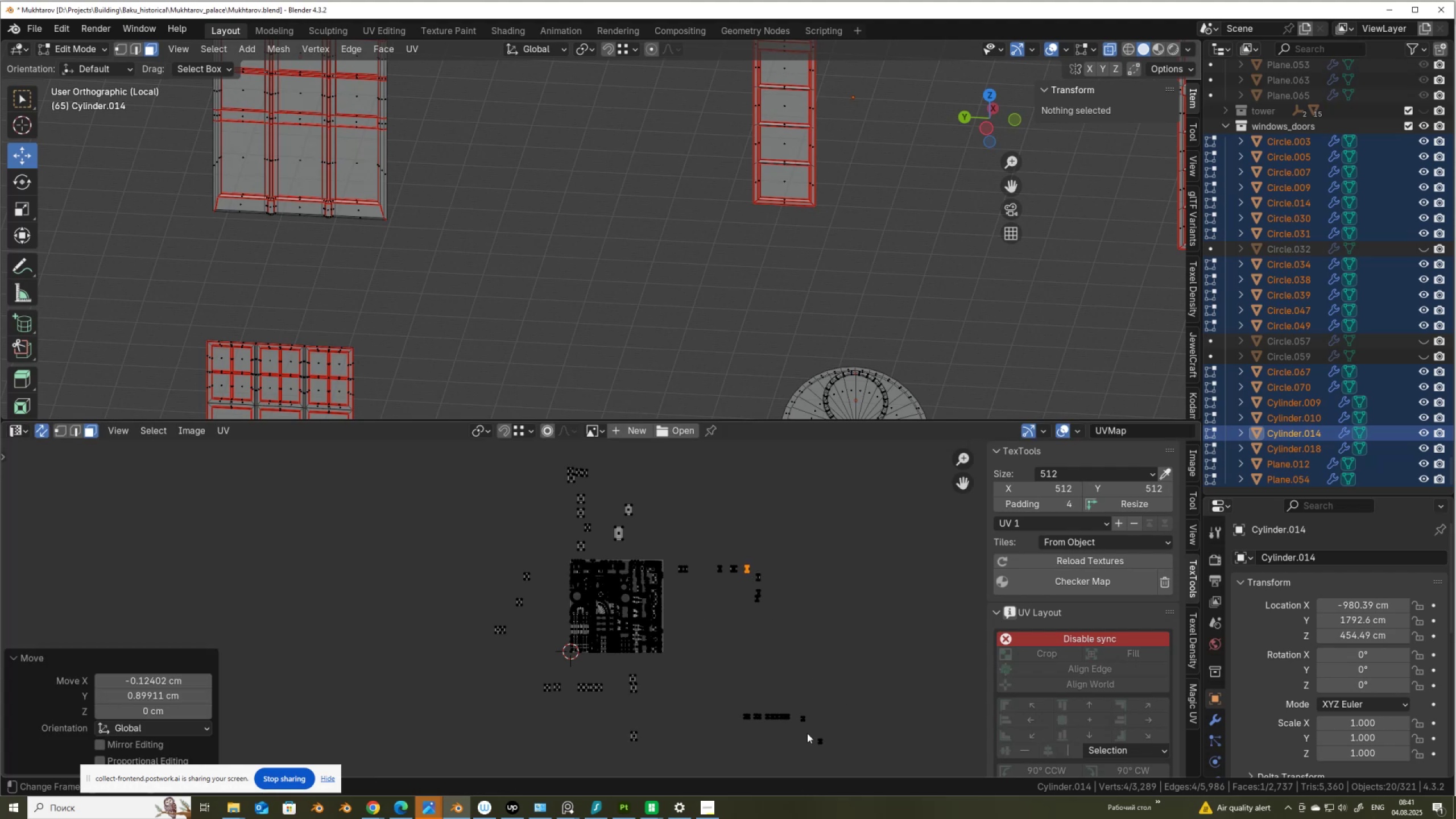 
key(G)
 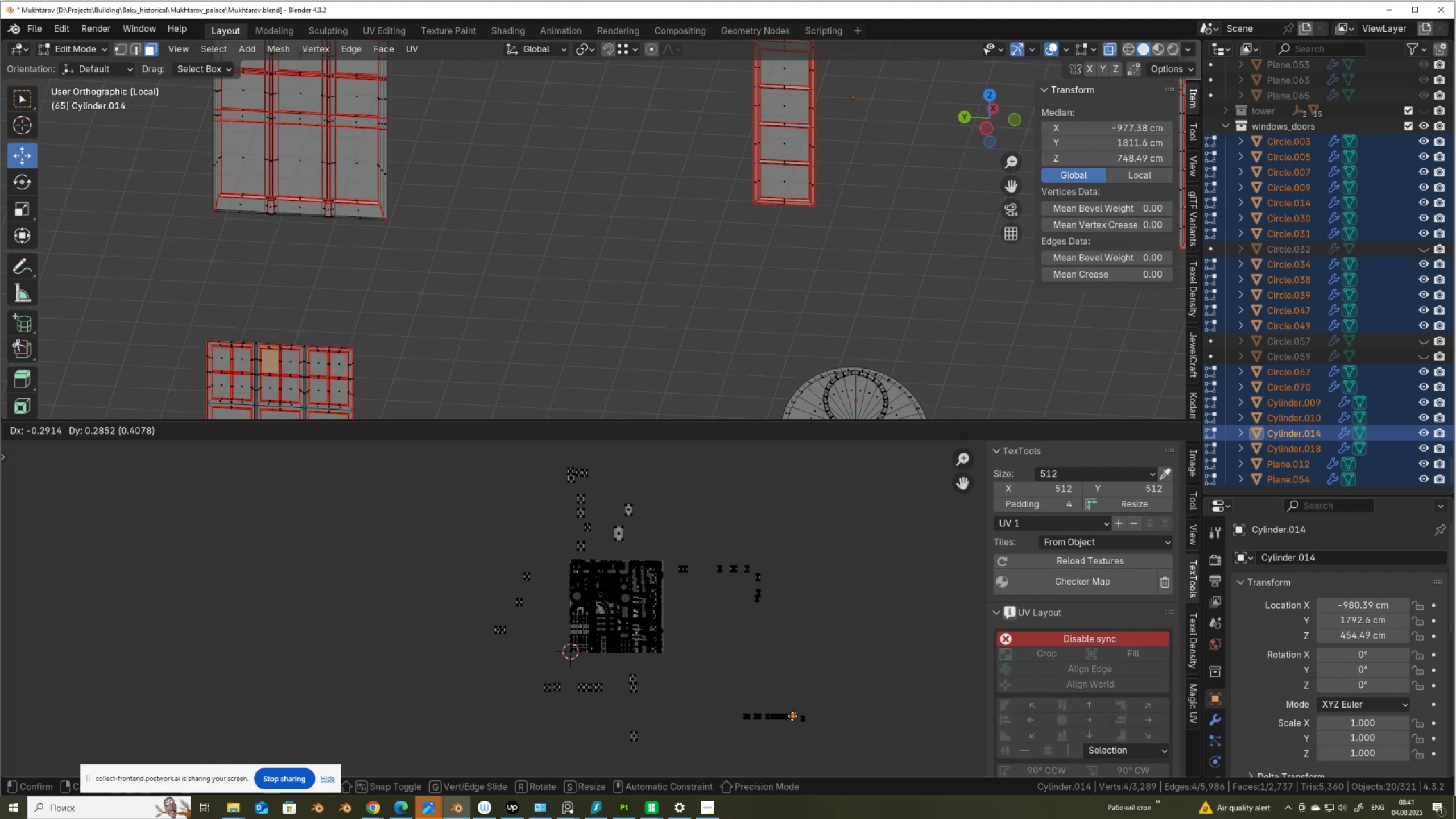 
left_click([792, 716])
 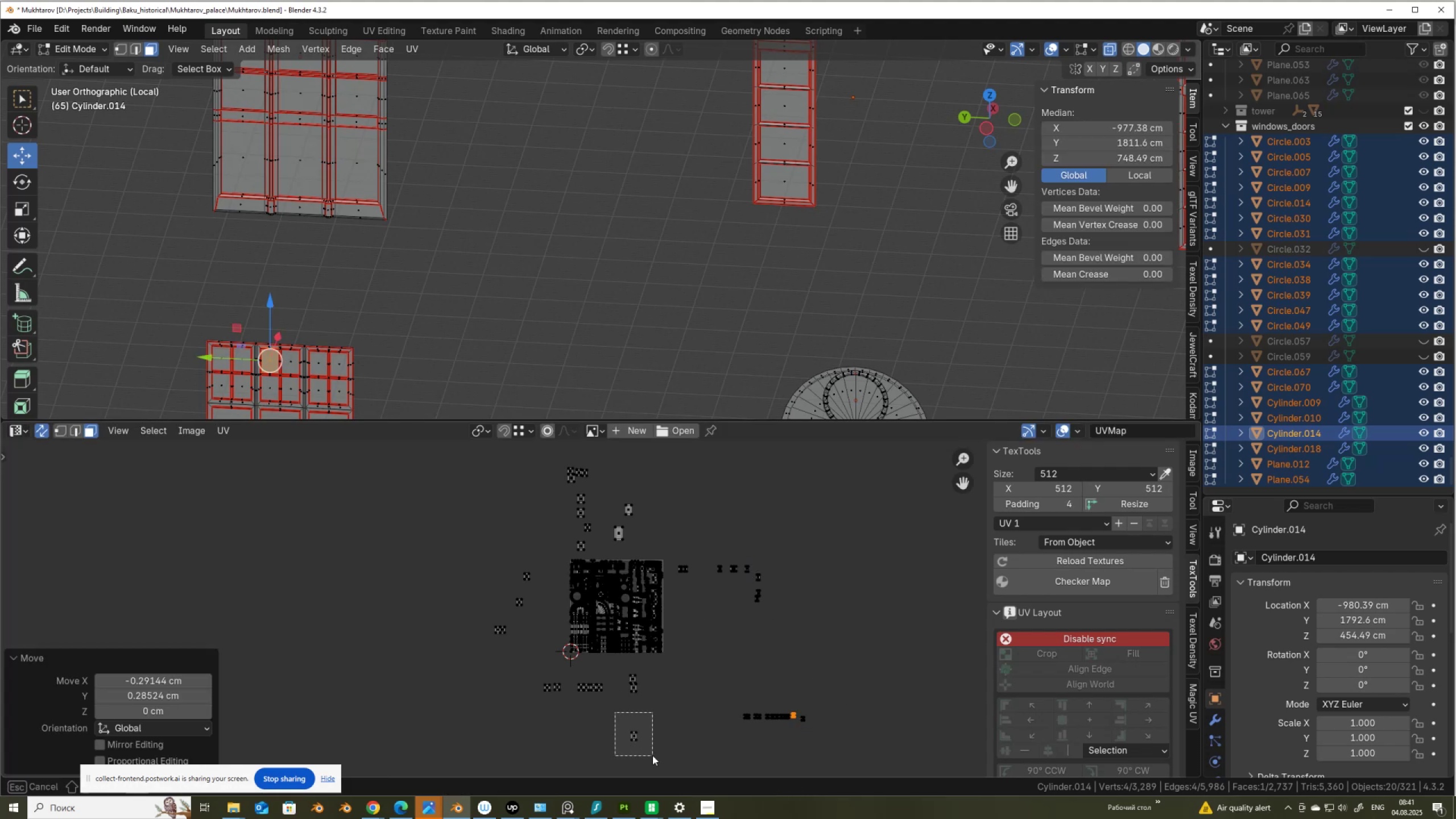 
key(G)
 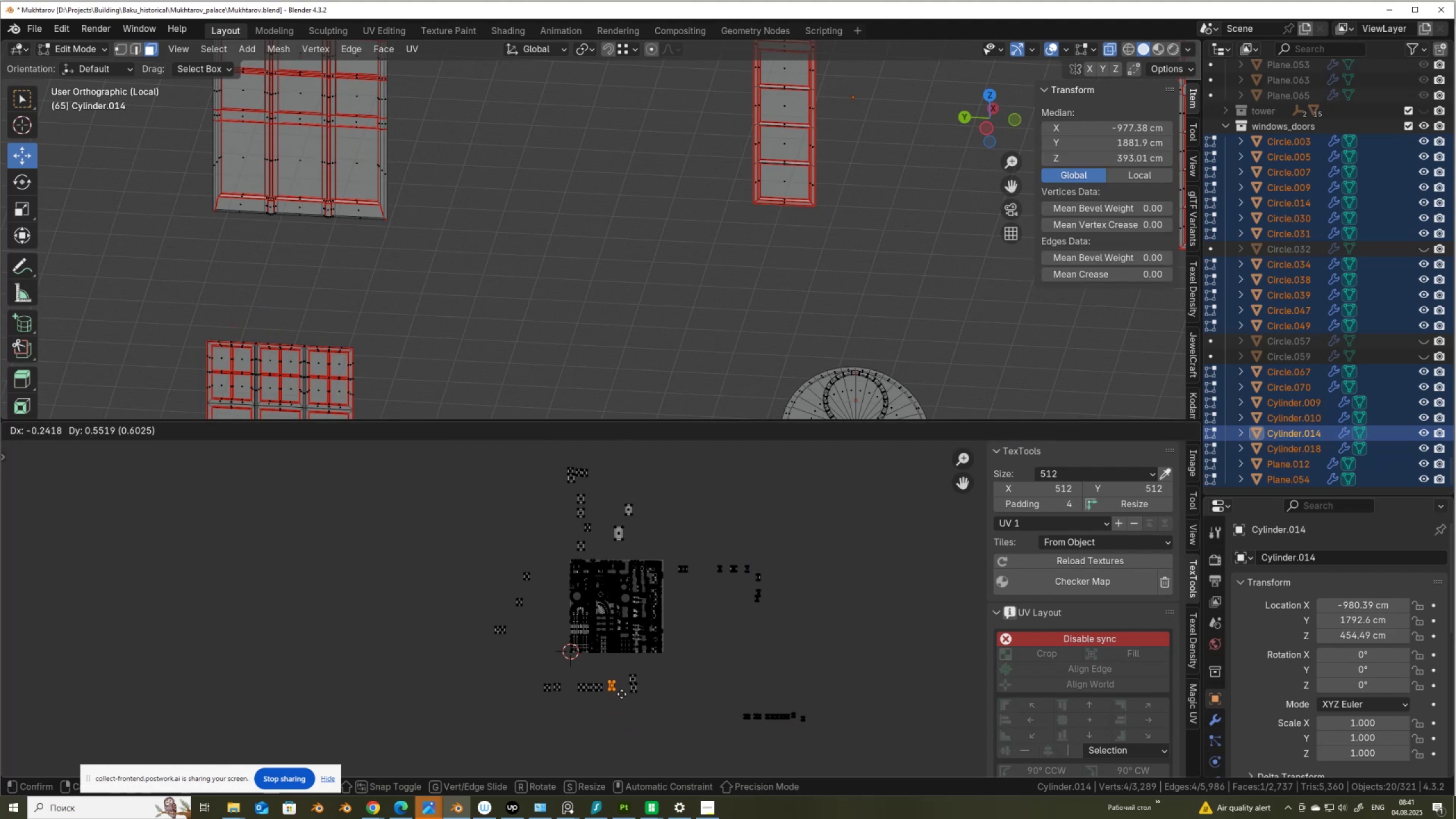 
left_click([622, 694])
 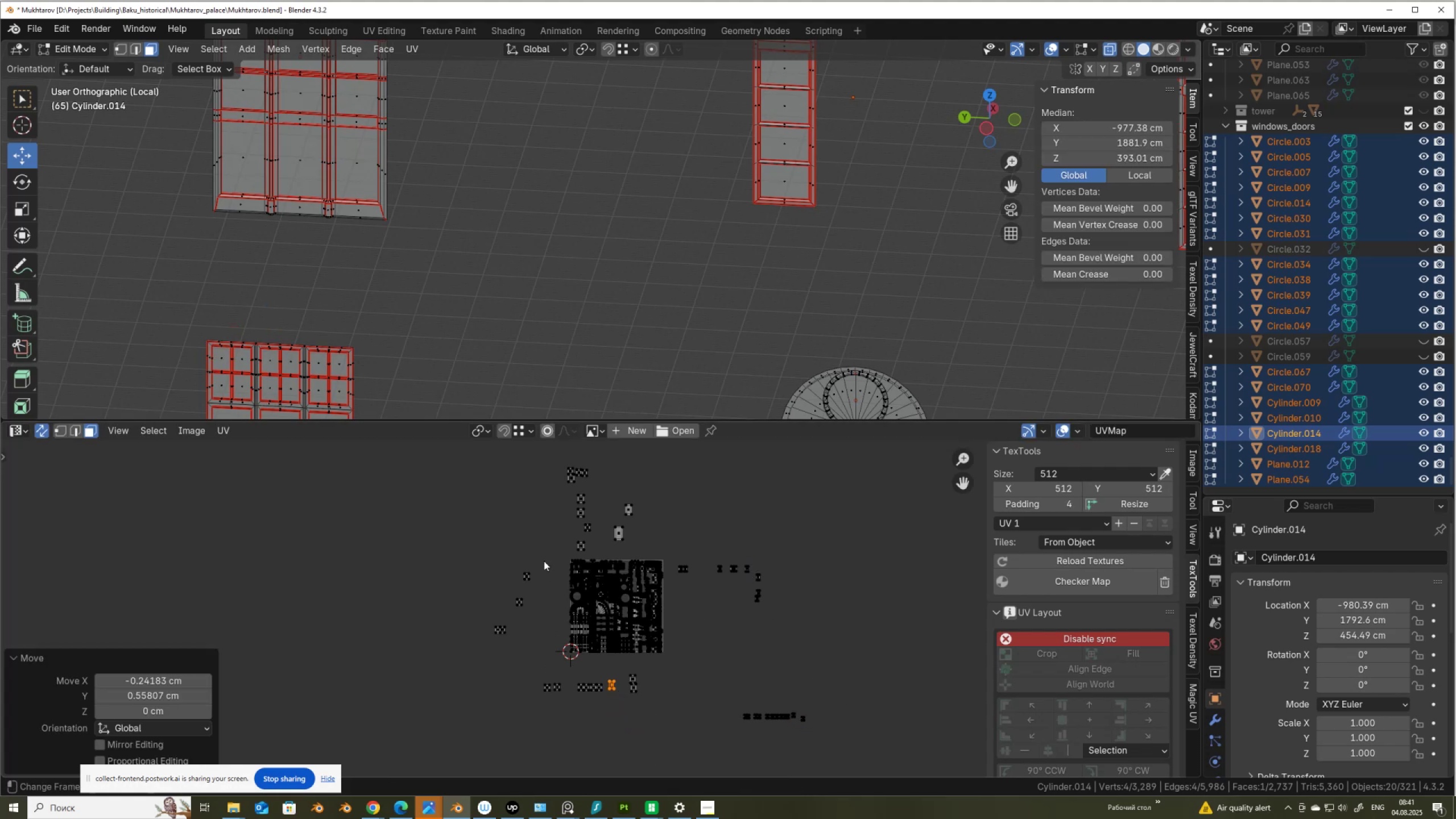 
scroll: coordinate [478, 304], scroll_direction: down, amount: 5.0
 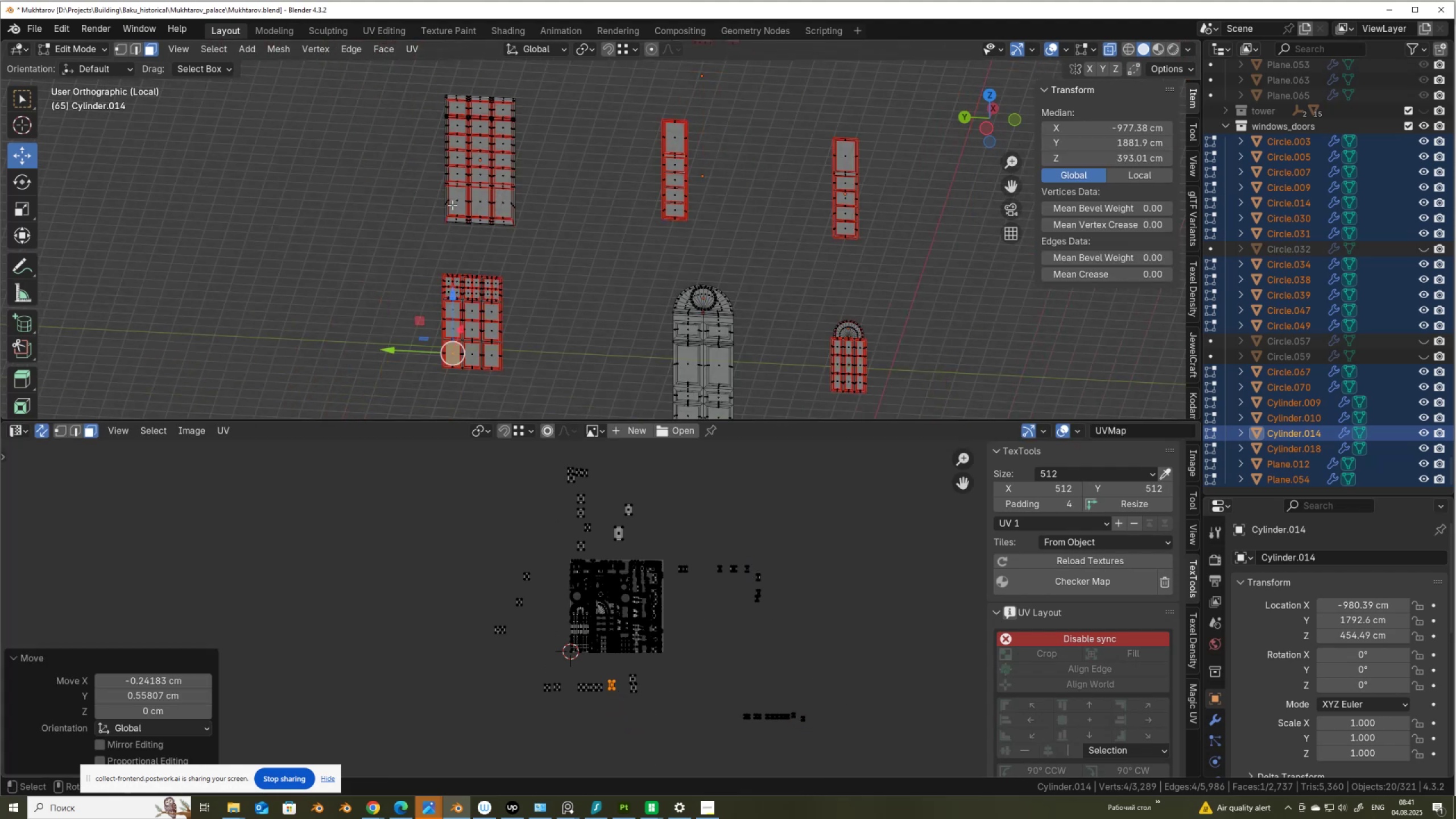 
left_click([461, 204])
 